 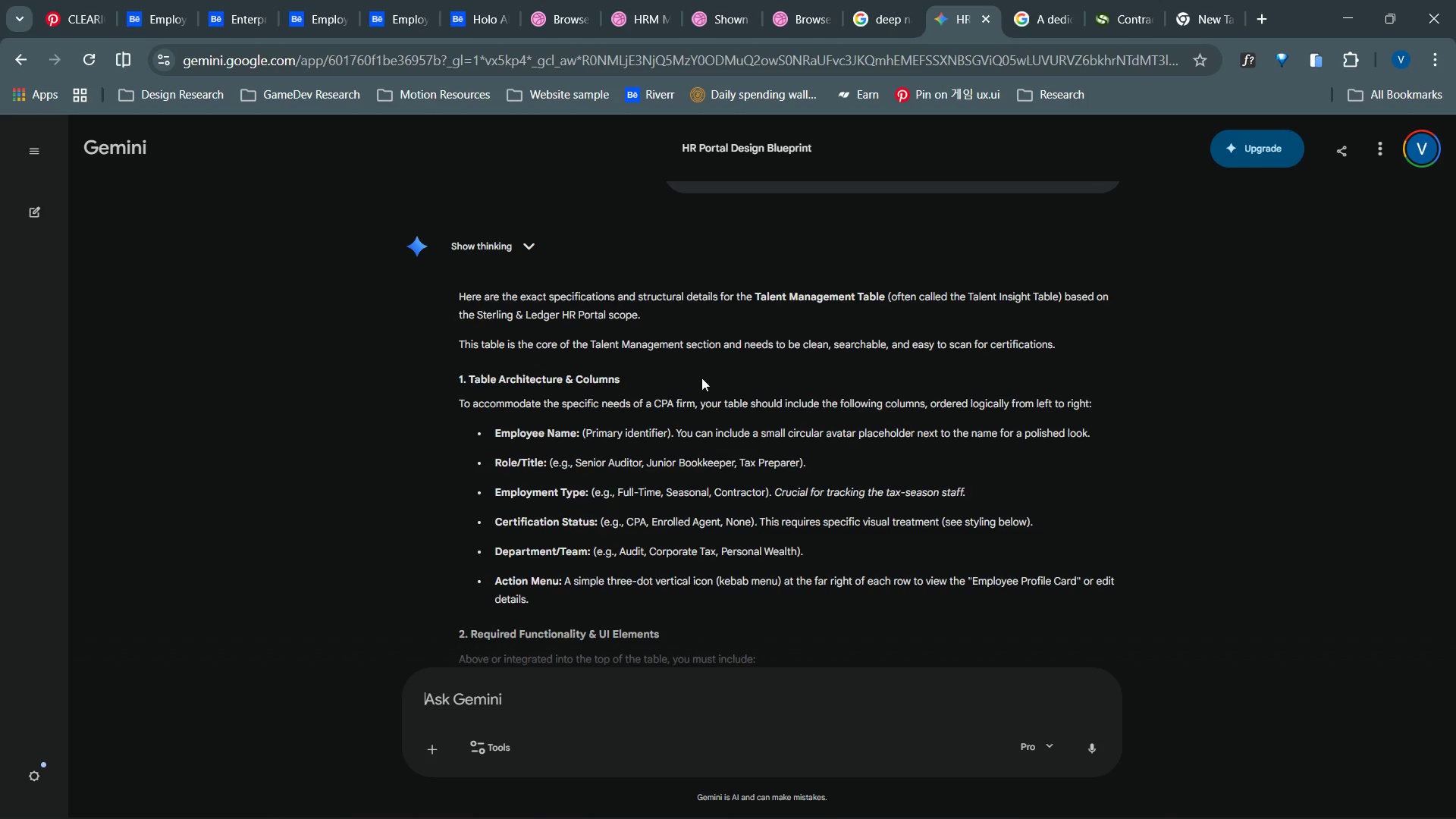 
key(Alt+Tab)
 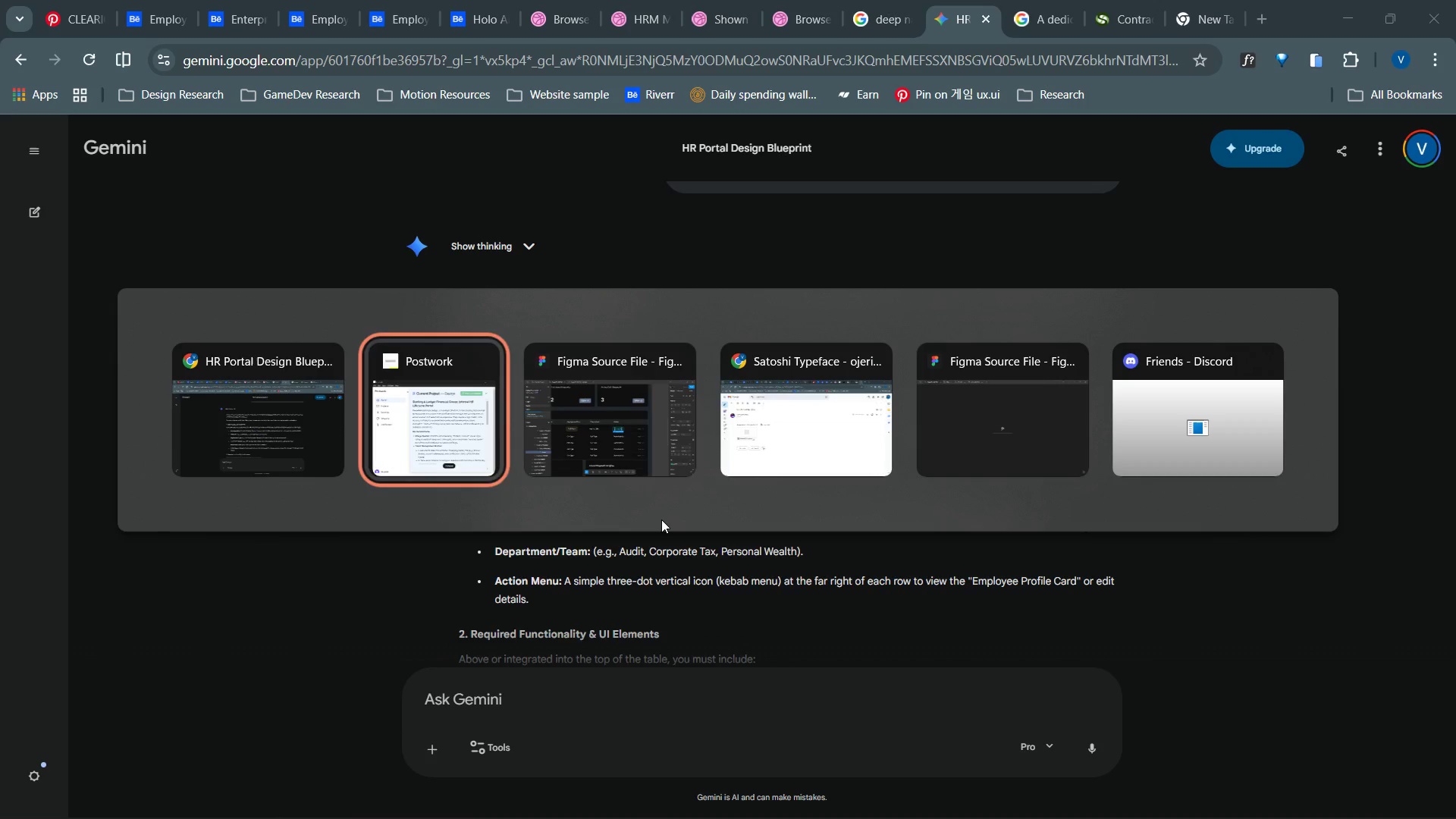 
key(Alt+Tab)
 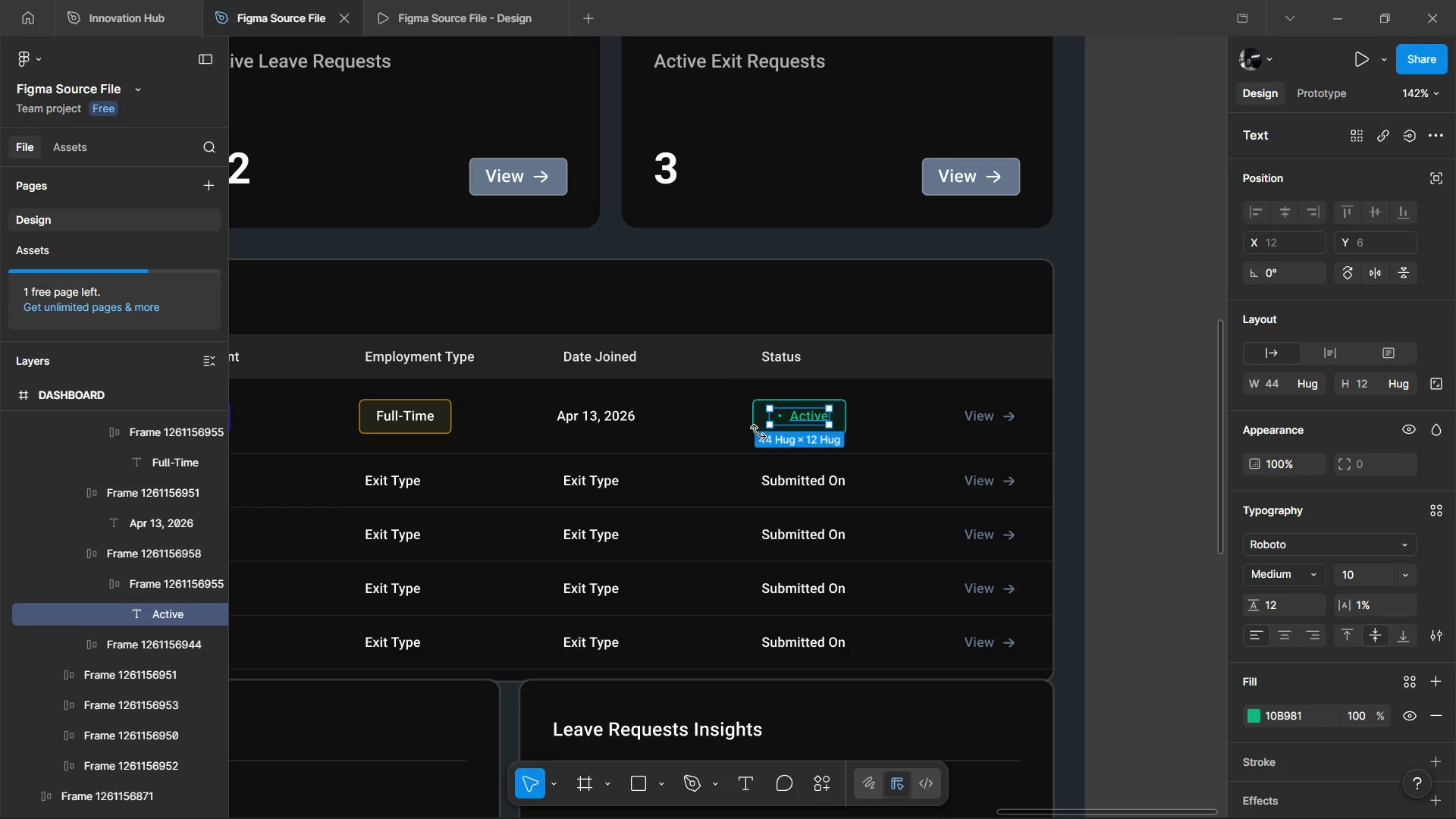 
hold_key(key=ControlLeft, duration=0.8)
 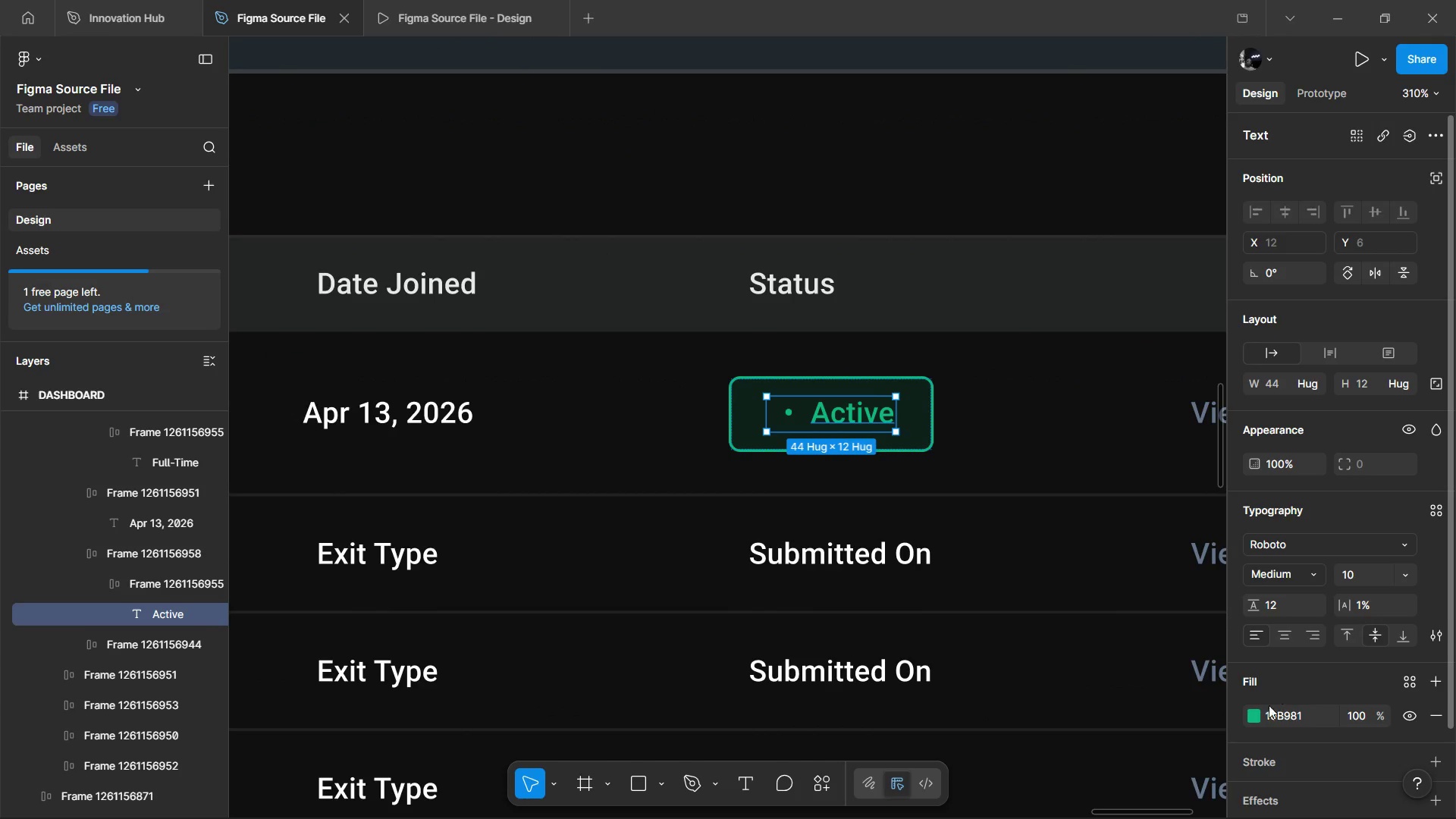 
hold_key(key=ControlLeft, duration=5.17)
 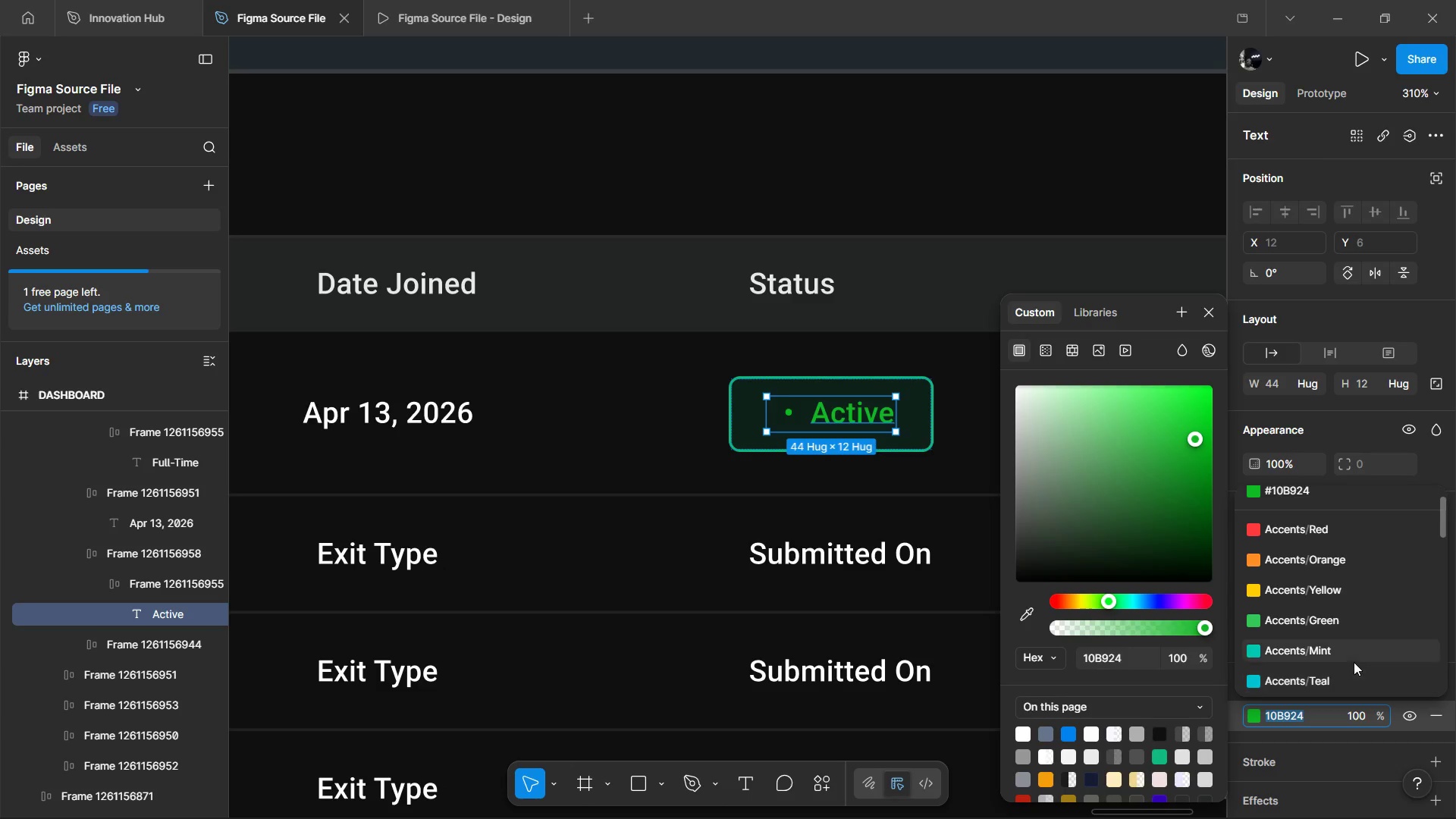 
scroll: coordinate [773, 418], scroll_direction: up, amount: 4.0
 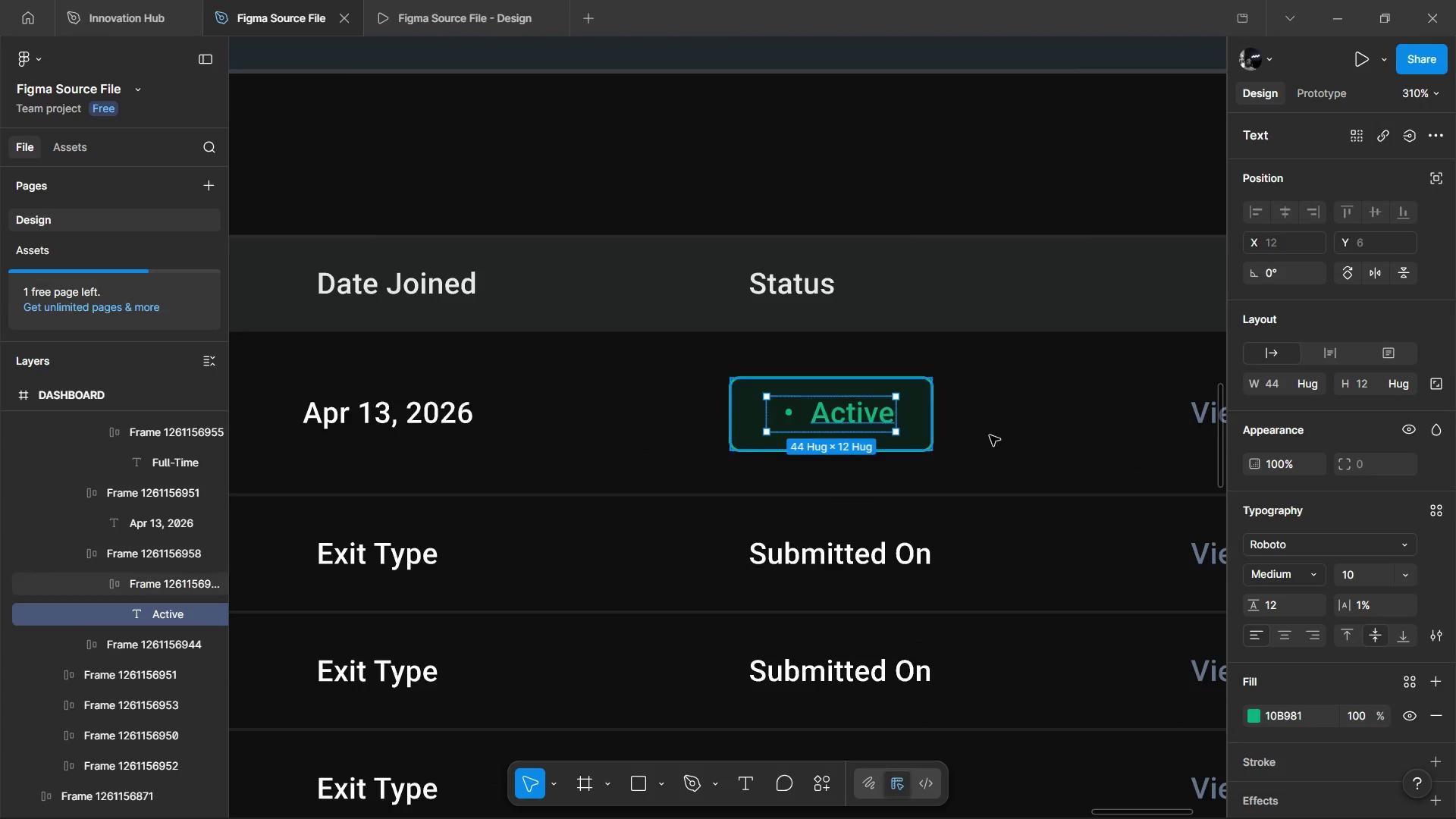 
left_click([1257, 709])
 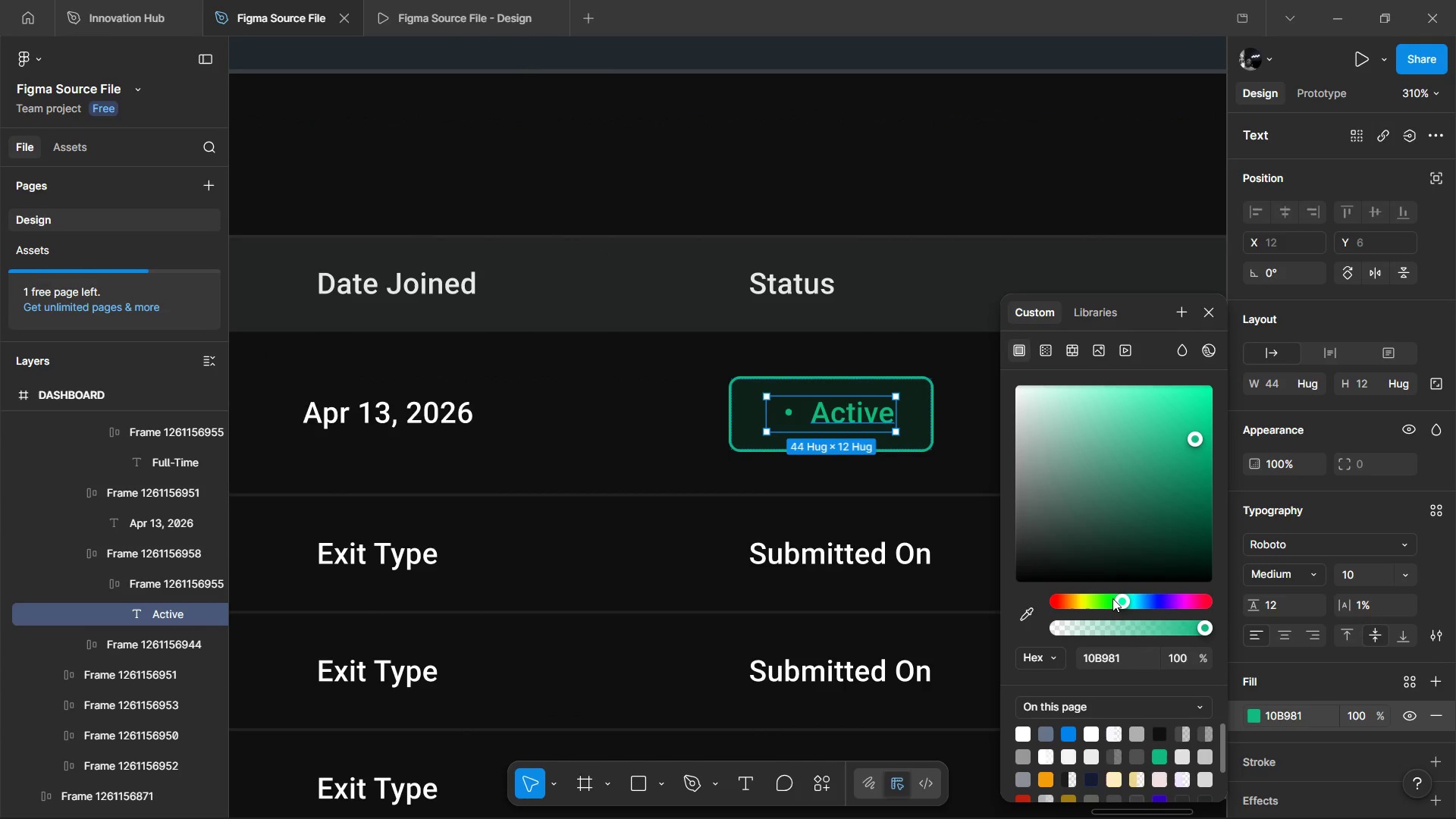 
left_click_drag(start_coordinate=[1113, 598], to_coordinate=[1109, 598])
 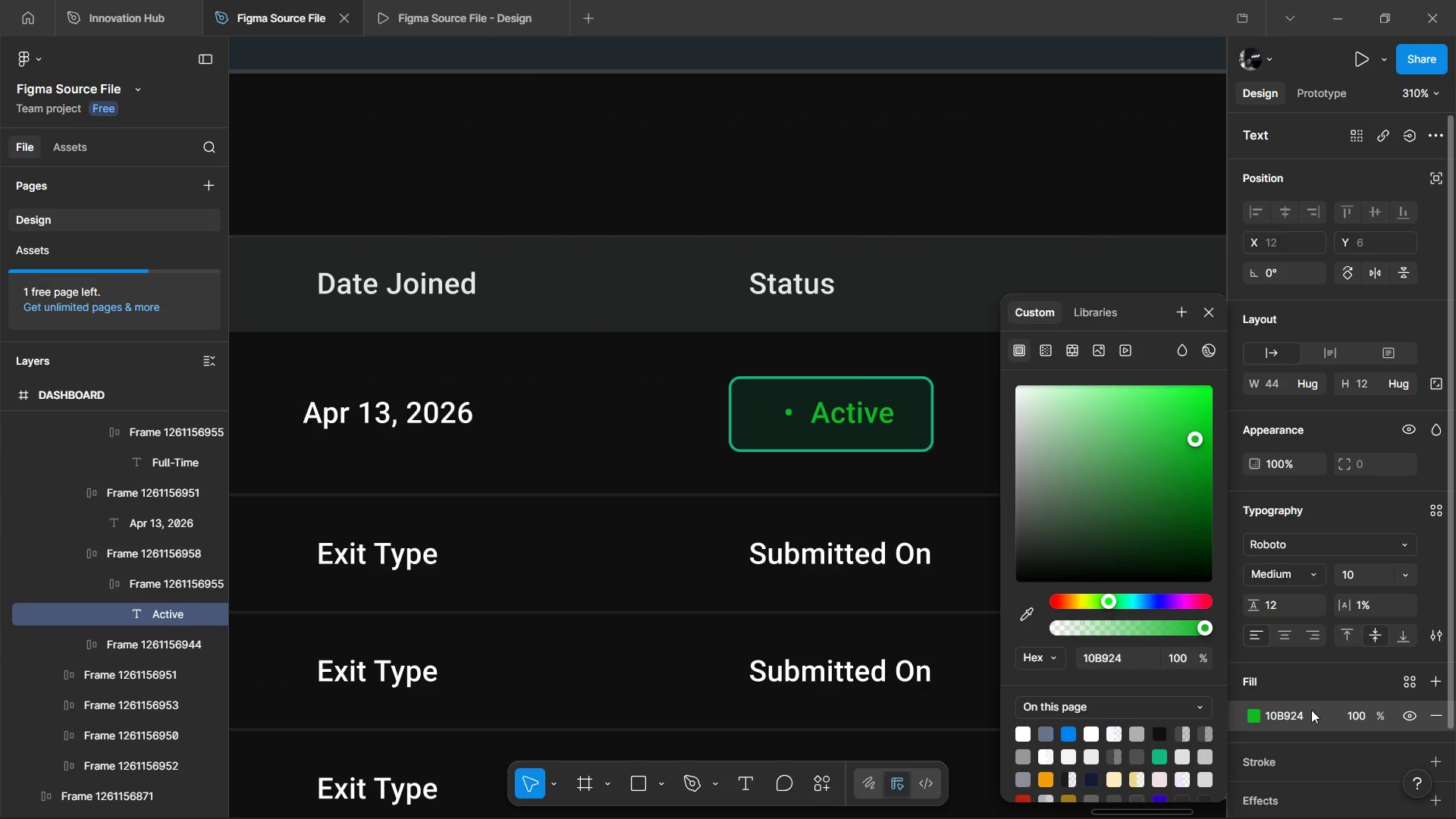 
left_click([1309, 711])
 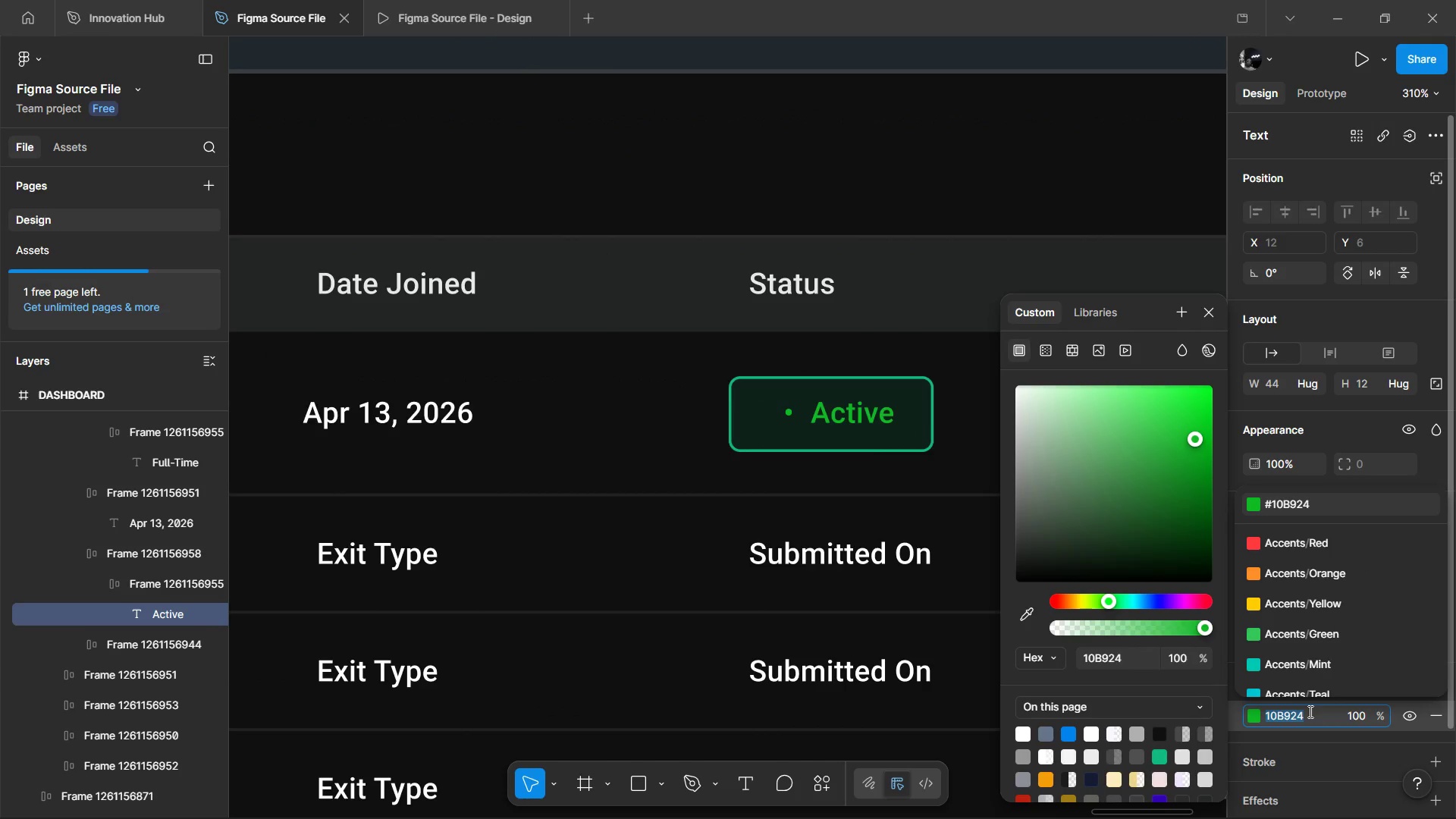 
key(Control+C)
 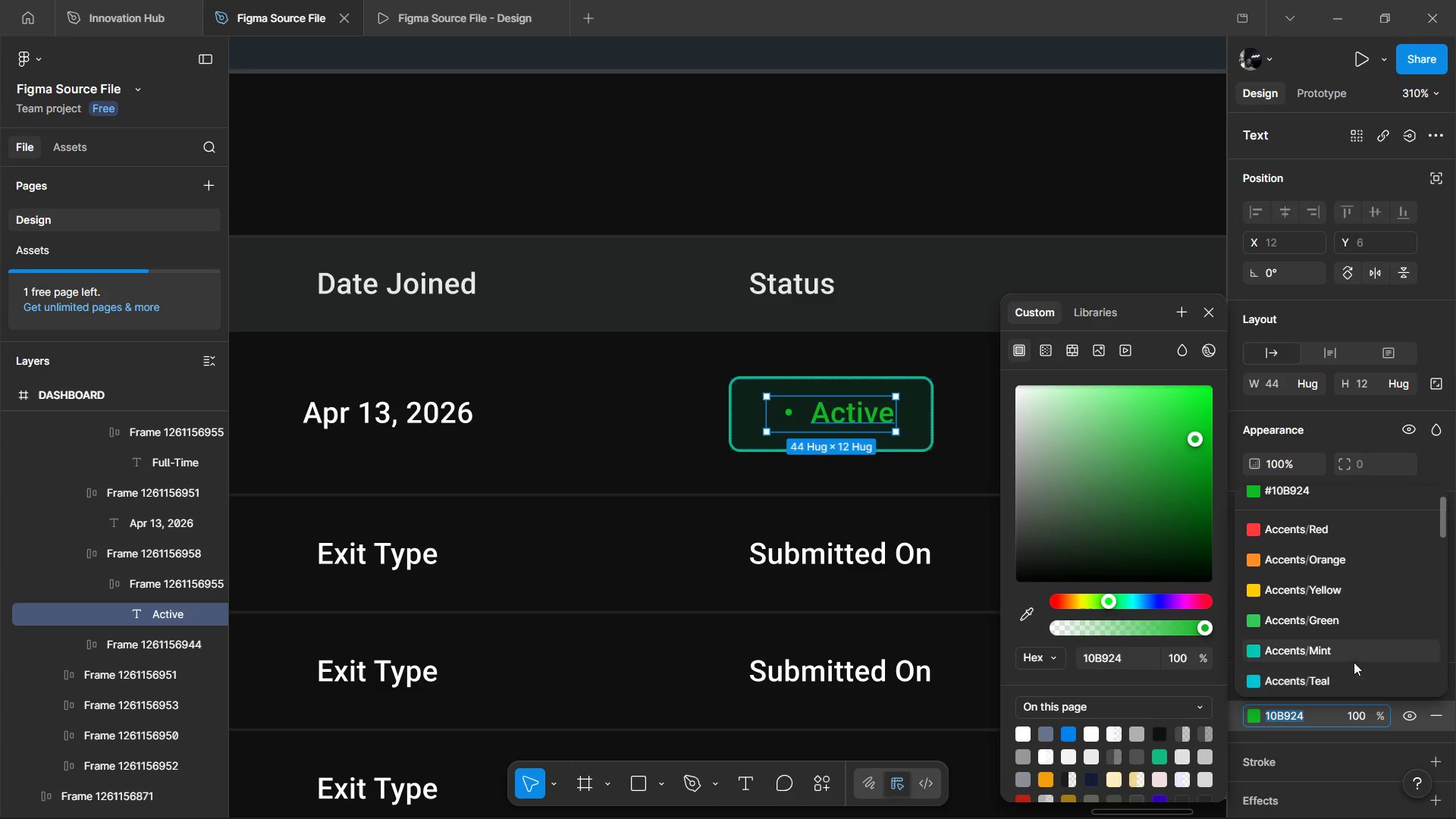 
scroll: coordinate [1353, 724], scroll_direction: down, amount: 11.0
 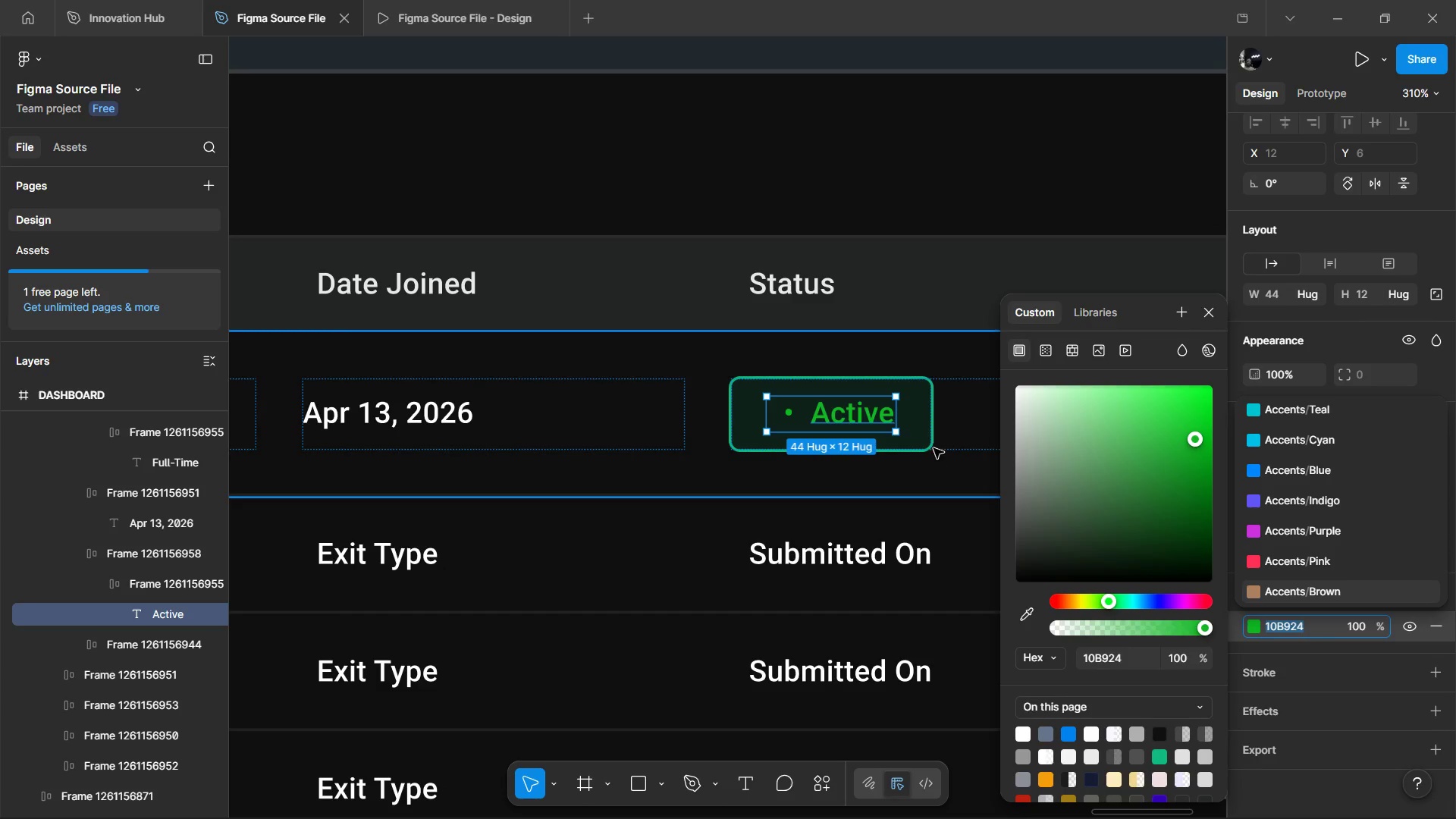 
left_click([934, 440])
 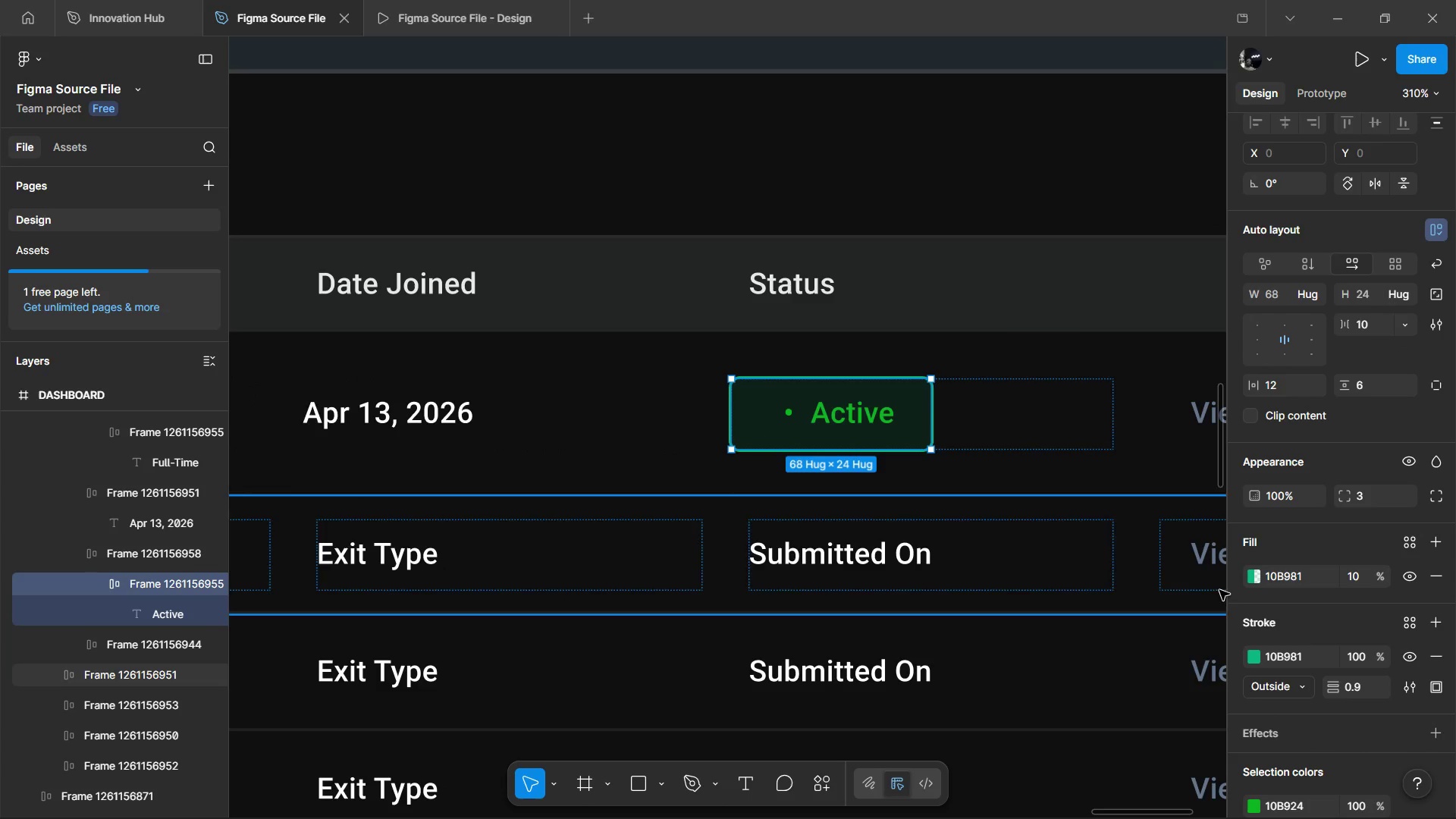 
hold_key(key=ControlLeft, duration=0.31)
 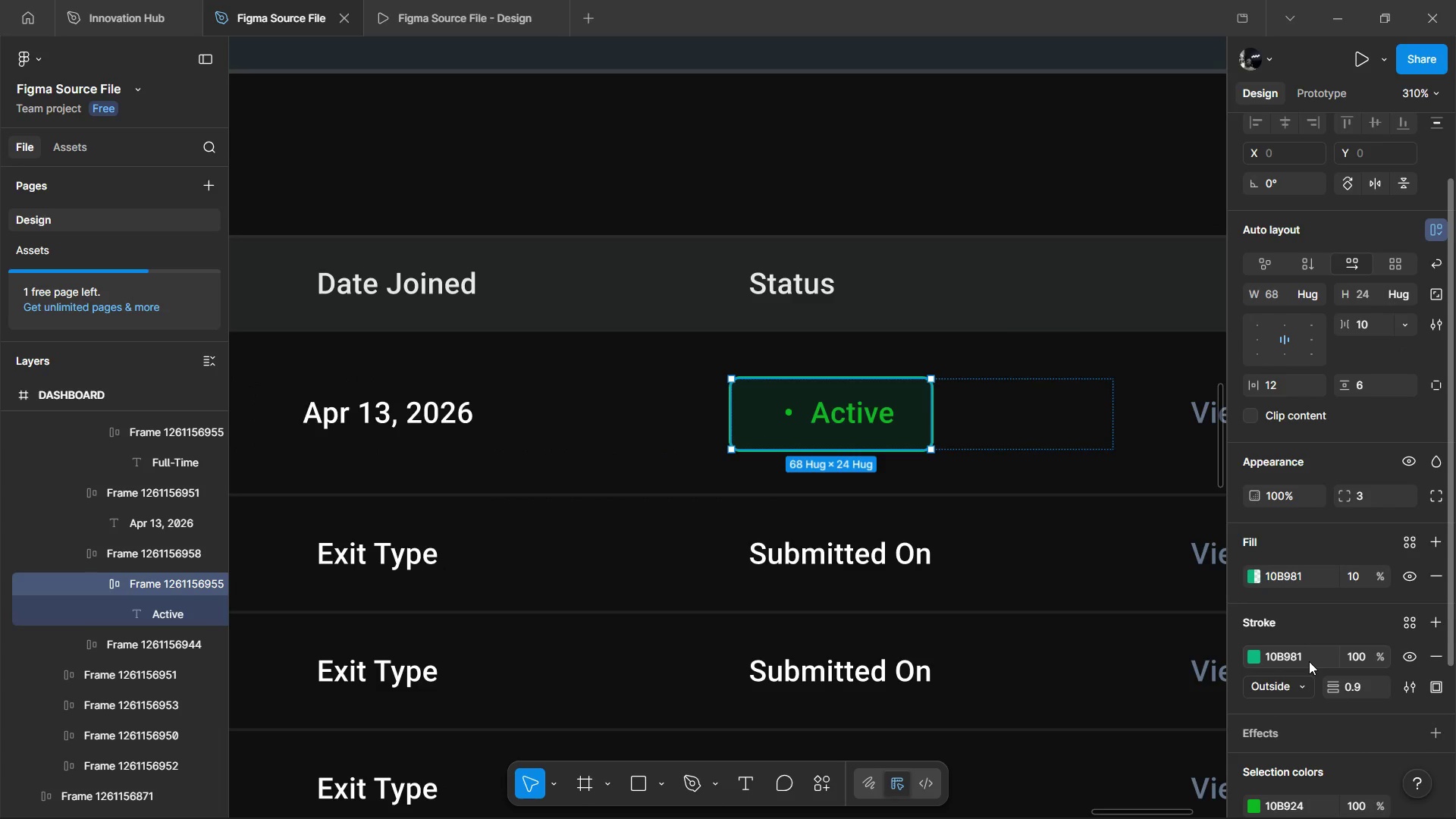 
left_click([1309, 661])
 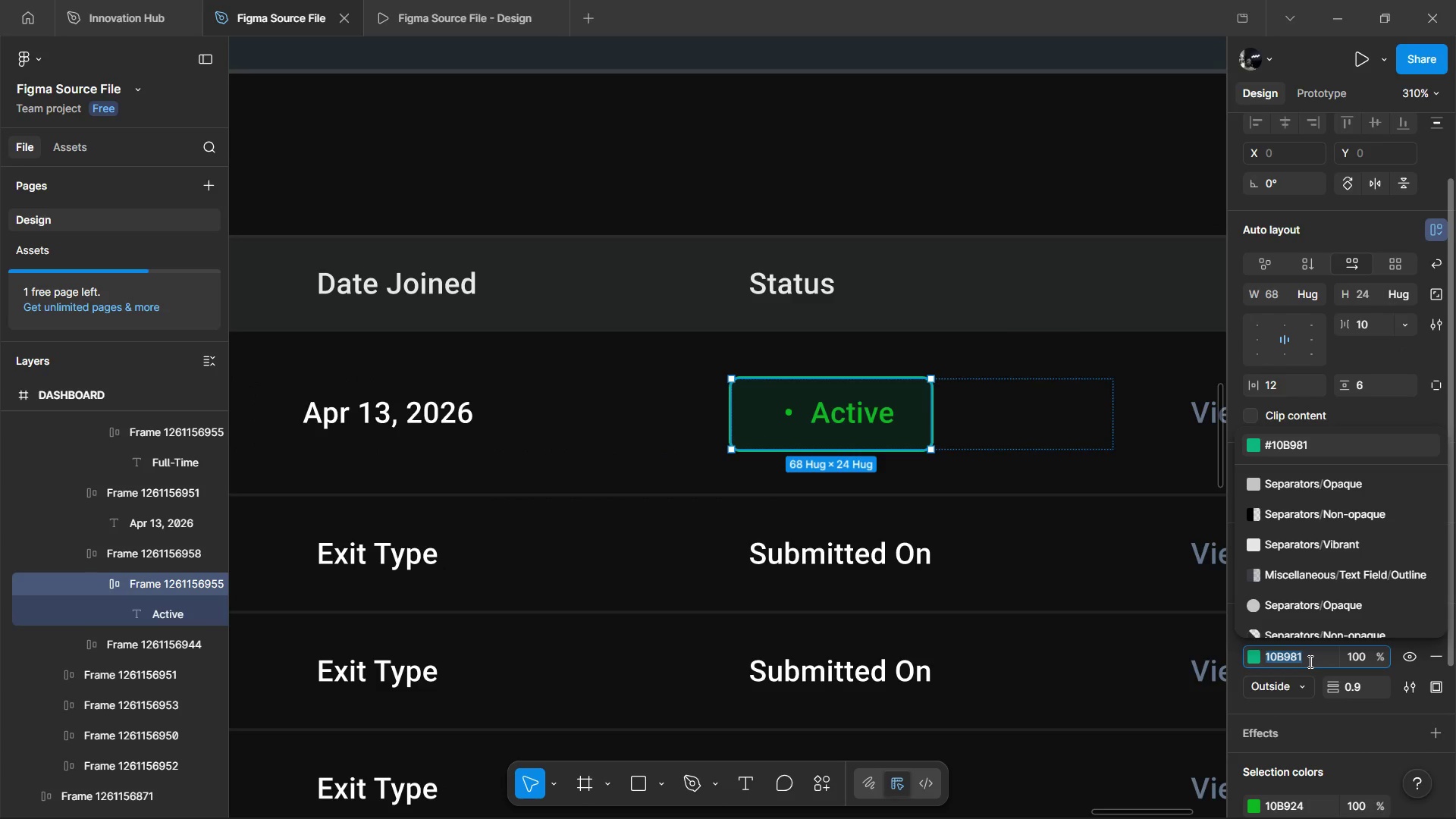 
key(Control+V)
 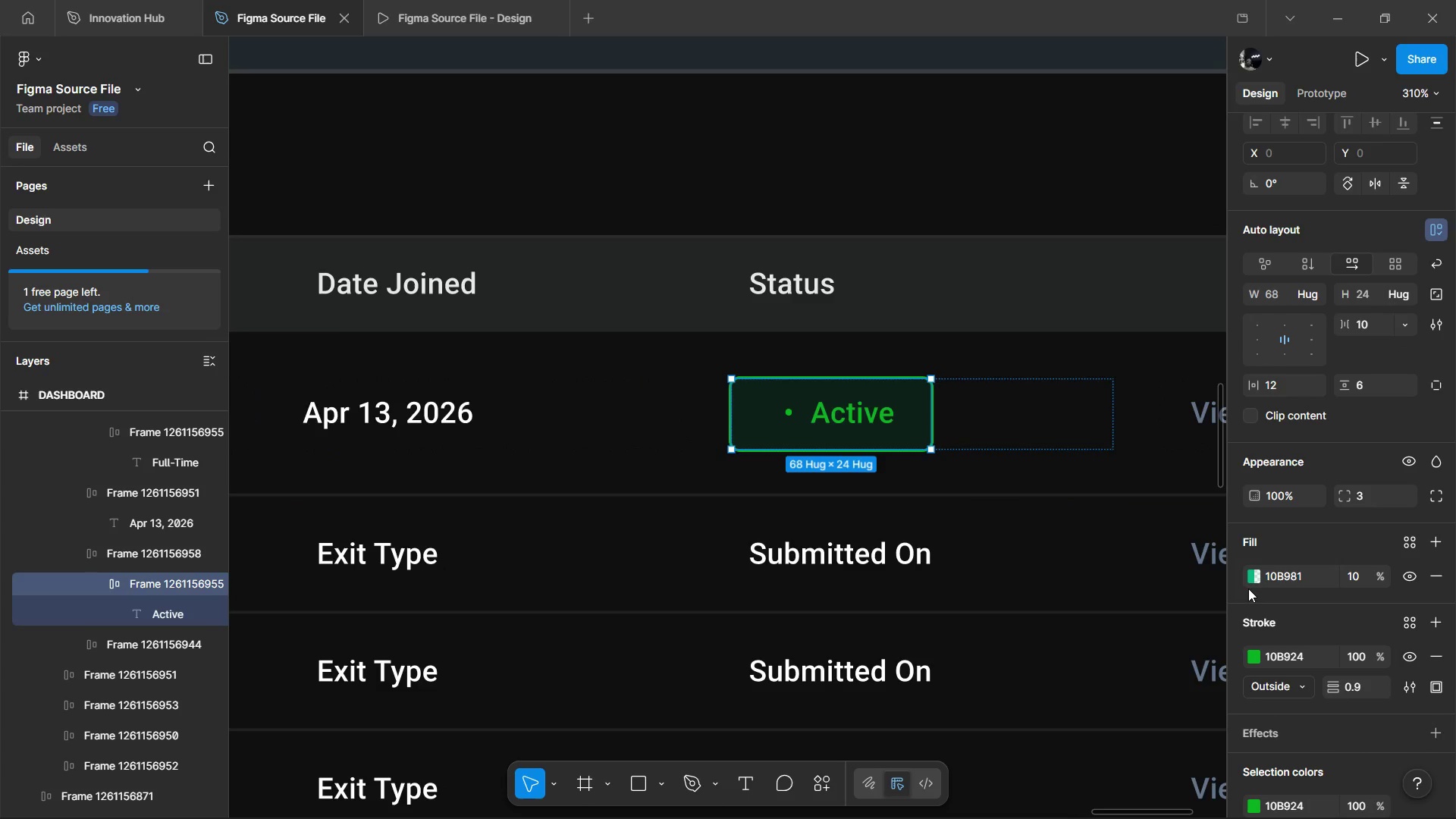 
scroll: coordinate [855, 424], scroll_direction: up, amount: 2.0
 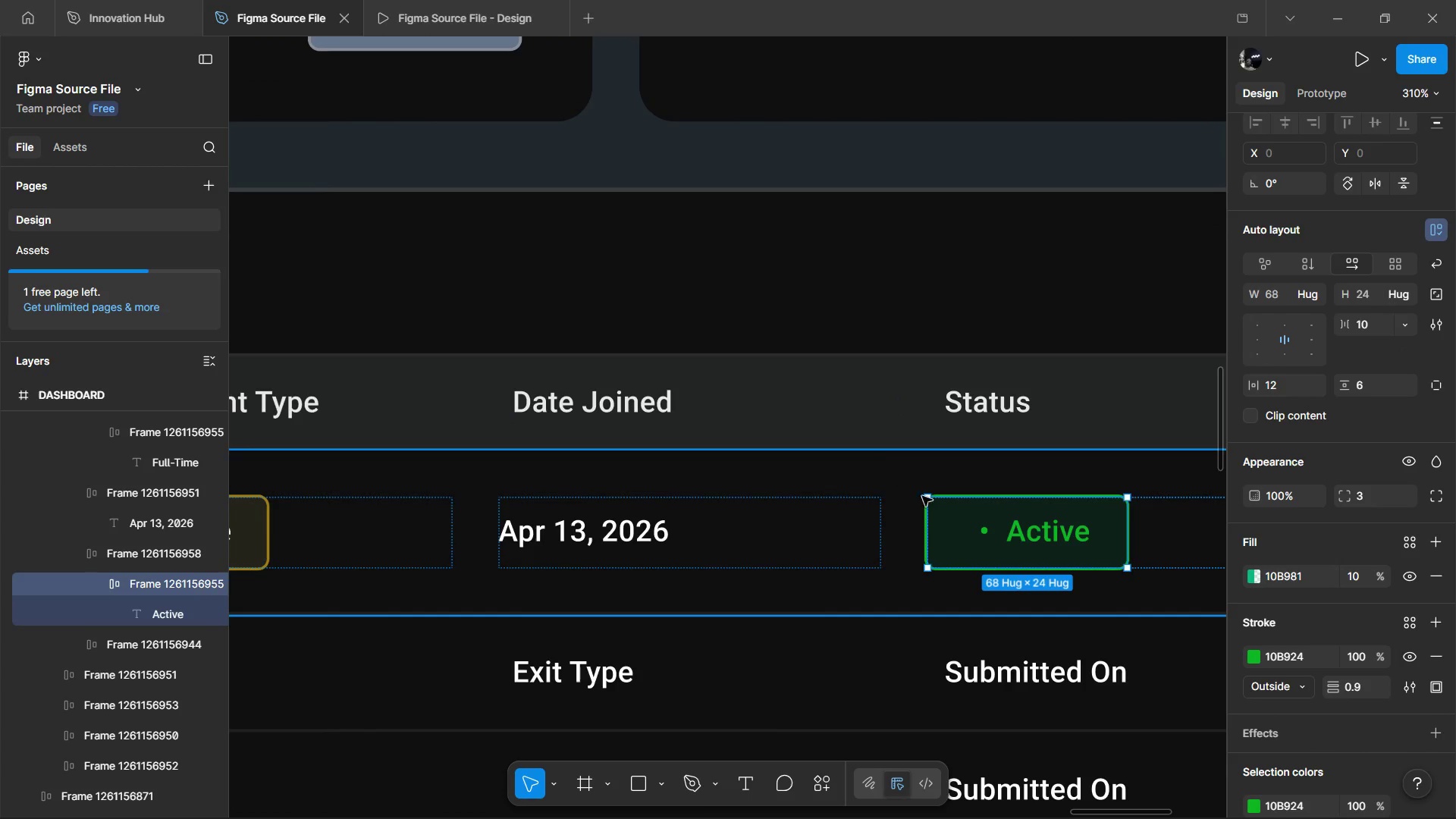 
hold_key(key=ControlLeft, duration=1.5)
scroll: coordinate [812, 472], scroll_direction: none, amount: 0.0
 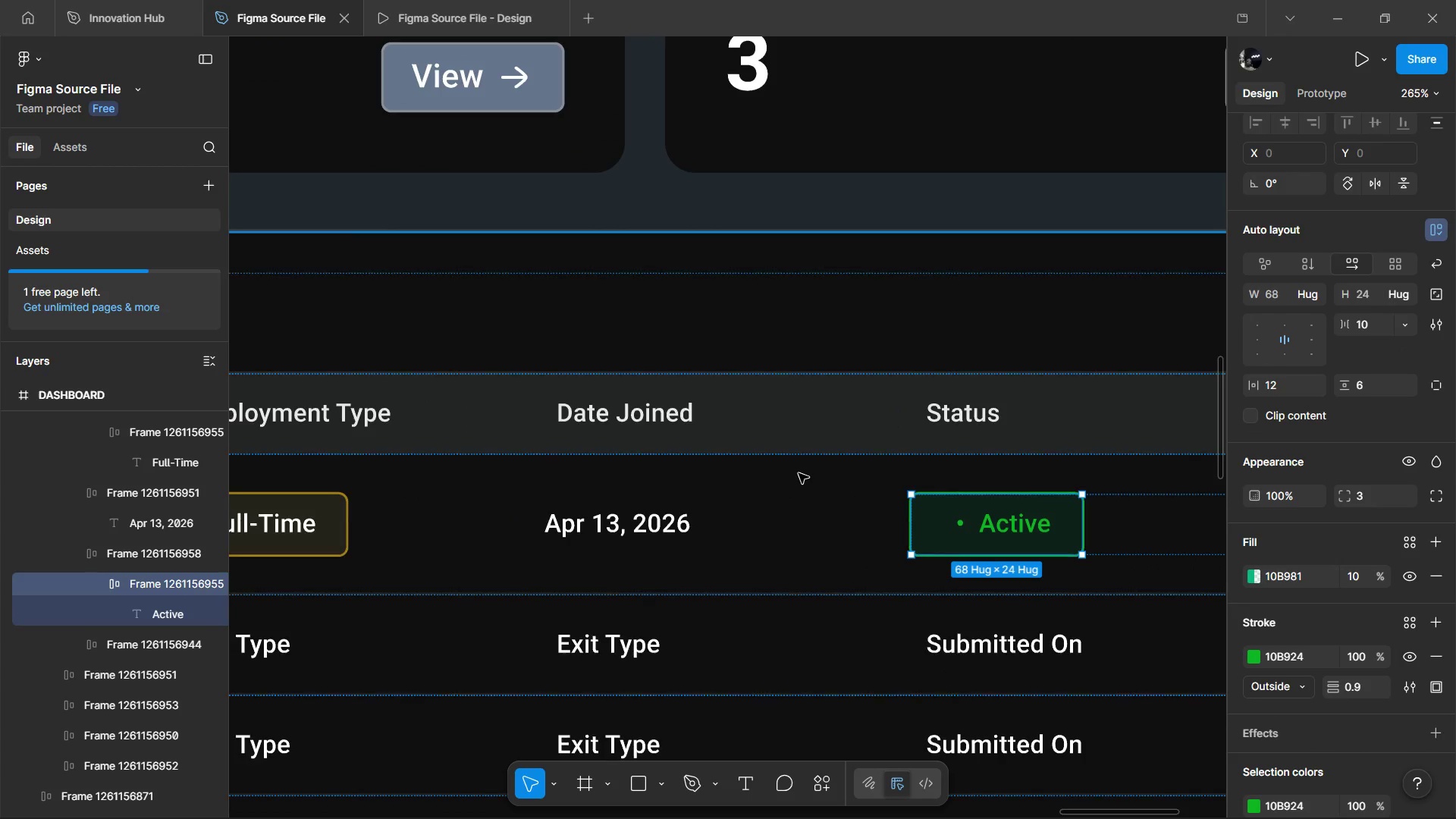 
scroll: coordinate [802, 475], scroll_direction: down, amount: 2.0
 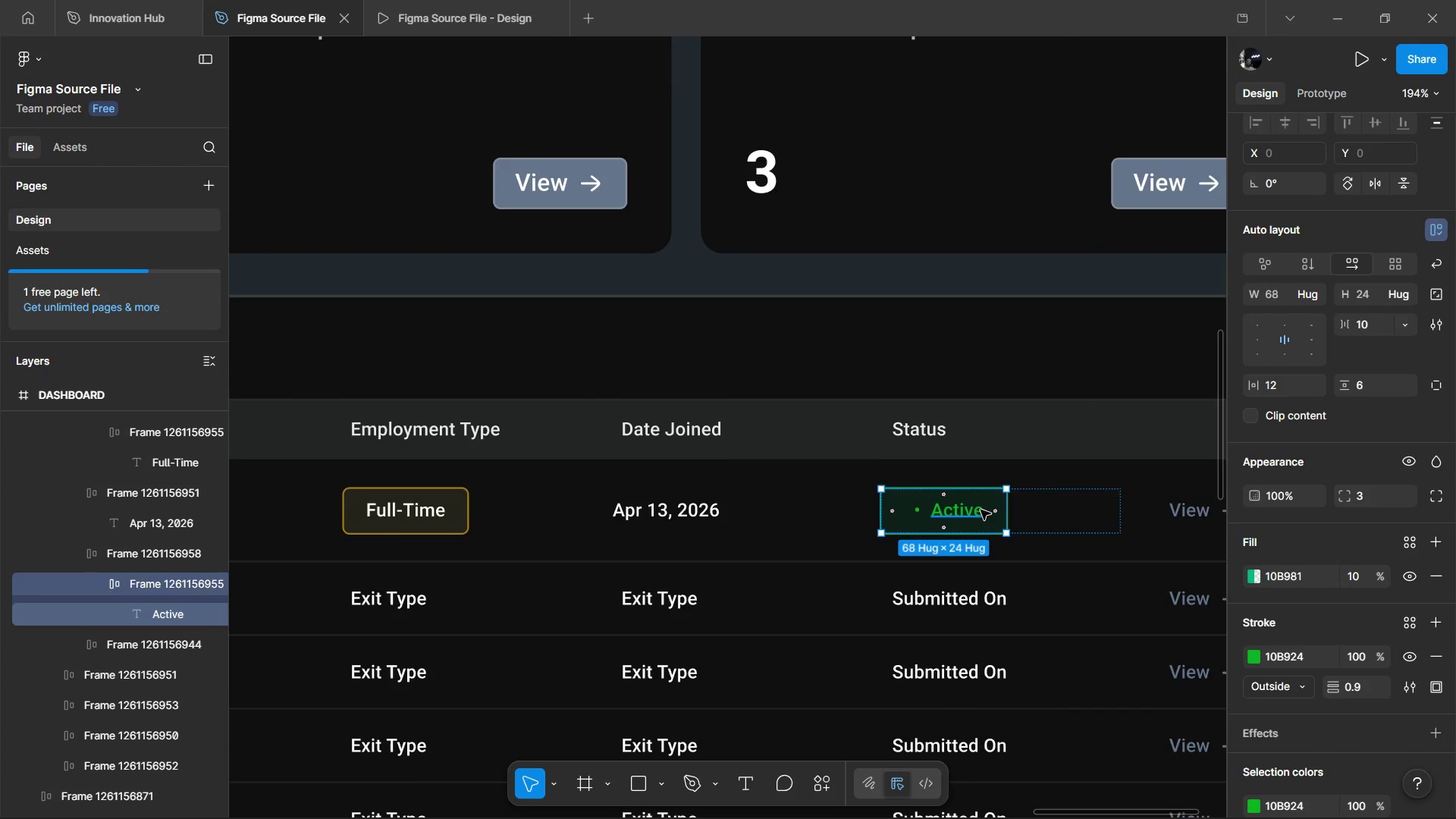 
hold_key(key=ControlLeft, duration=0.33)
 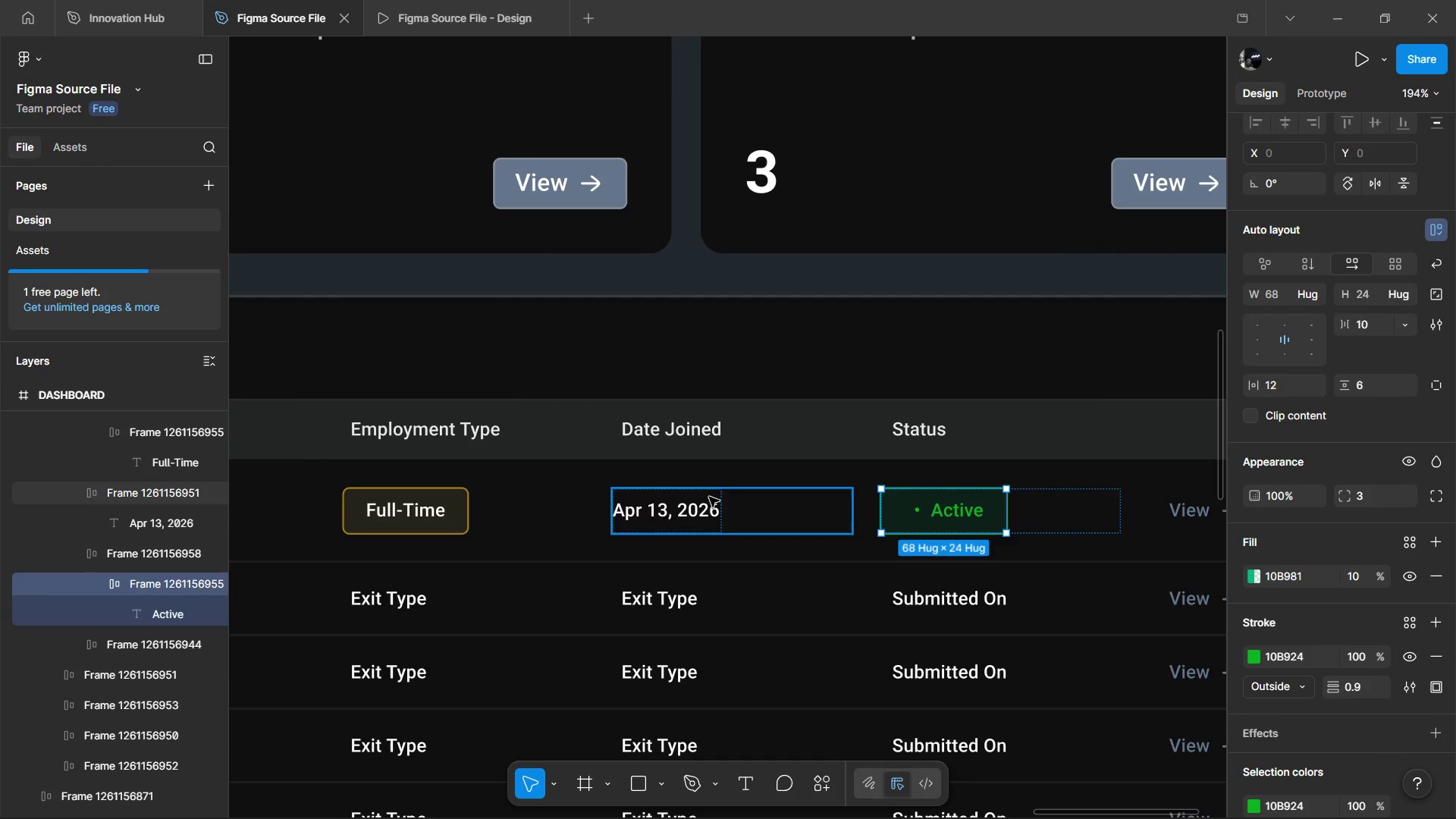 
hold_key(key=ControlLeft, duration=0.62)
left_click([707, 501])
 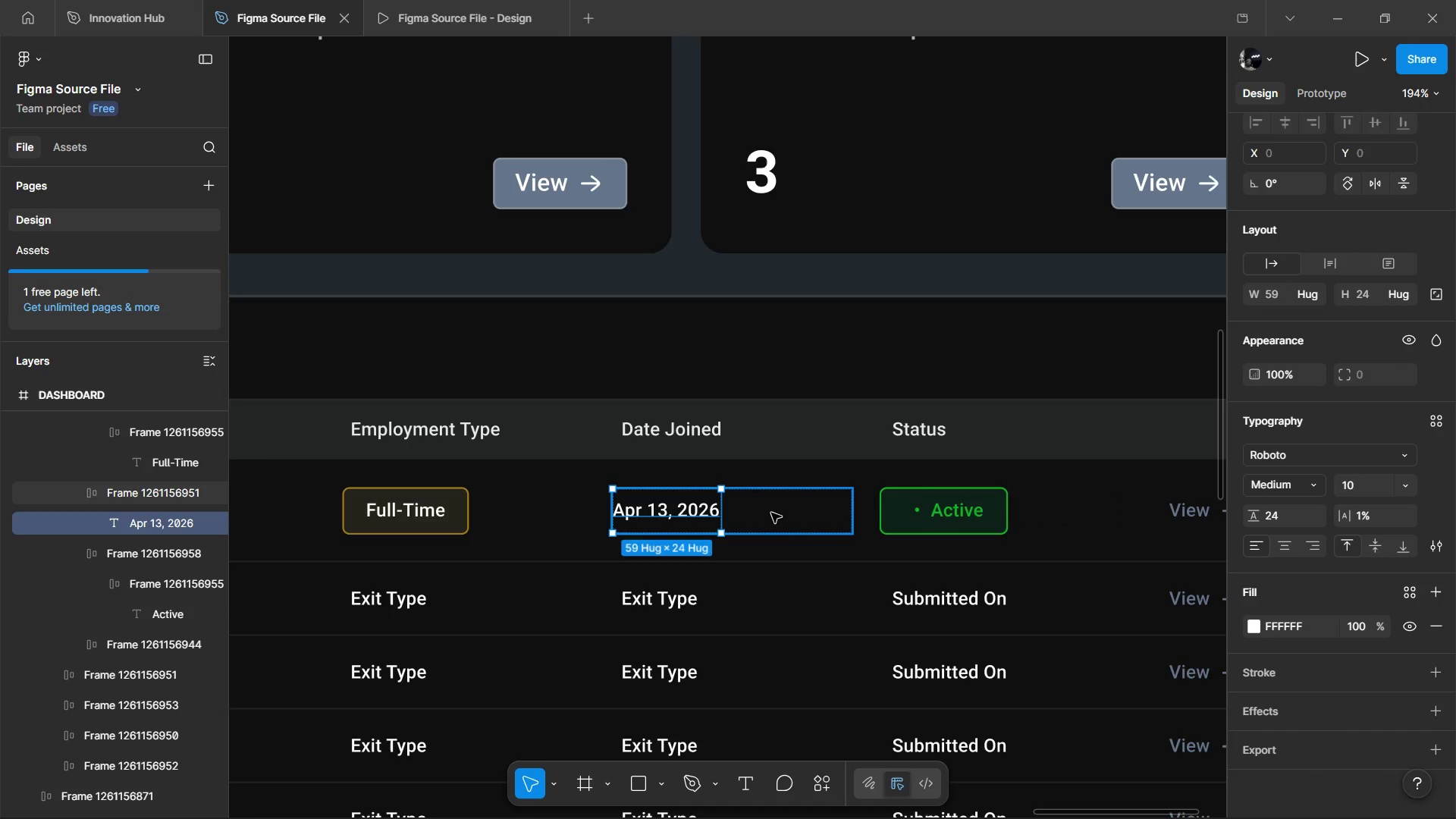 
left_click([771, 513])
 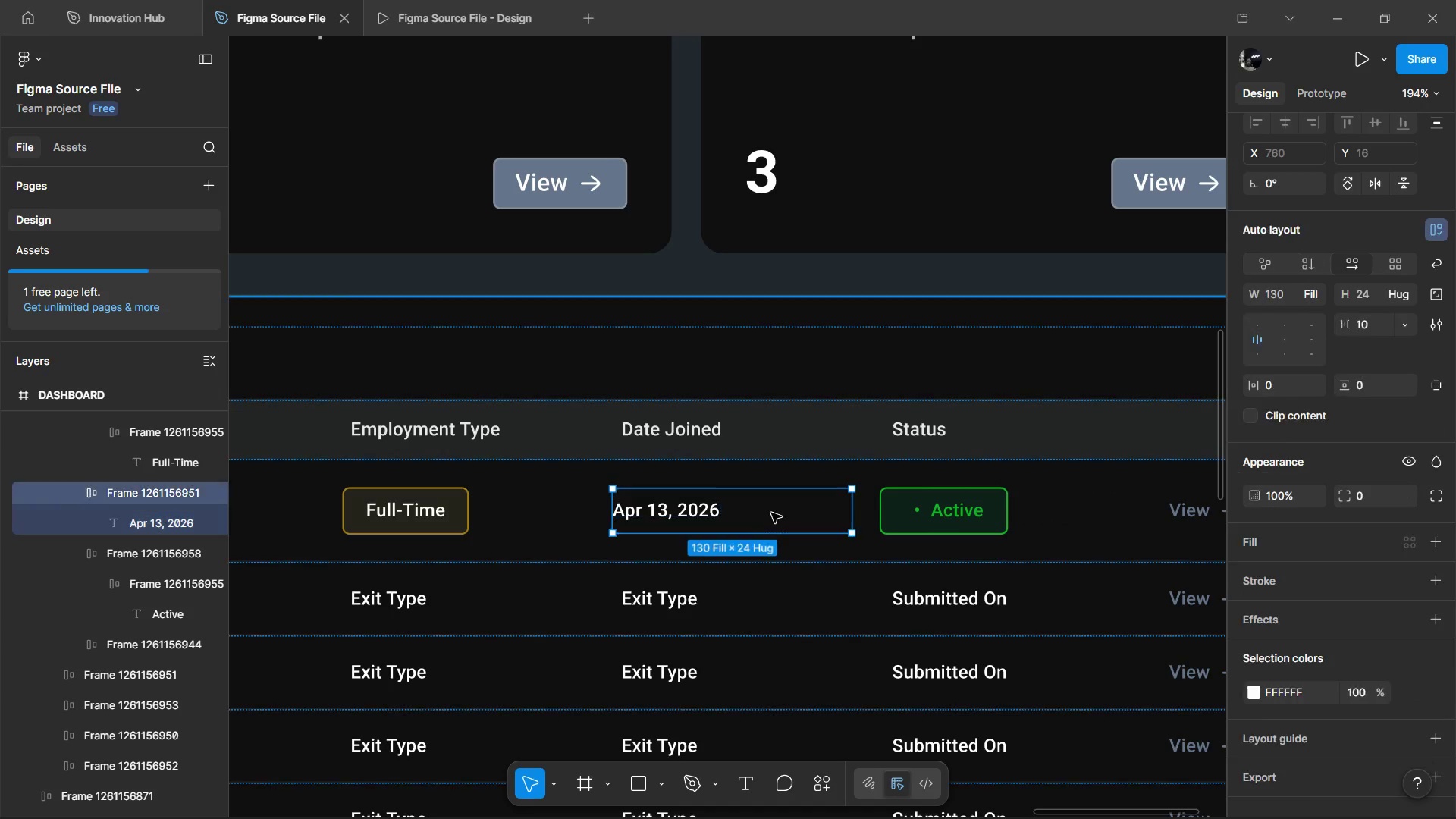 
key(Control+C)
 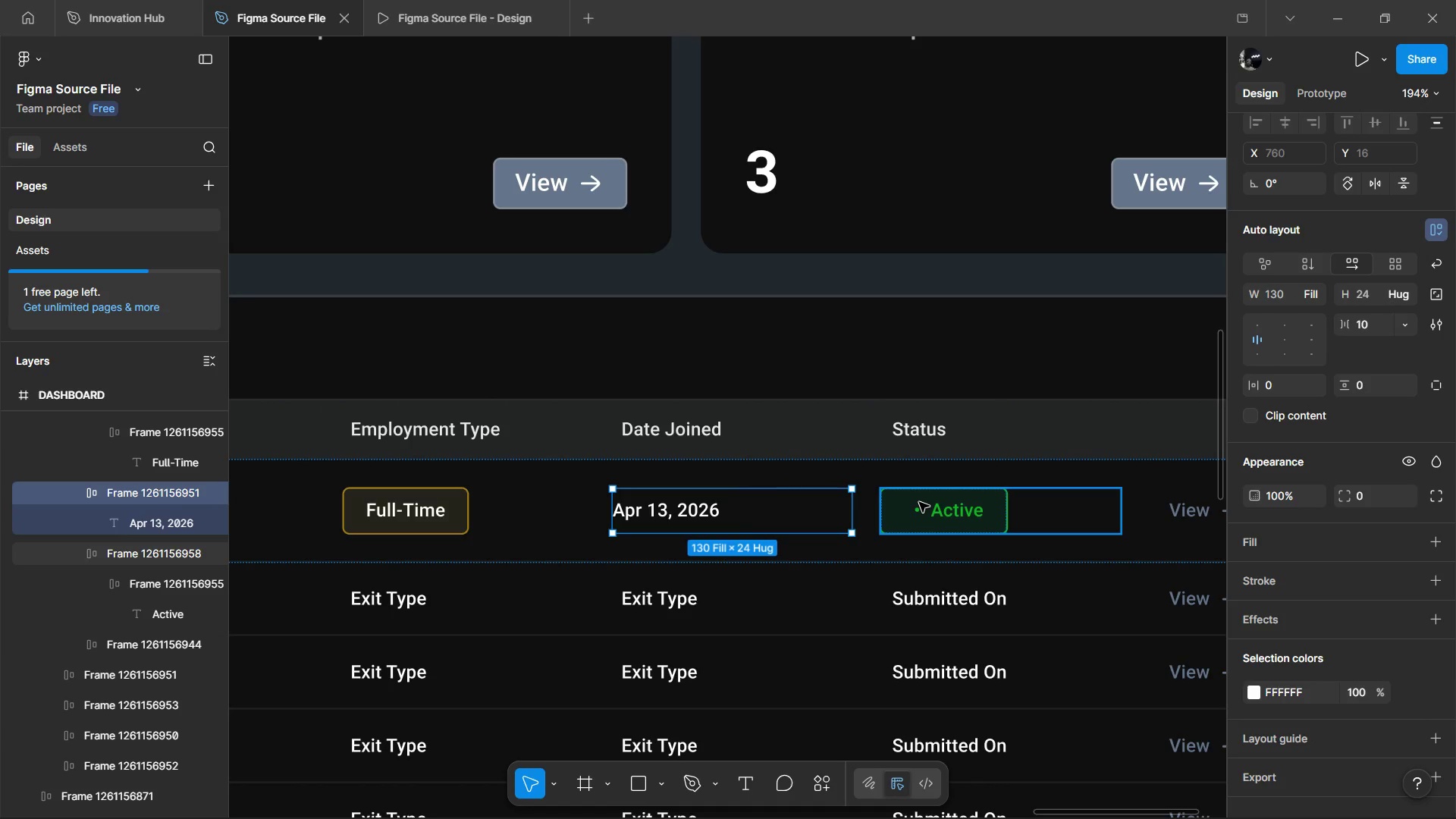 
left_click([919, 502])
 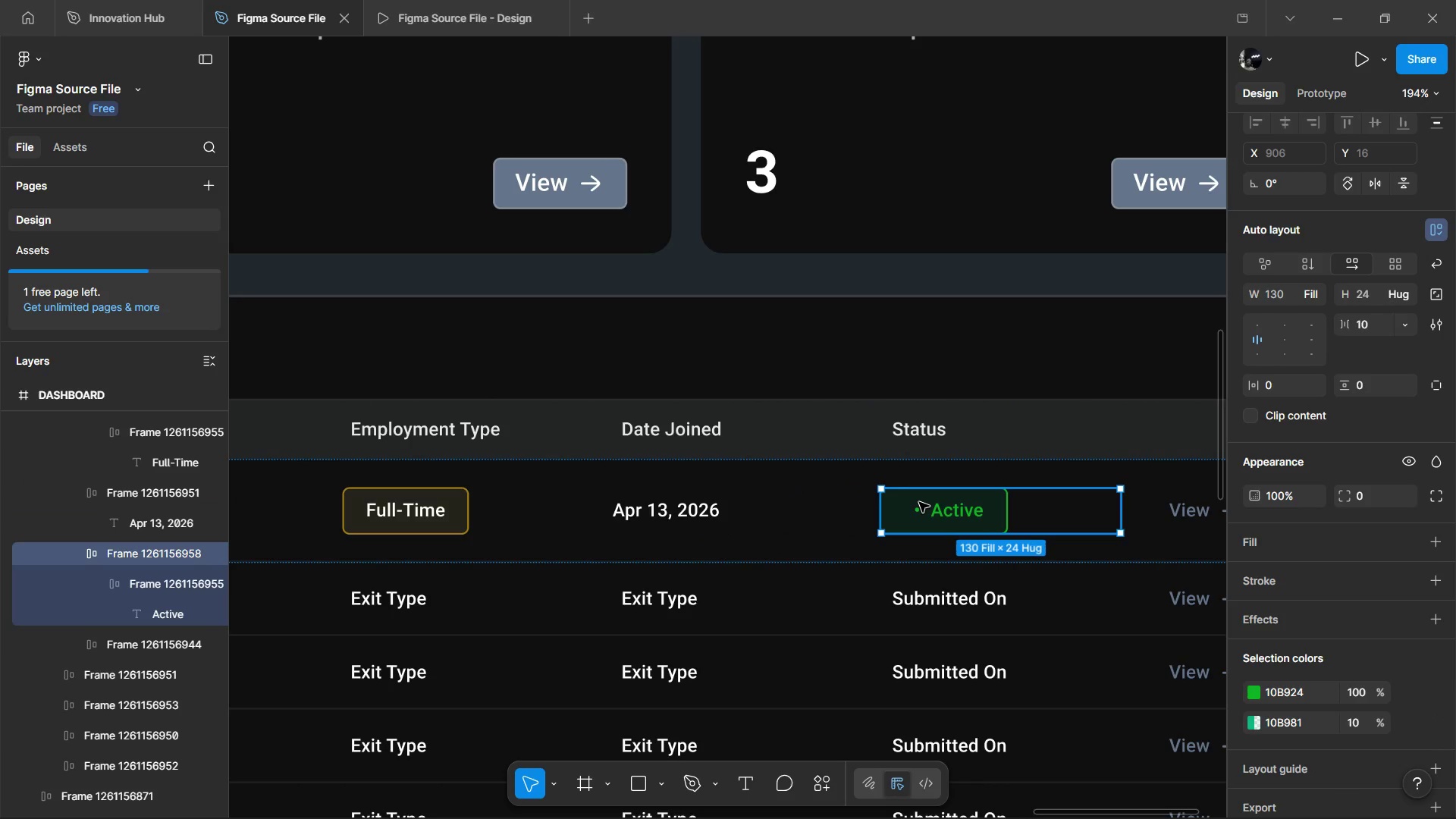 
key(Control+Shift+R)
 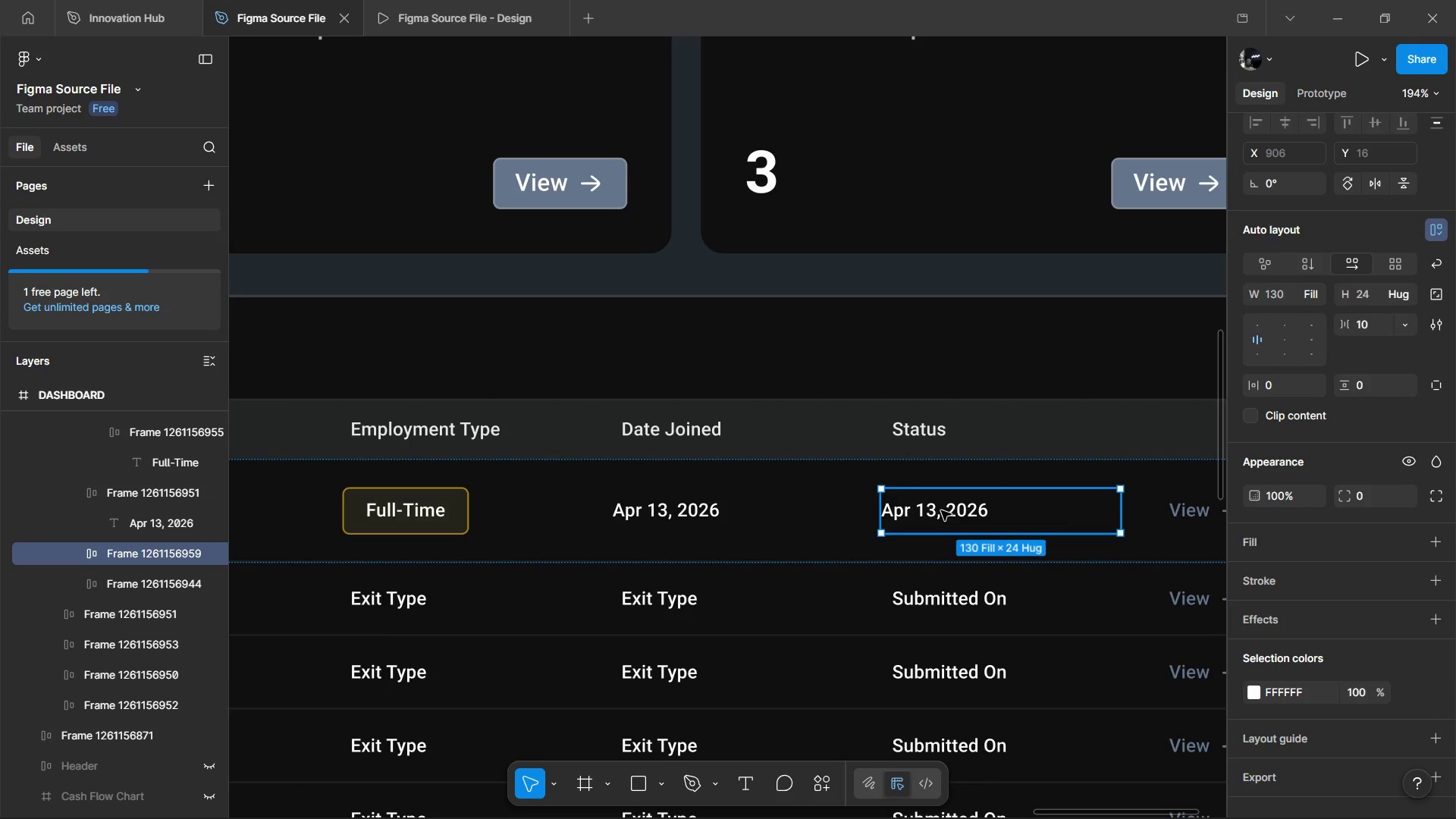 
hold_key(key=ControlLeft, duration=0.89)
double_click([941, 510])
 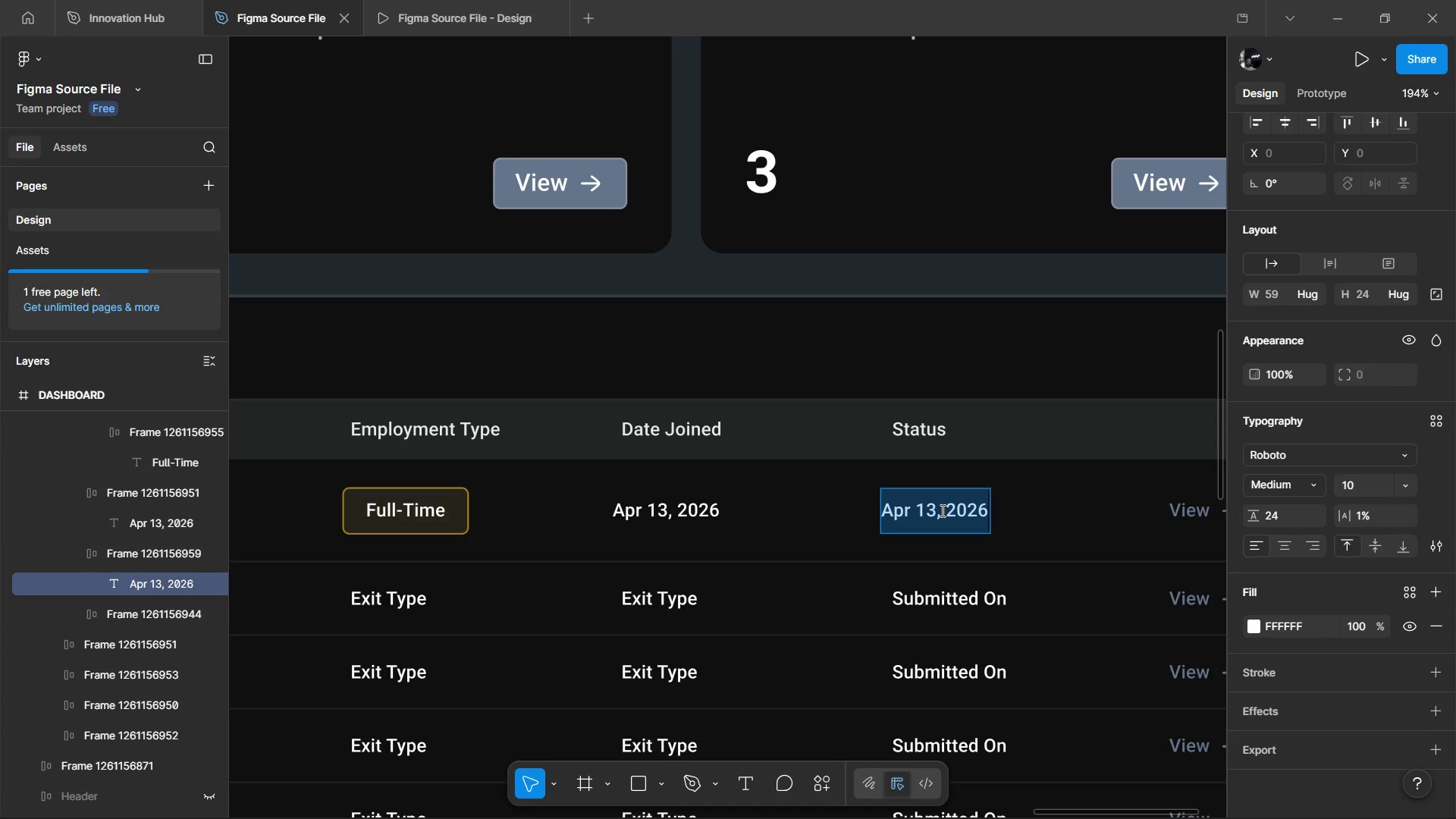 
wait(25.81)
 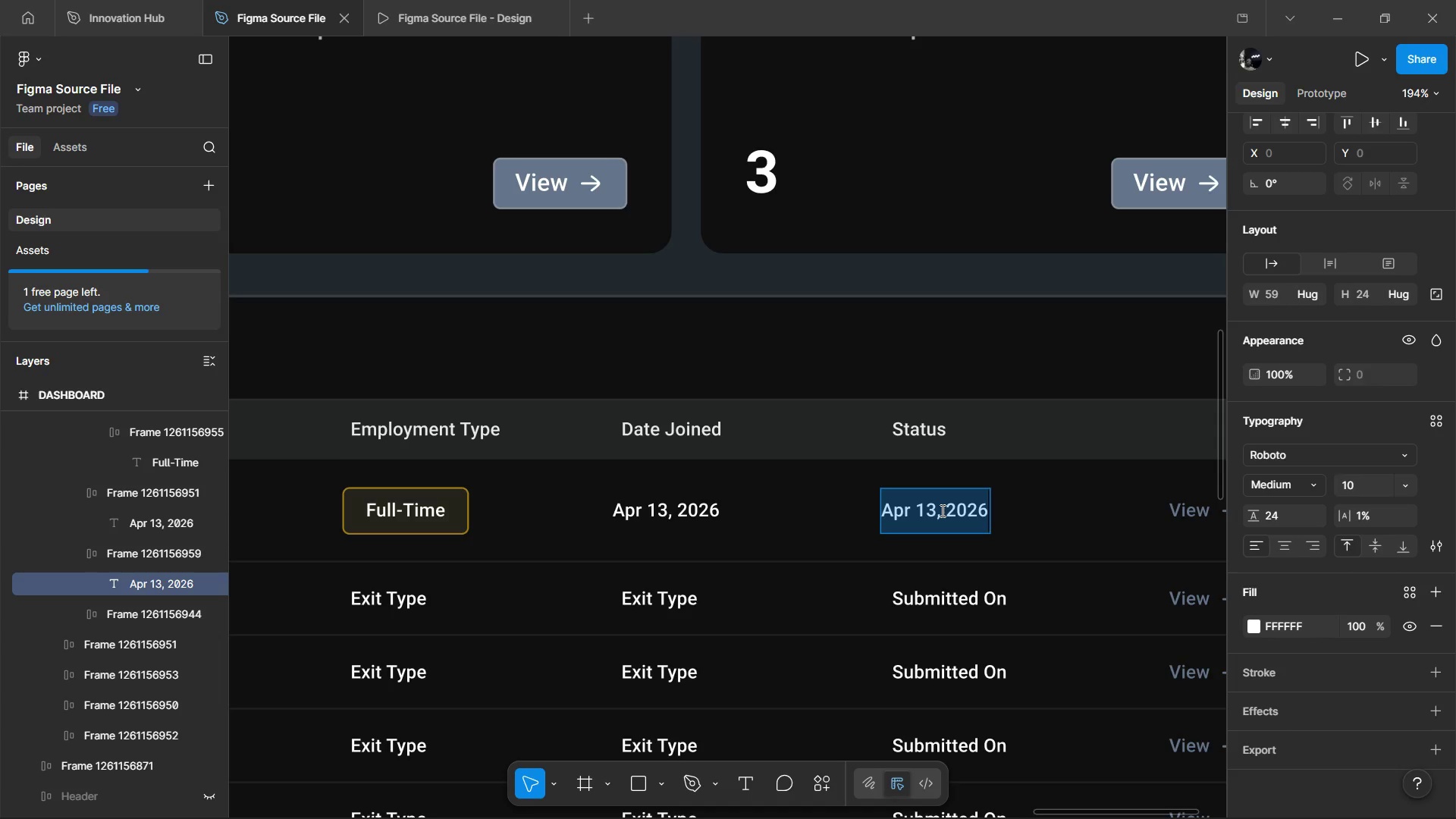 
type(None)
 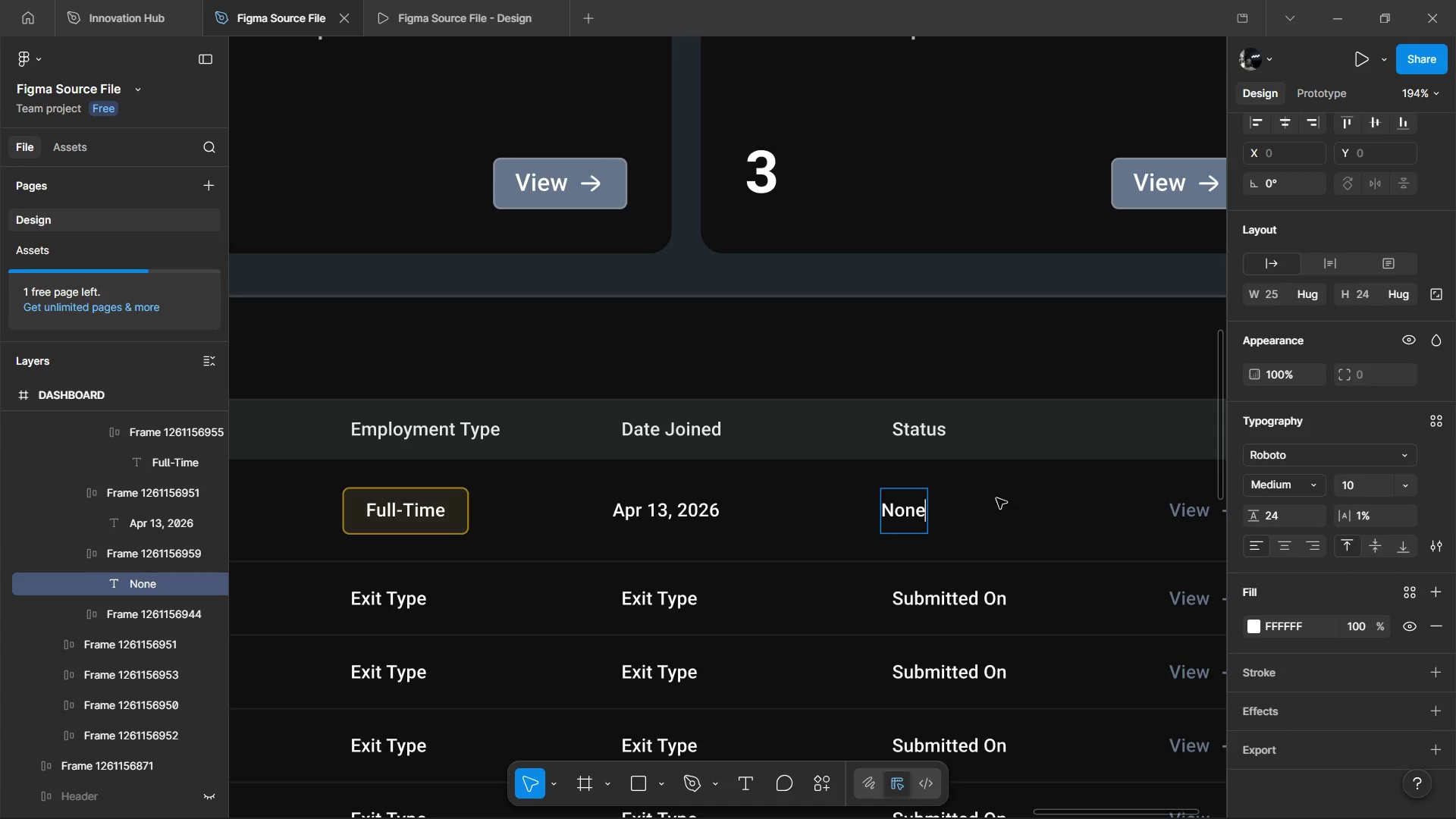 
left_click([996, 498])
 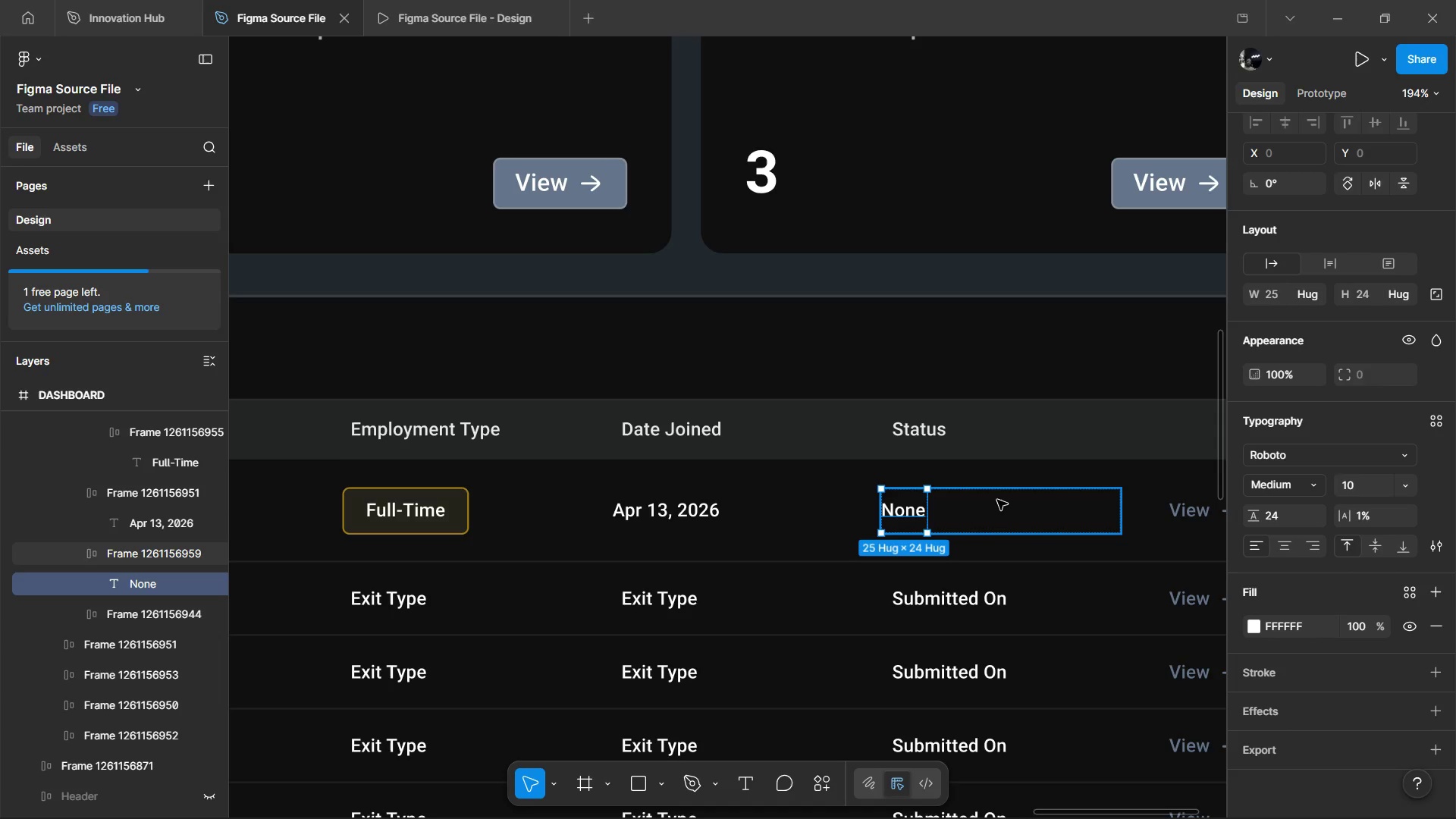 
hold_key(key=ShiftLeft, duration=0.62)
scroll: coordinate [997, 500], scroll_direction: down, amount: 4.0
 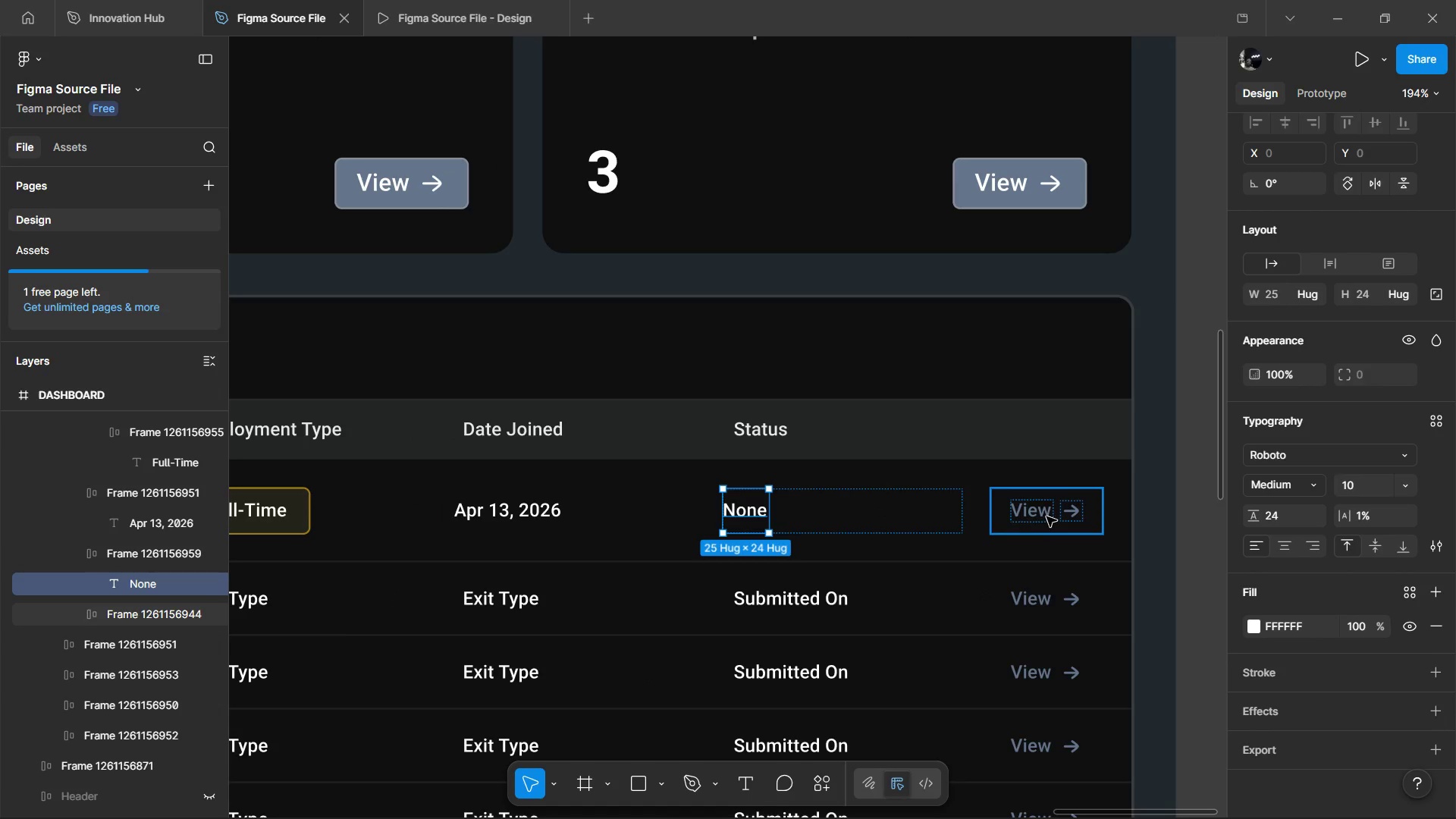 
left_click([1046, 516])
 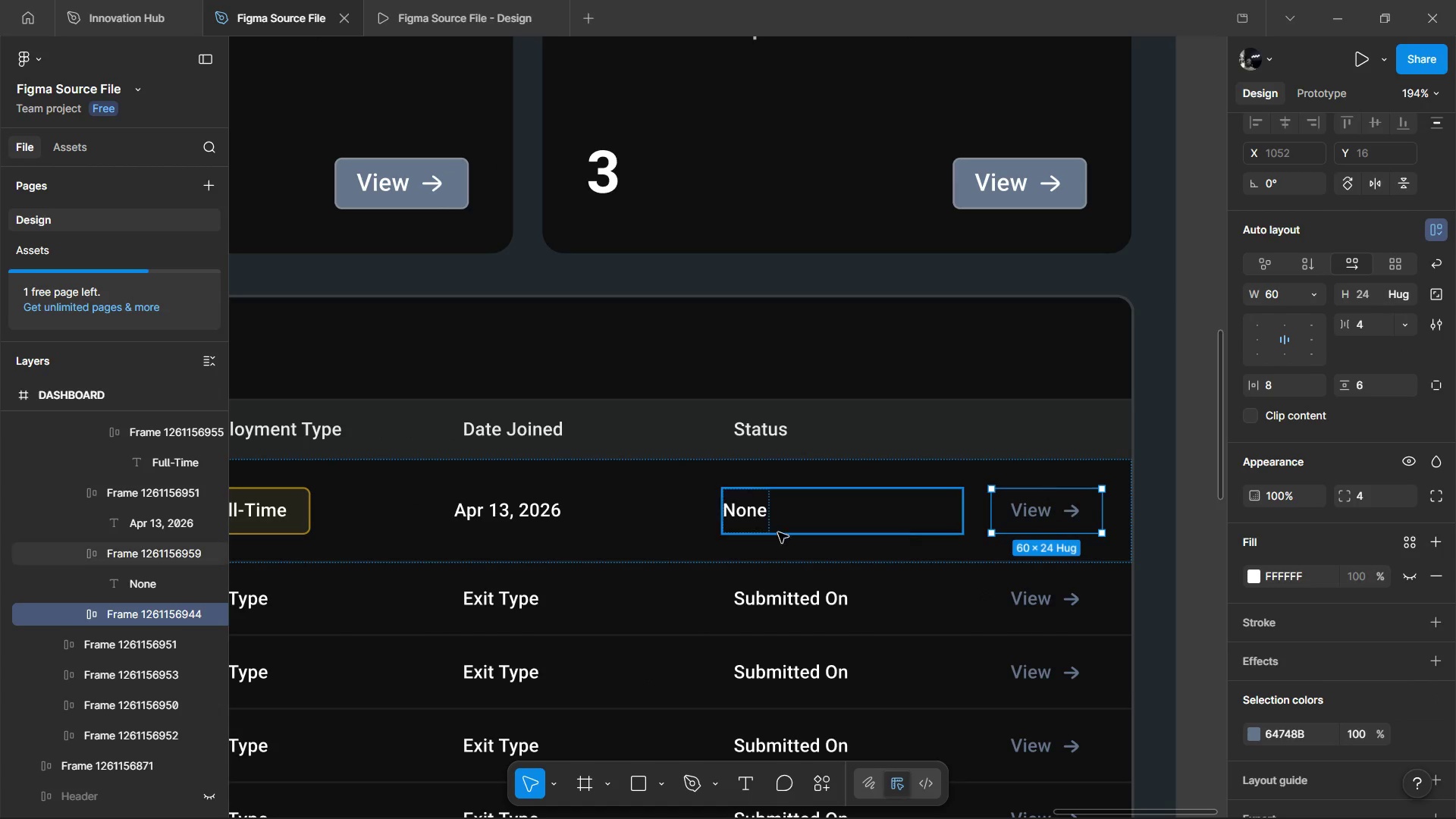 
hold_key(key=ControlLeft, duration=0.31)
 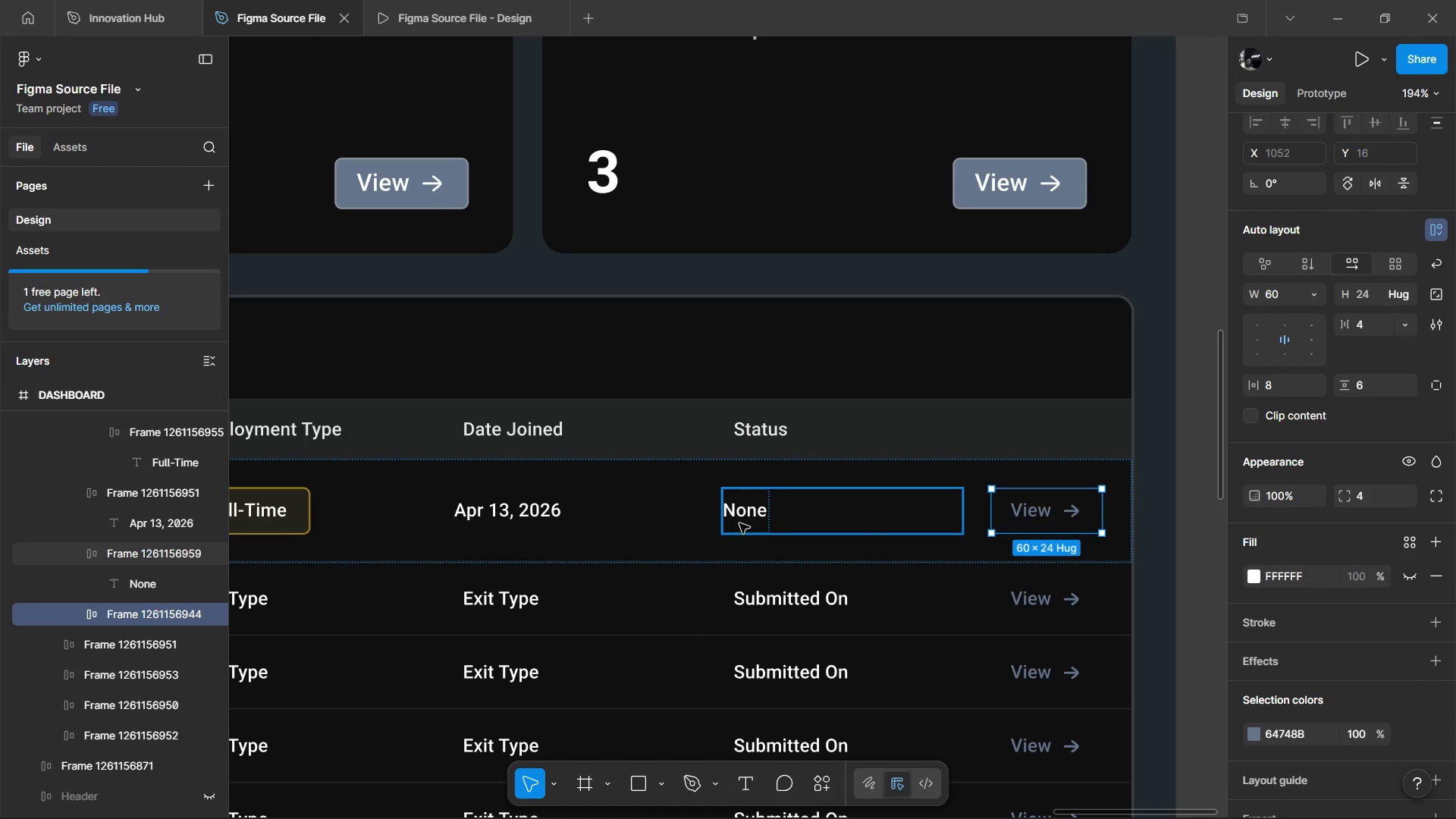 
left_click([739, 523])
 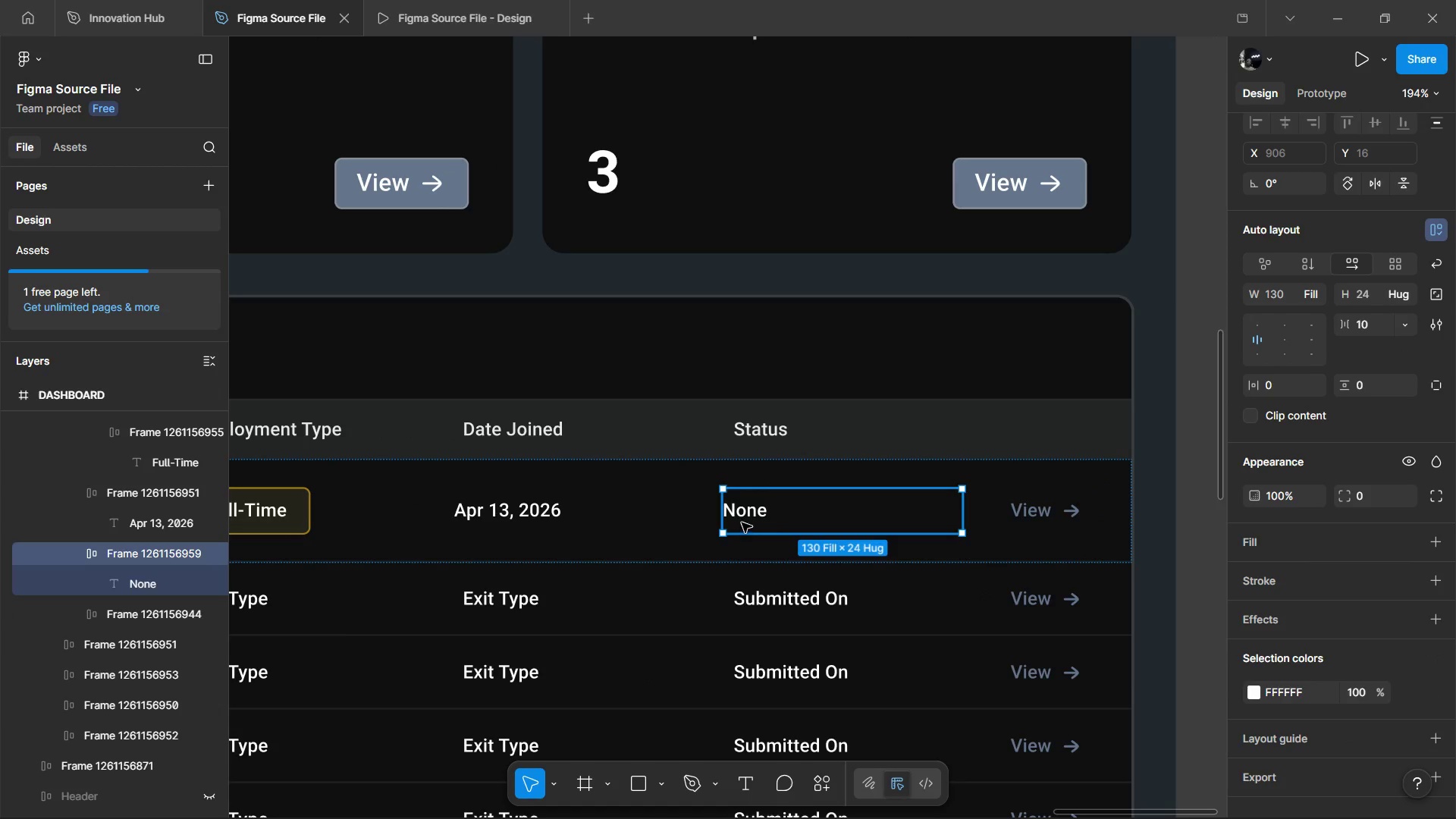 
hold_key(key=ControlLeft, duration=0.55)
scroll: coordinate [789, 480], scroll_direction: down, amount: 3.0
 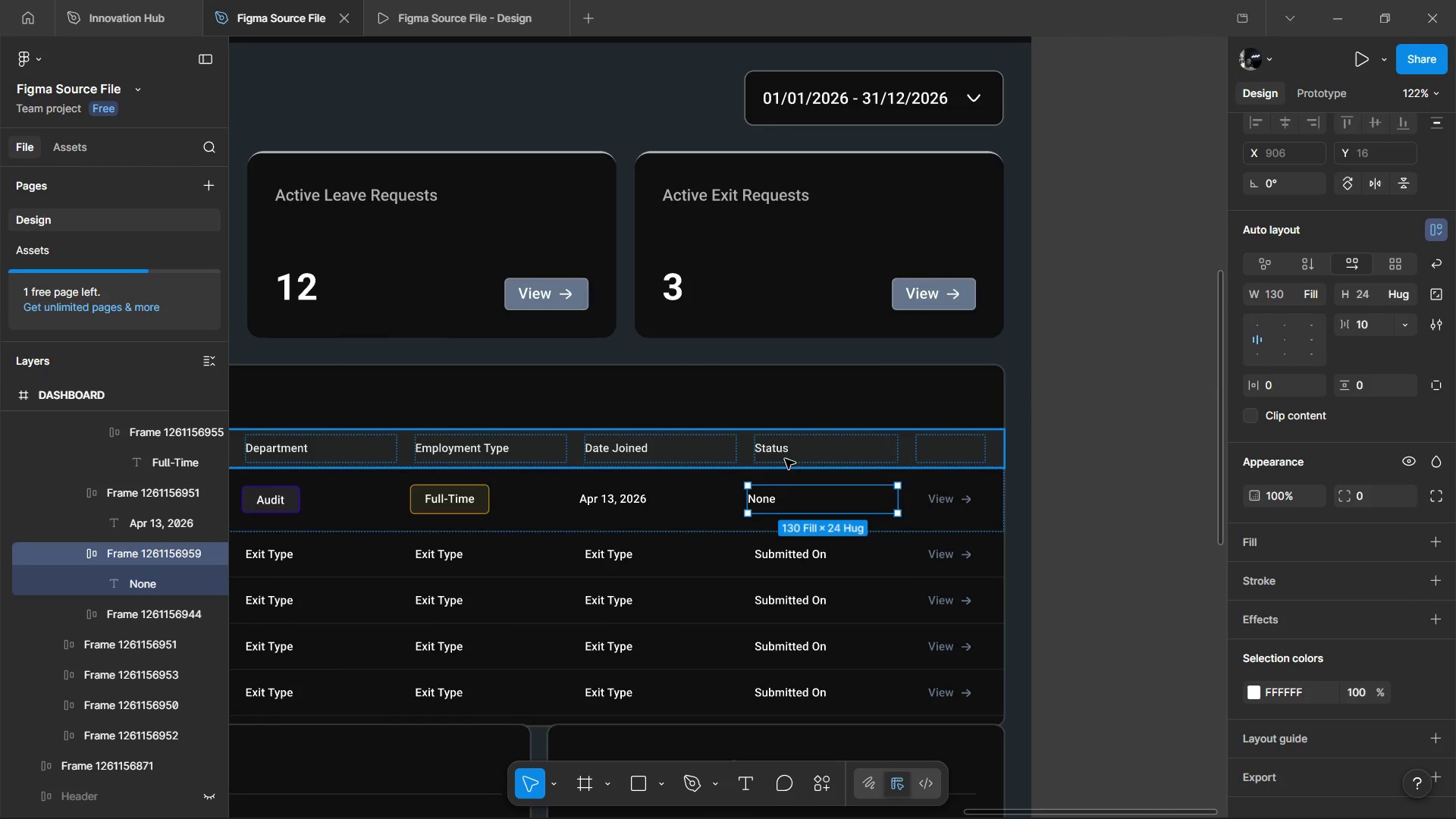 
key(Shift+ShiftLeft)
 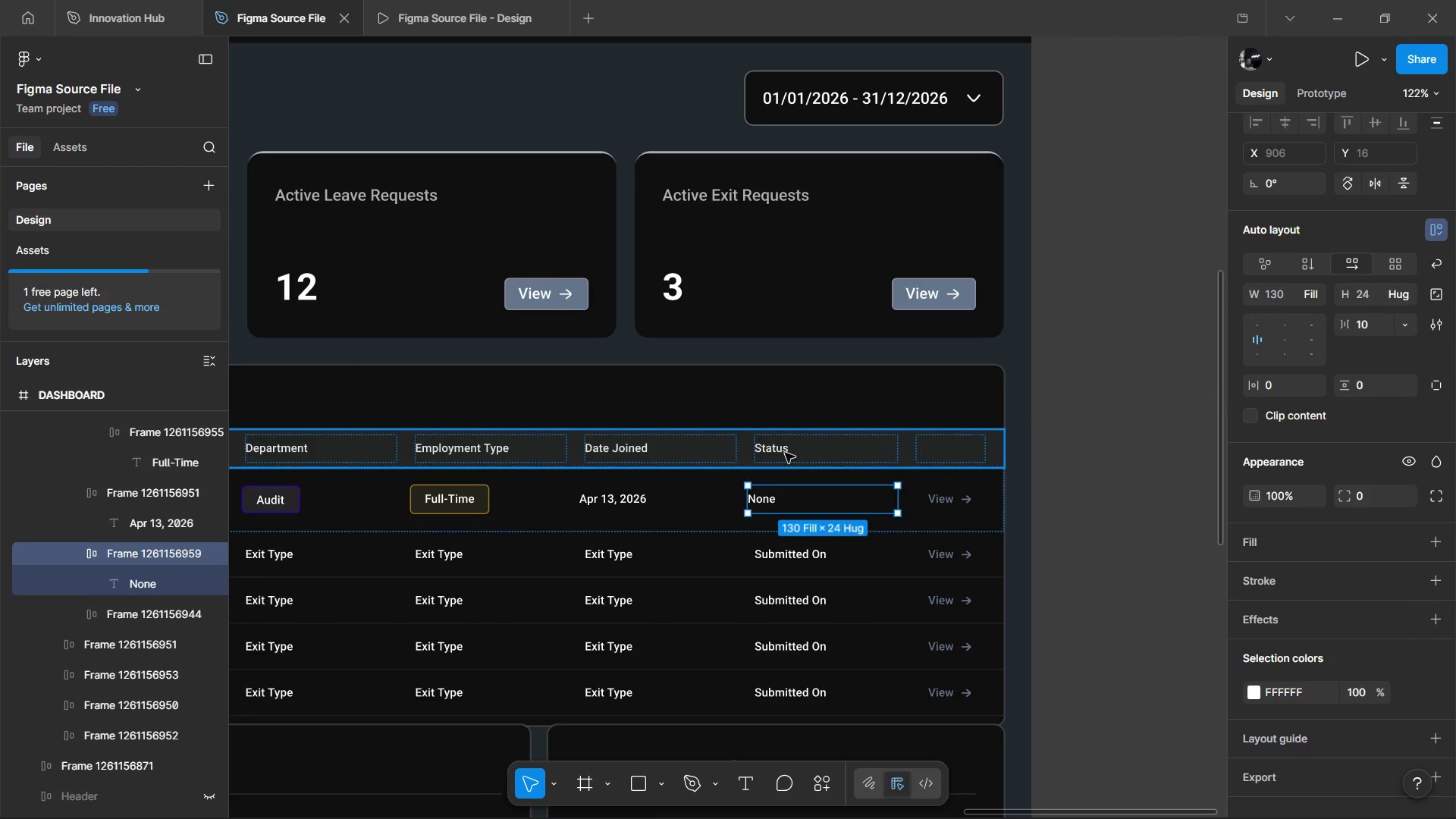 
double_click([785, 453])
 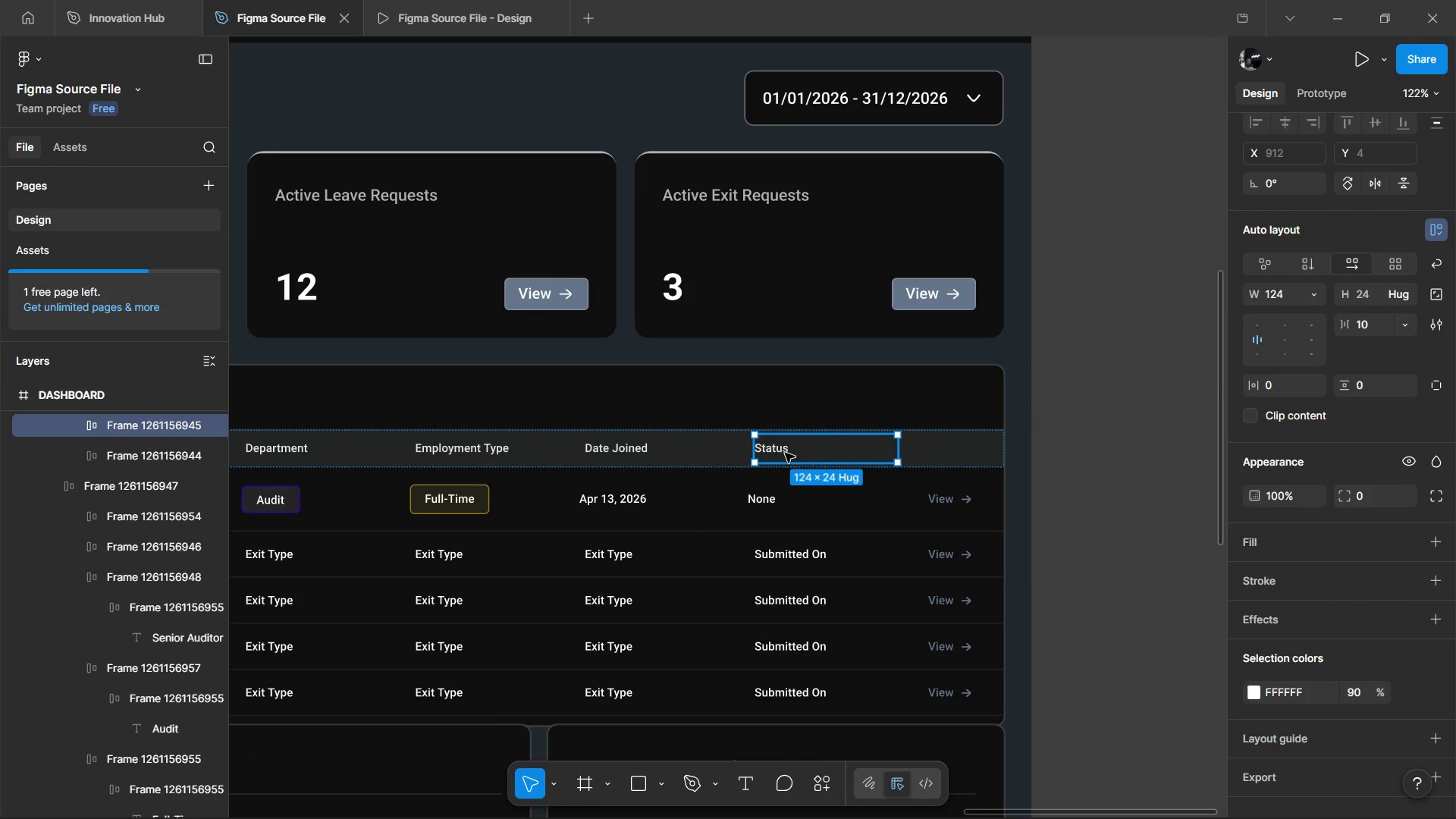 
hold_key(key=ShiftLeft, duration=1.5)
left_click([774, 507])
 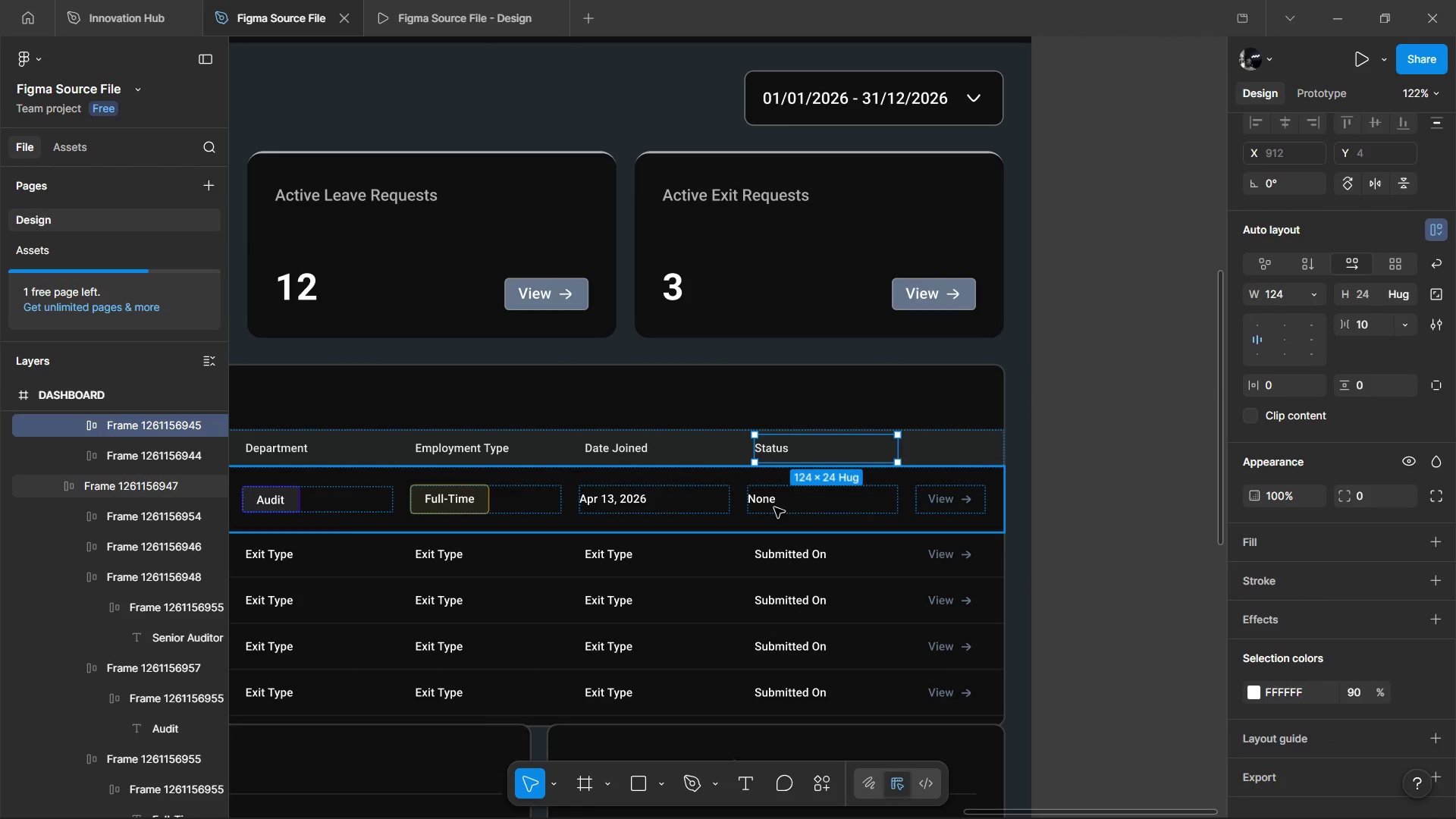 
double_click([774, 507])
 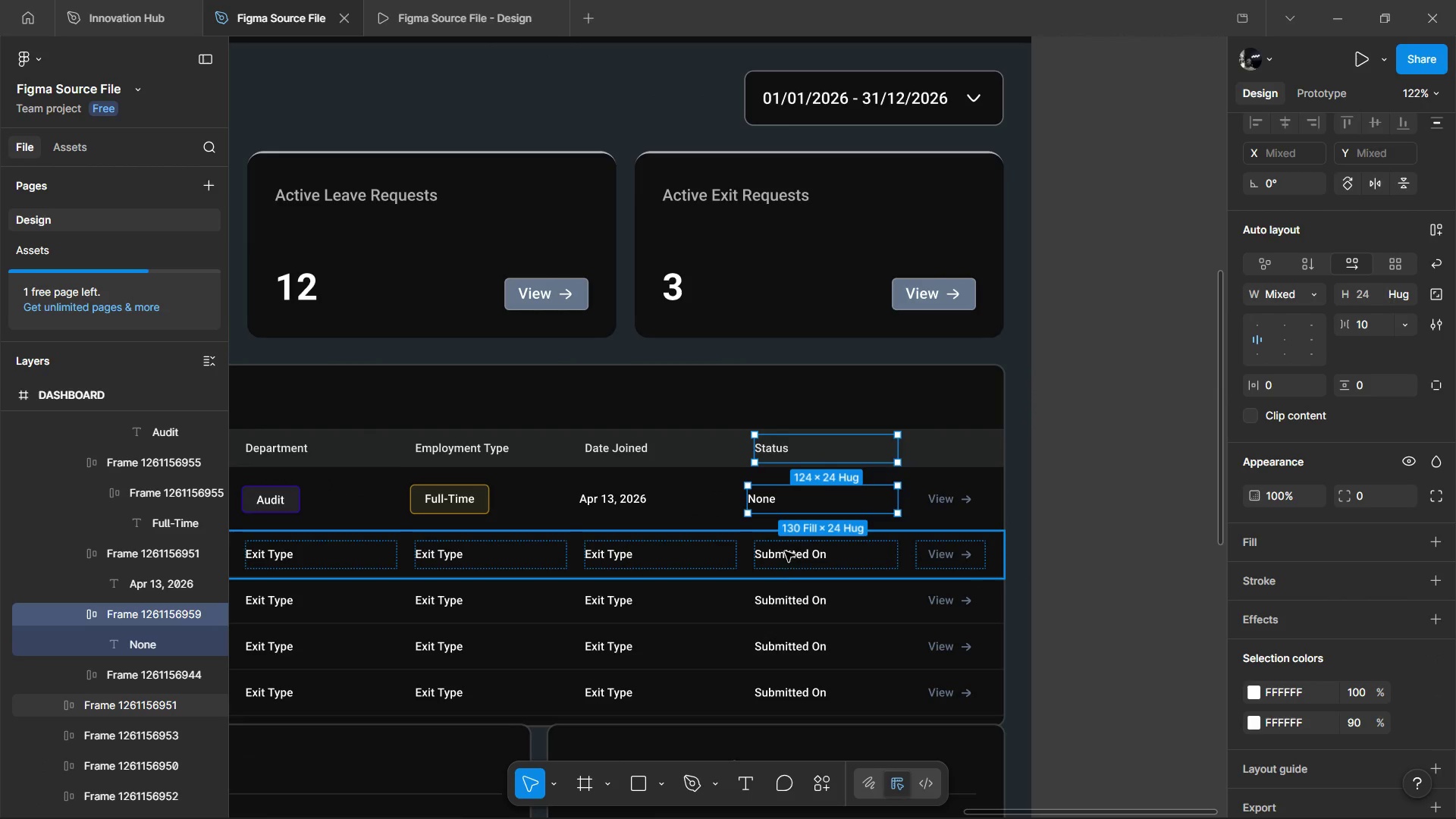 
left_click([785, 554])
 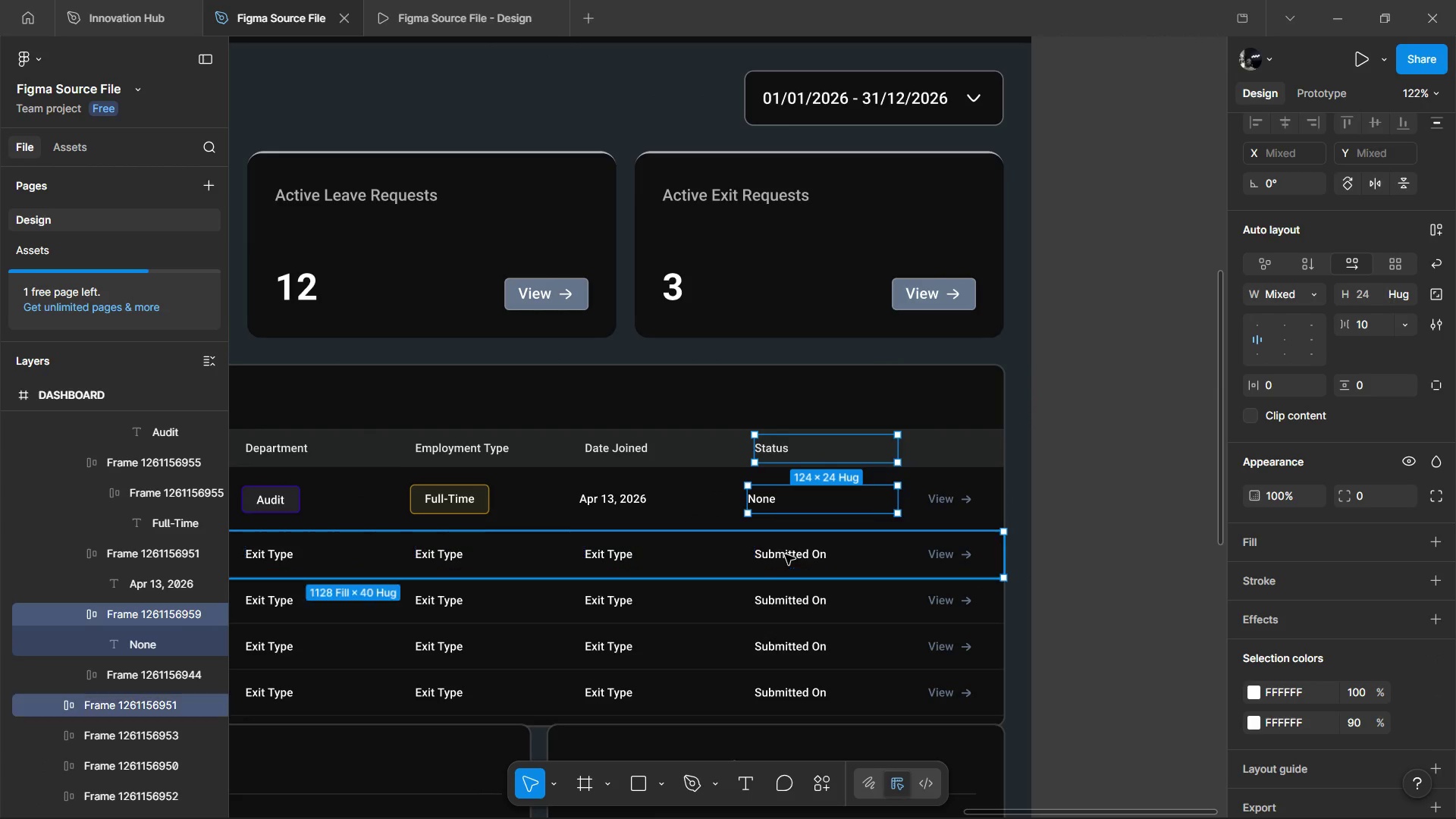 
hold_key(key=ShiftLeft, duration=1.52)
double_click([785, 554])
 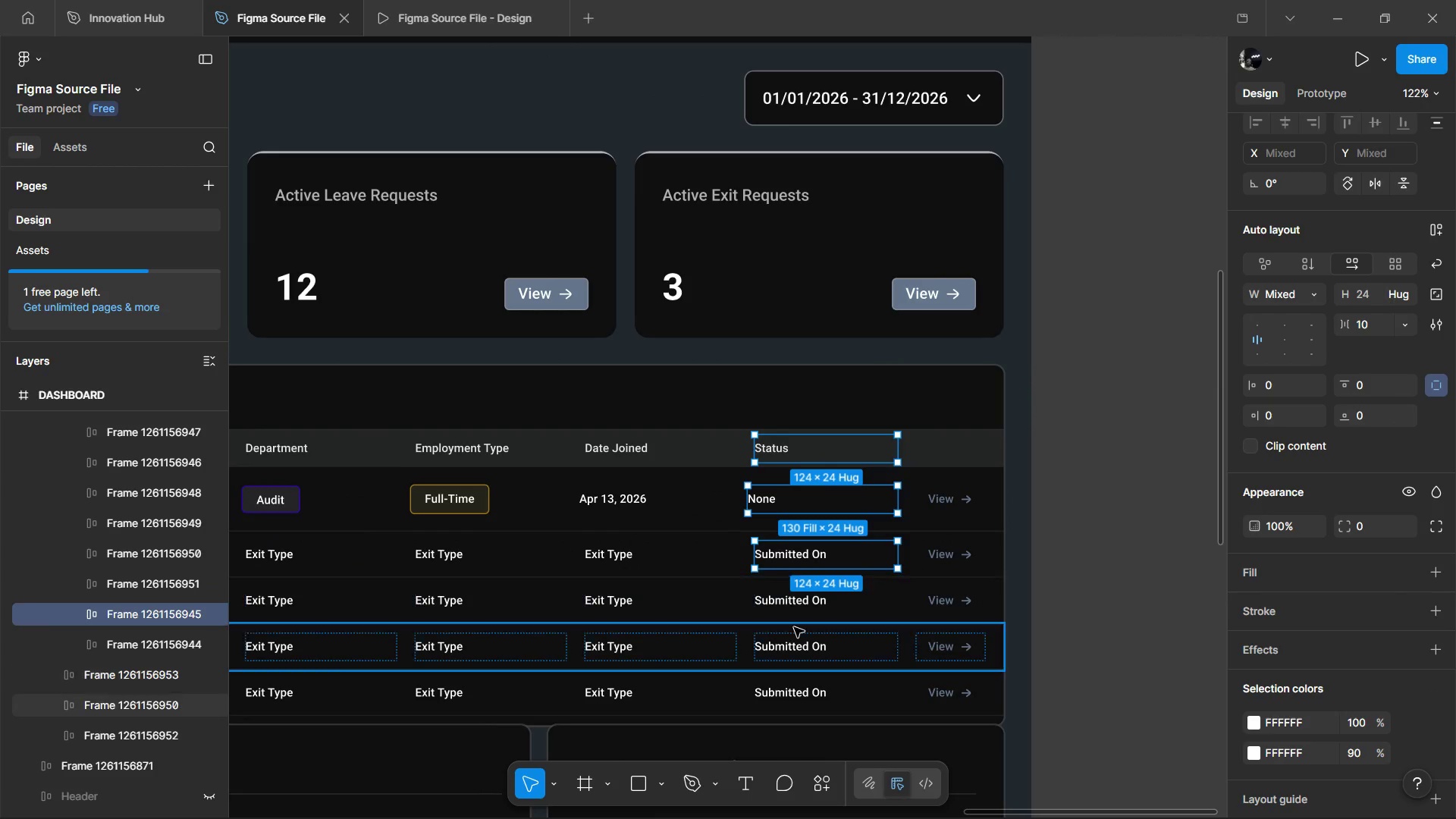 
left_click([794, 627])
 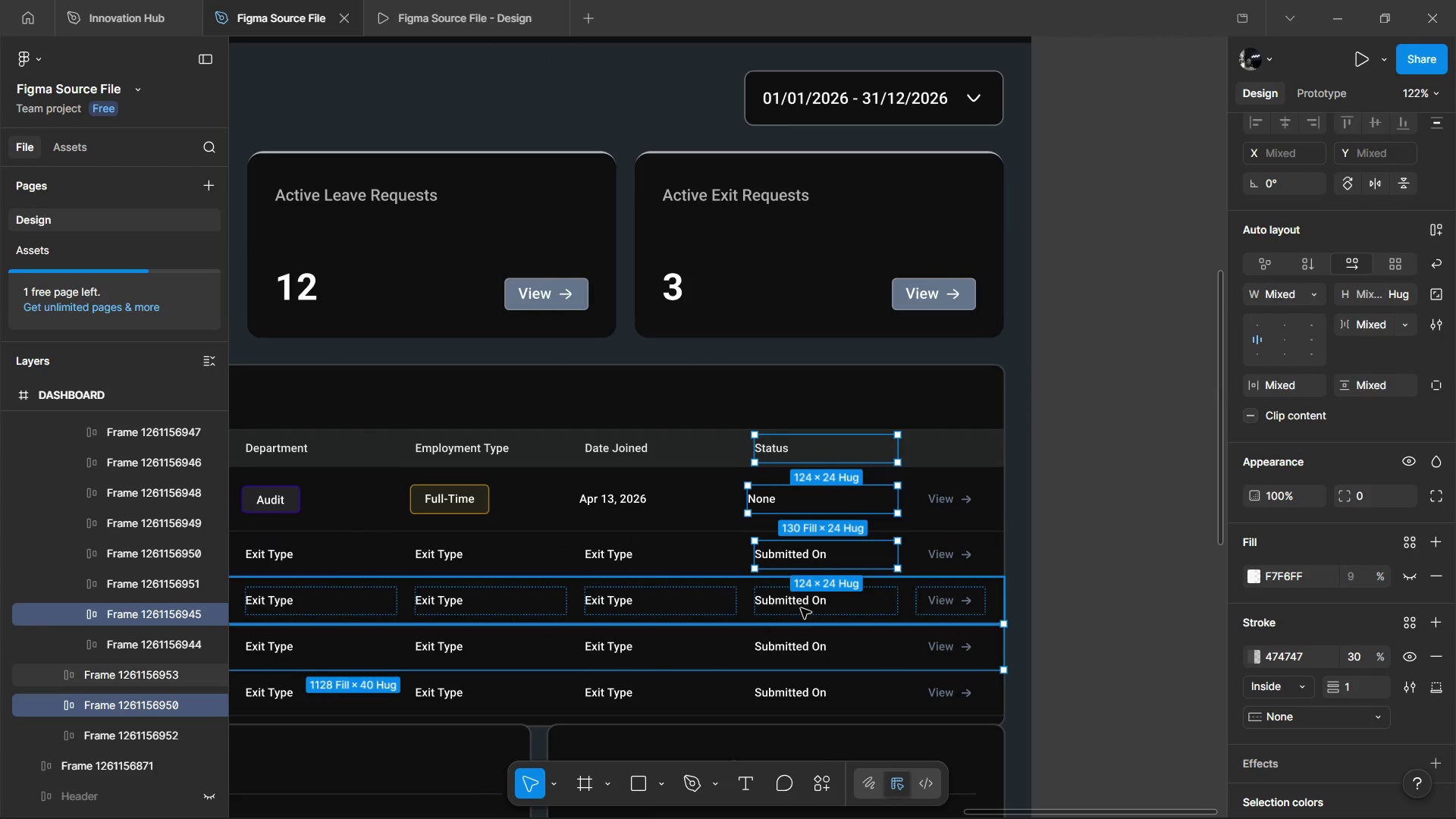 
hold_key(key=ShiftLeft, duration=1.51)
left_click([803, 602])
 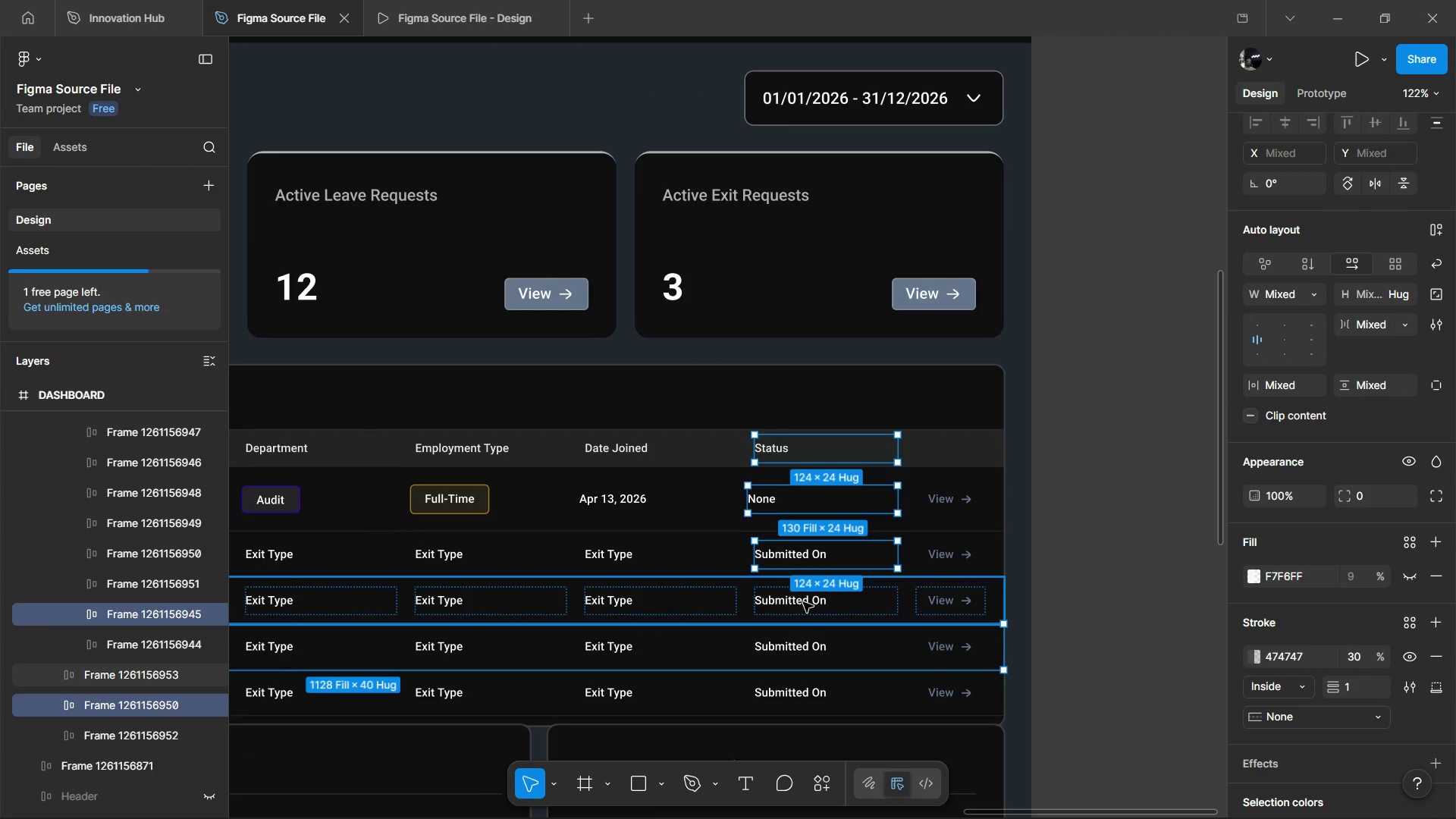 
double_click([803, 602])
 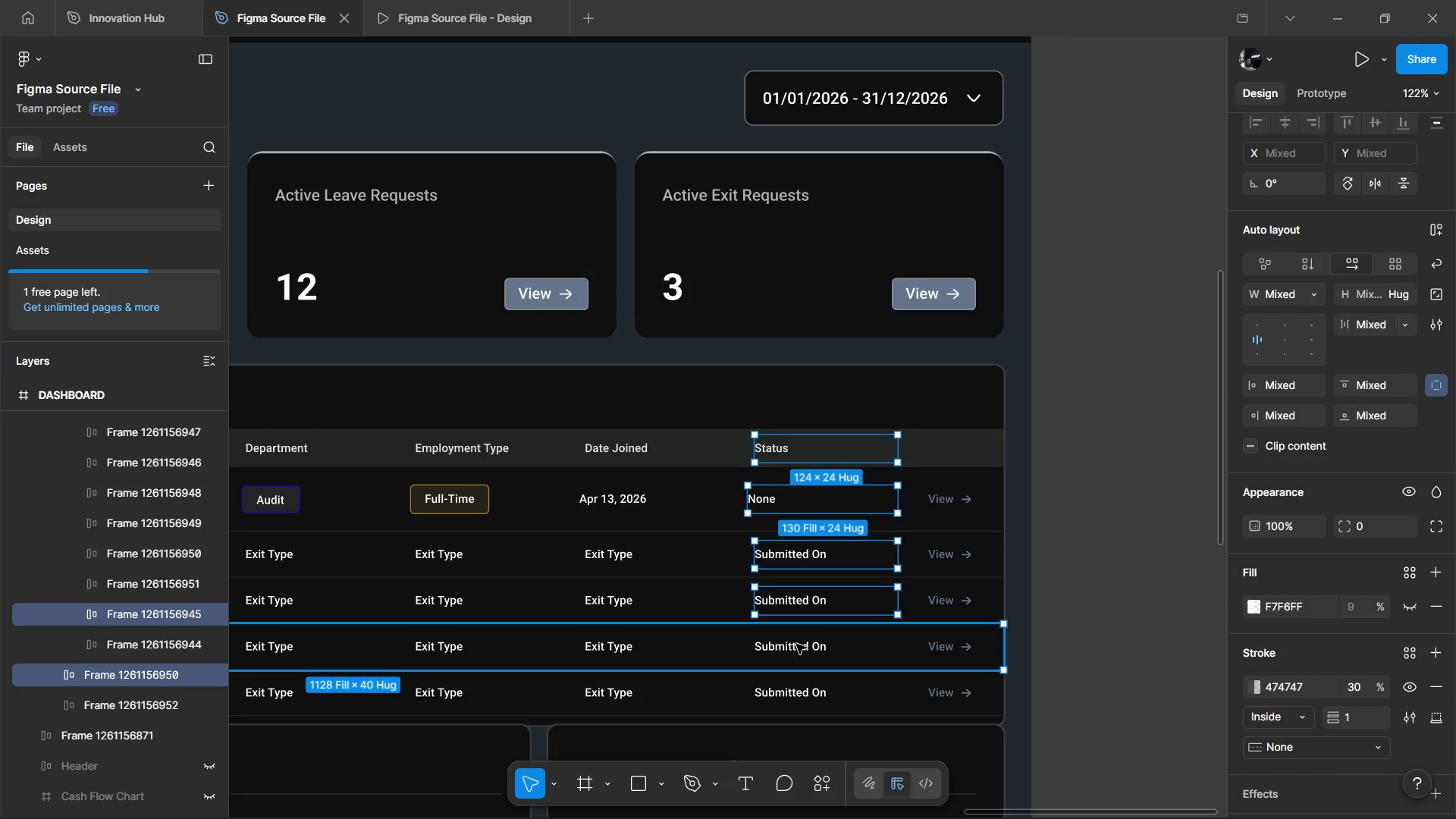 
left_click([794, 656])
 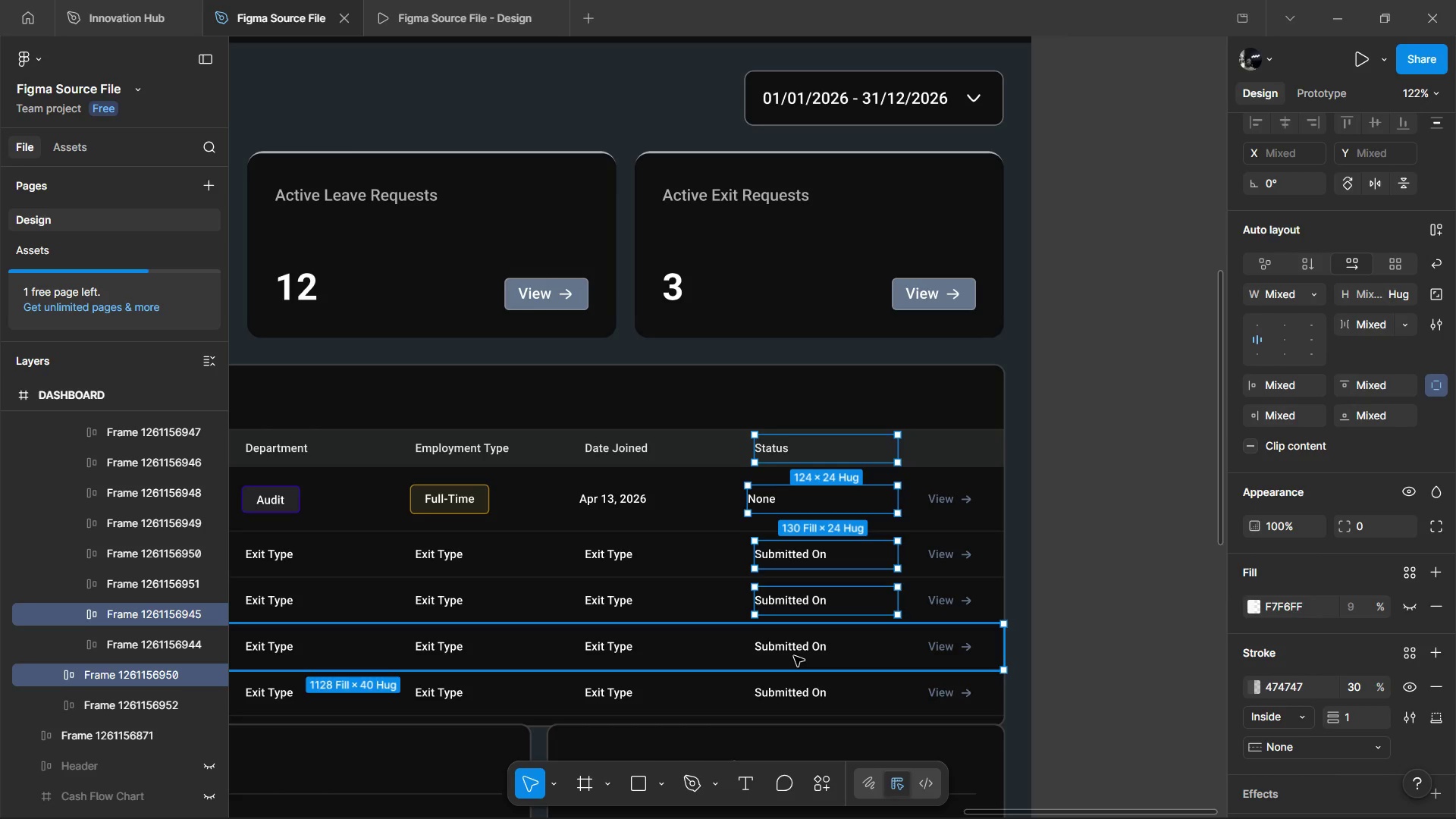 
double_click([794, 656])
 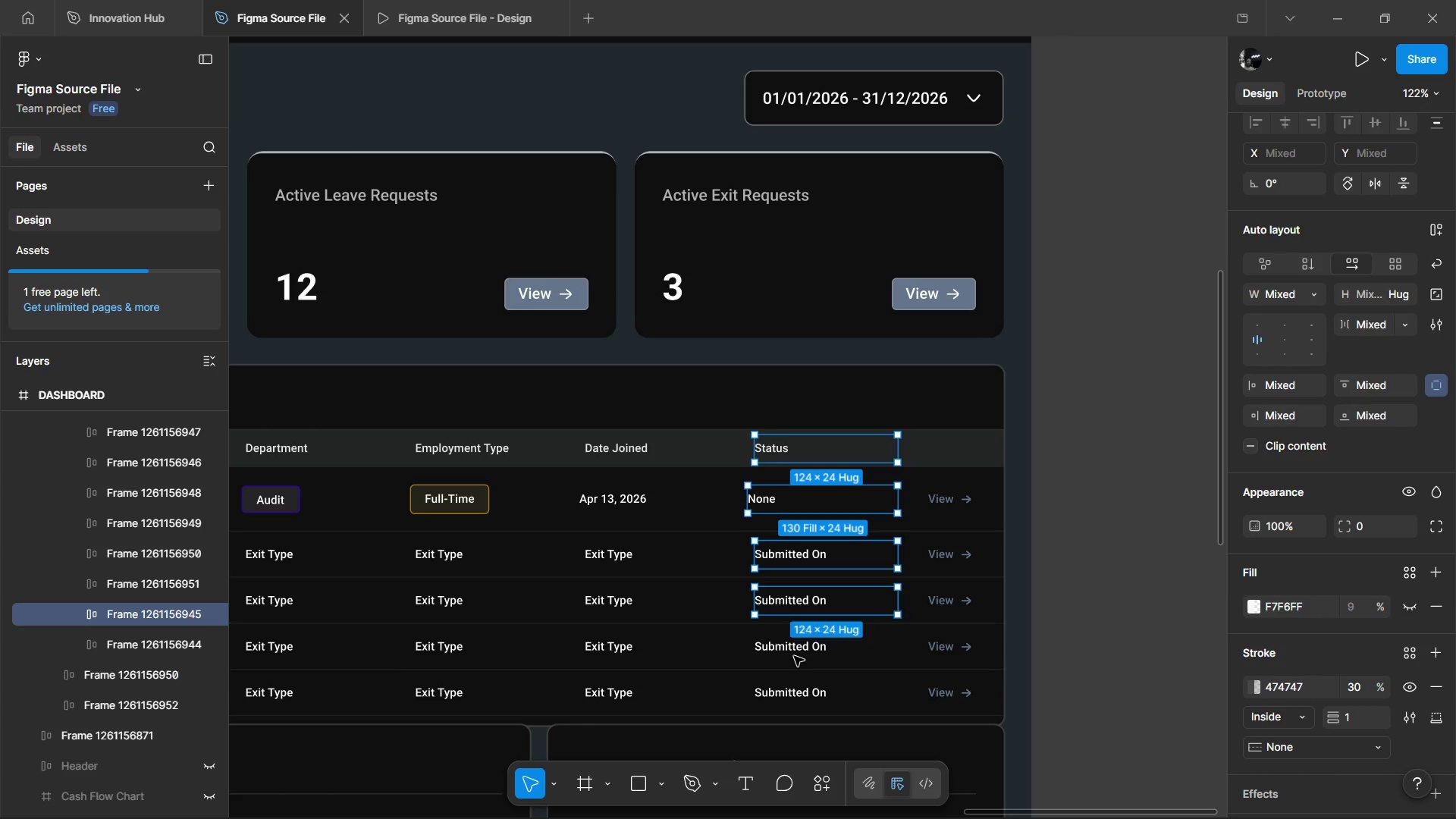 
hold_key(key=ShiftLeft, duration=1.52)
left_click([794, 656])
 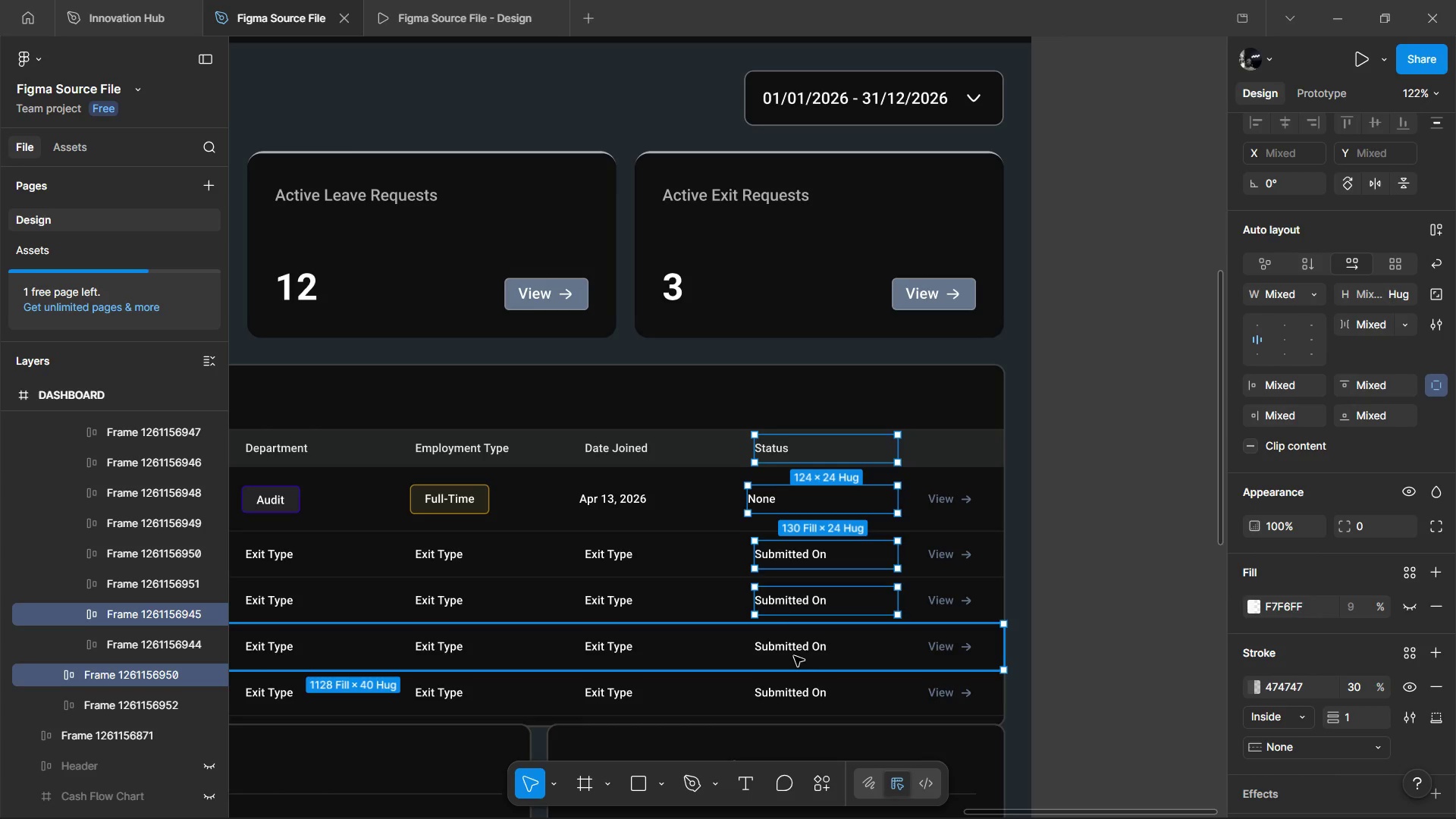 
double_click([794, 656])
 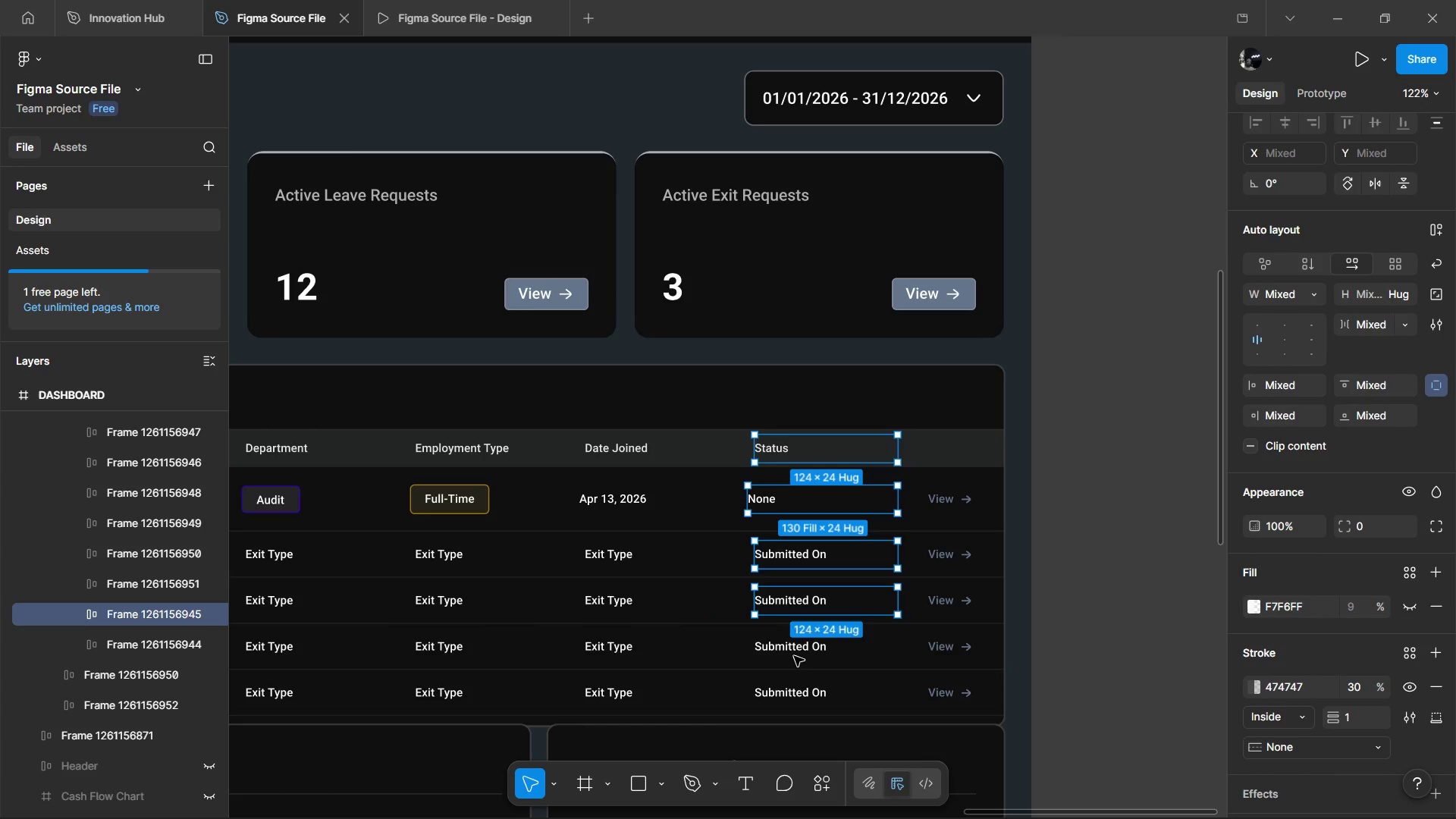 
triple_click([794, 656])
 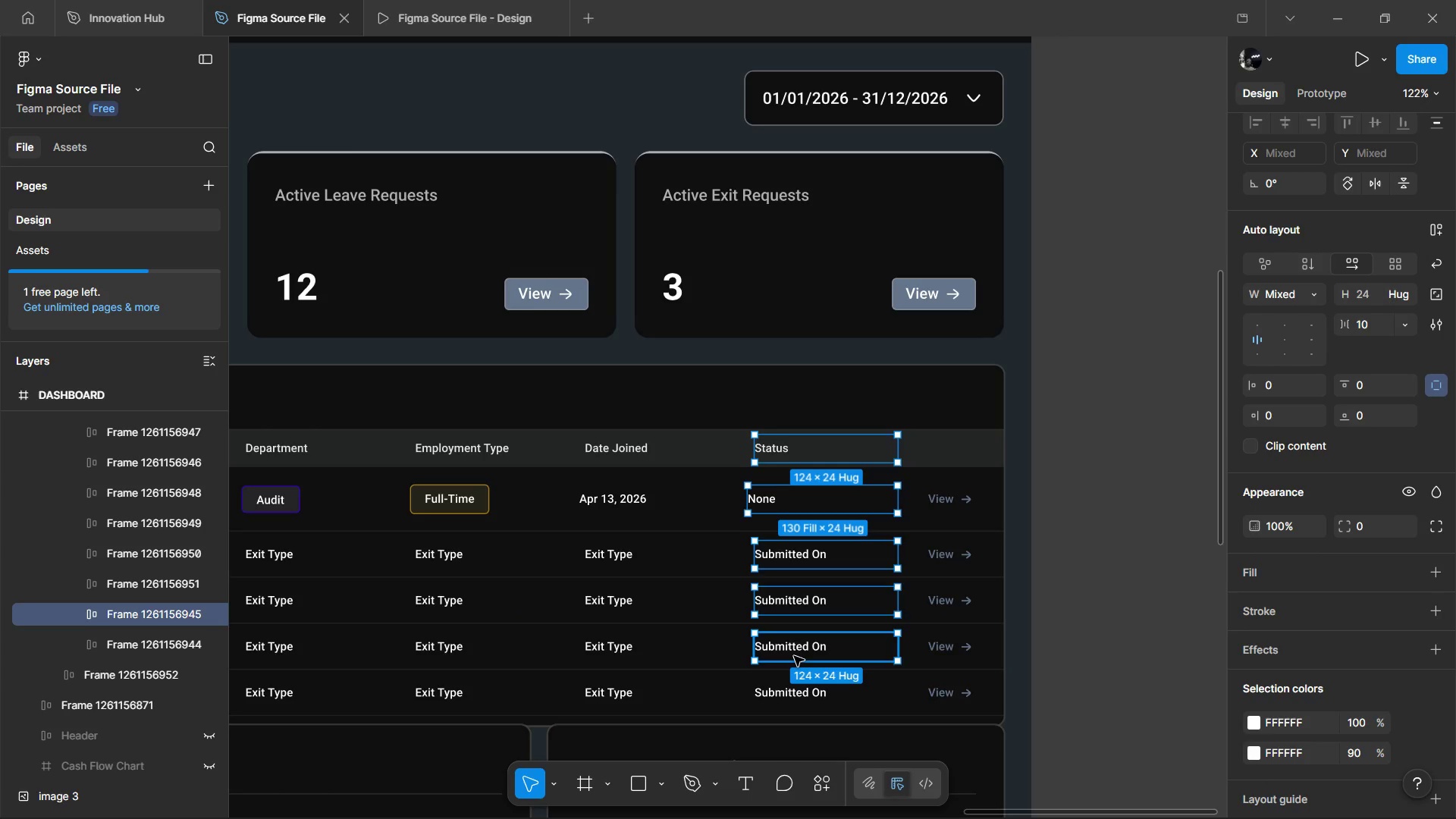 
hold_key(key=ShiftLeft, duration=1.5)
left_click([794, 689])
 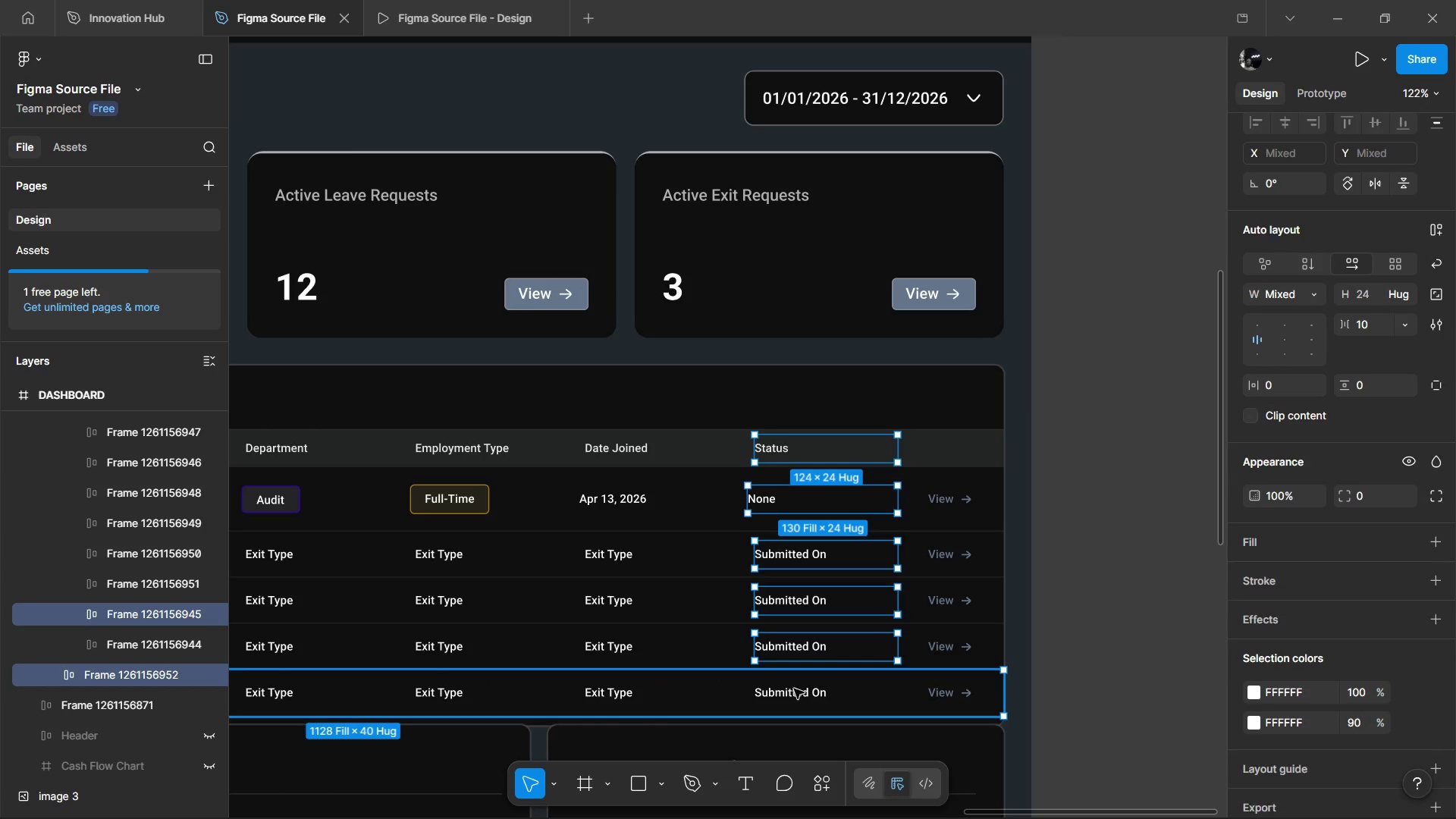 
double_click([794, 689])
 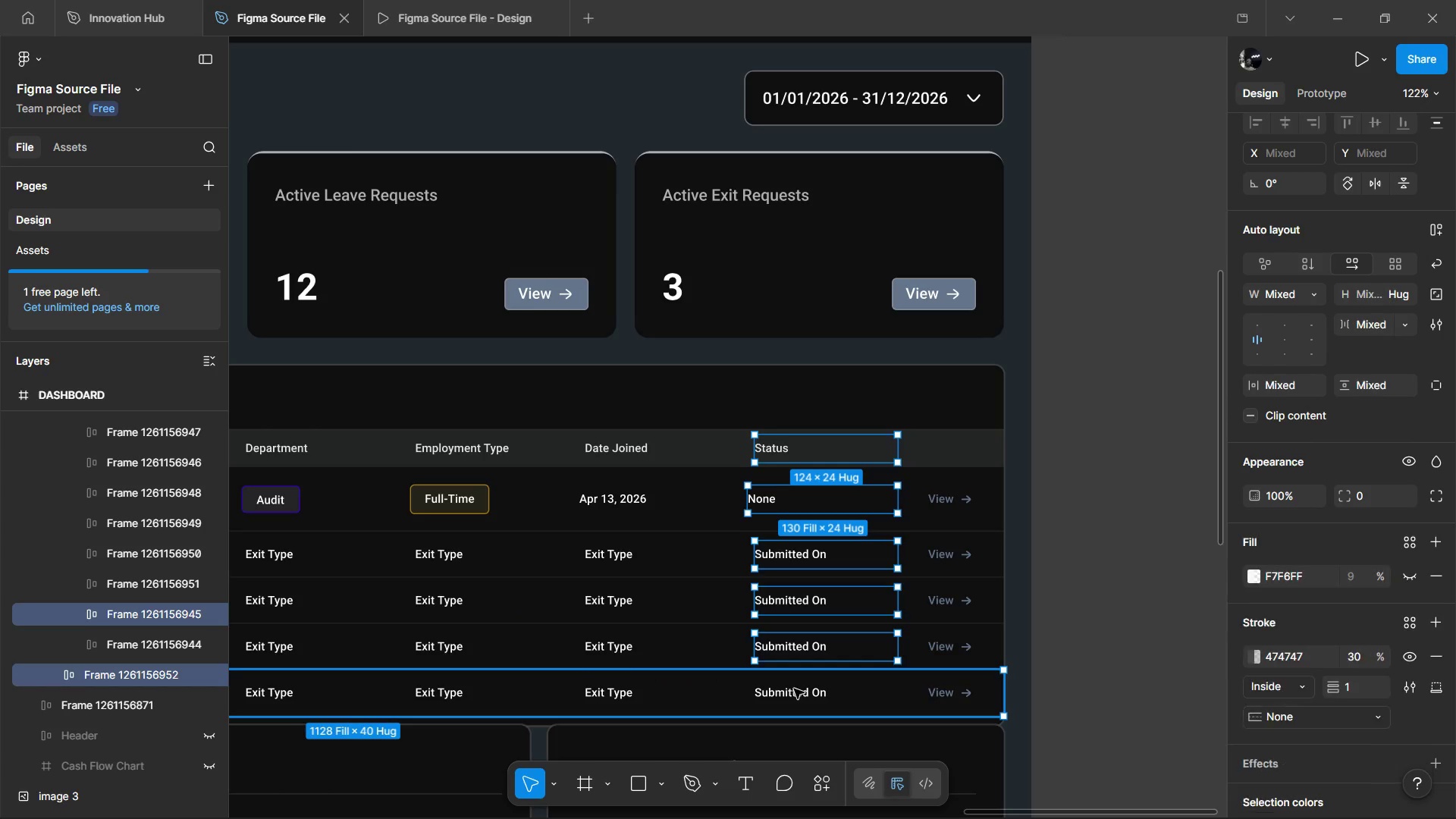 
triple_click([794, 689])
 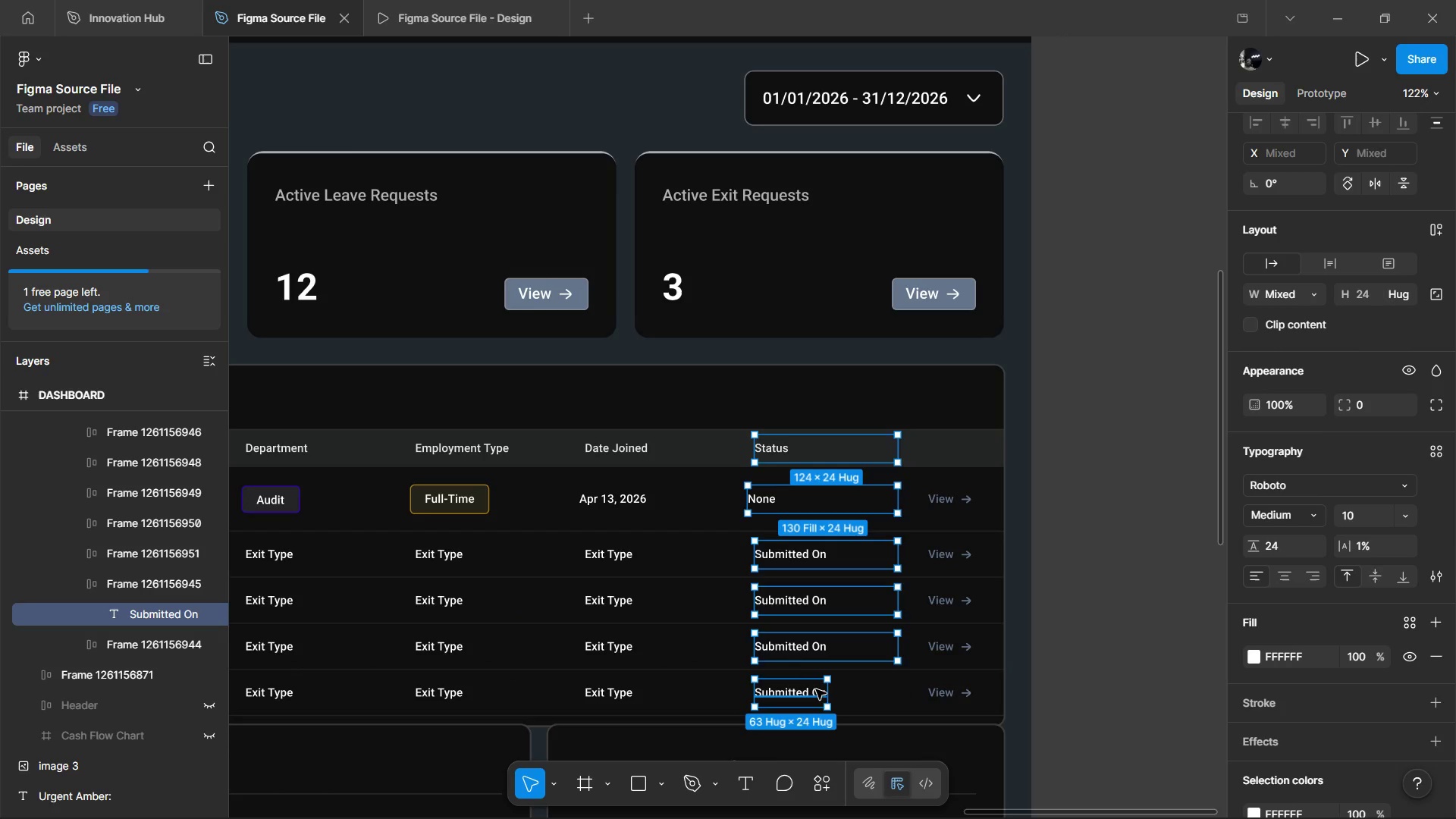 
hold_key(key=ShiftLeft, duration=0.78)
left_click([868, 698])
 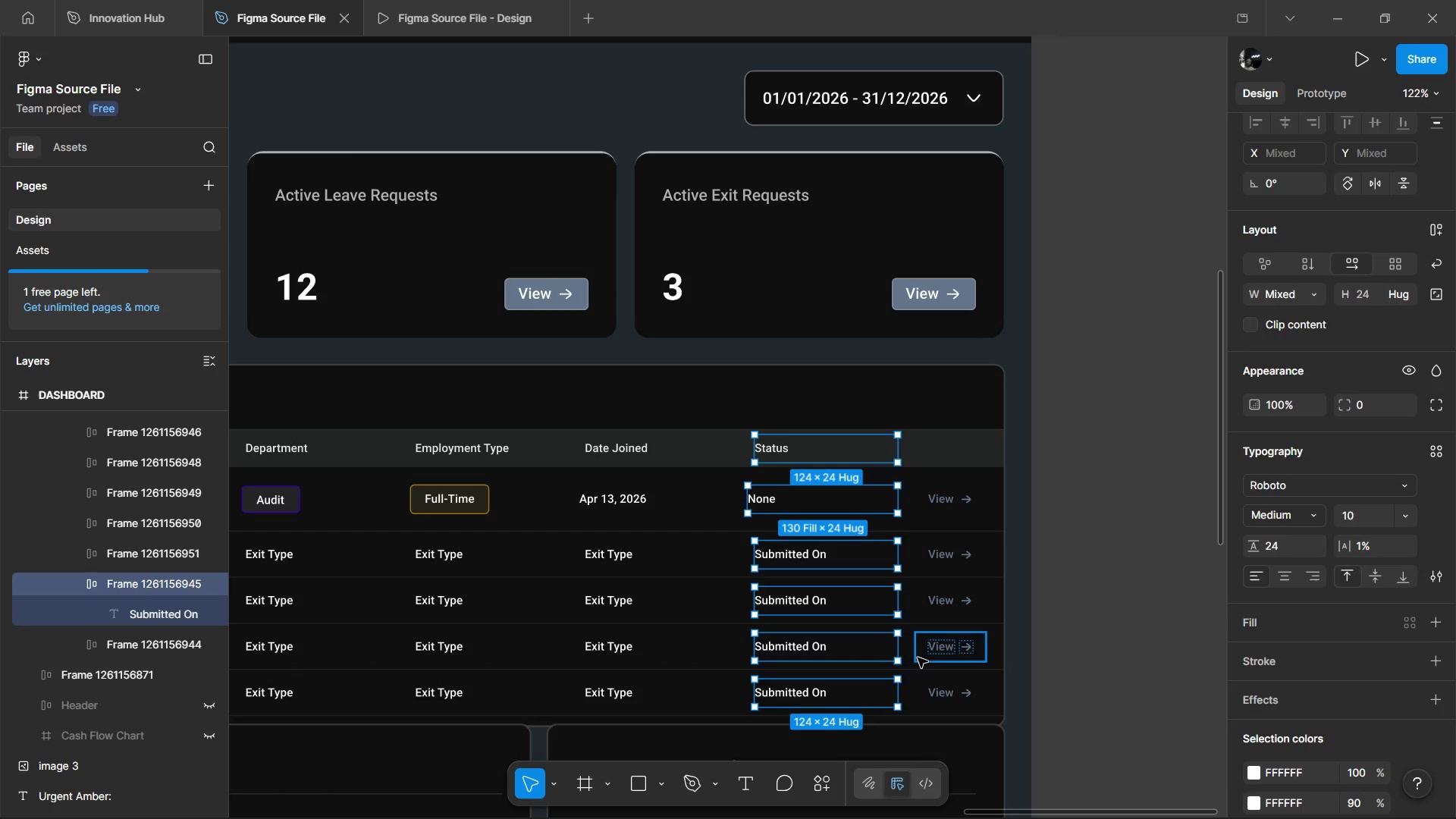 
hold_key(key=ShiftLeft, duration=4.61)
 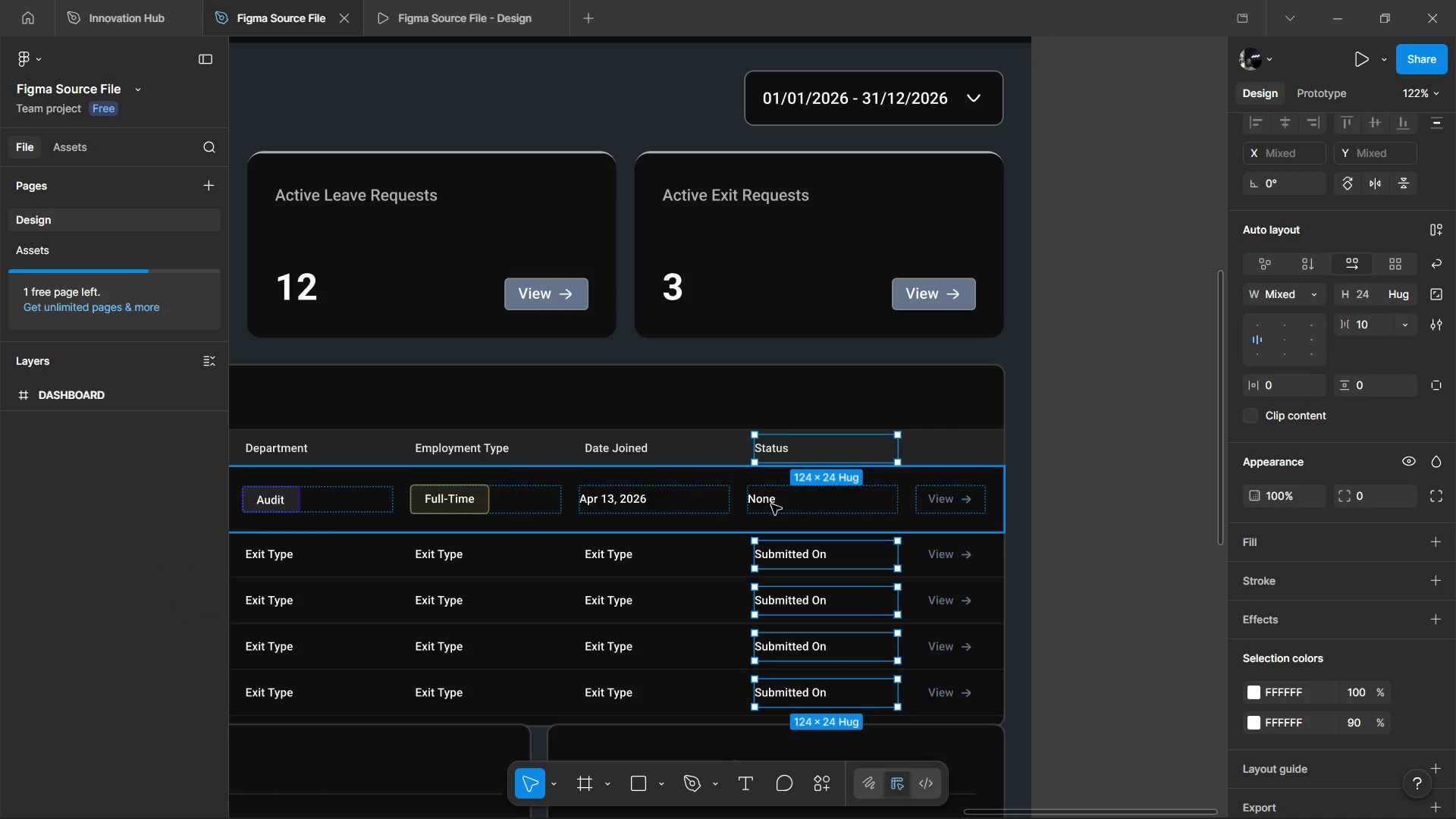 
hold_key(key=ShiftLeft, duration=1.3)
left_click([771, 504])
 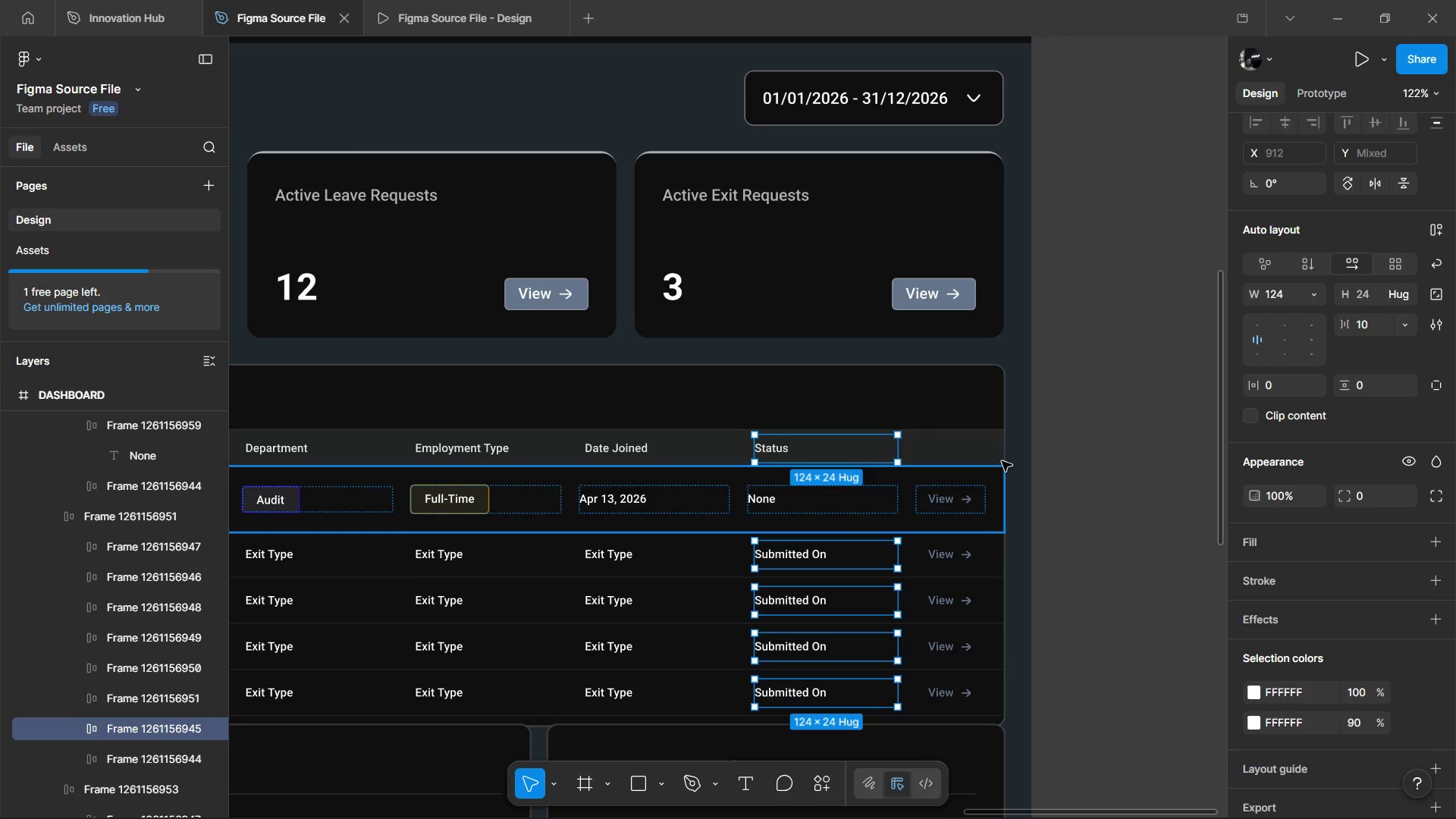 
left_click([1280, 296])
 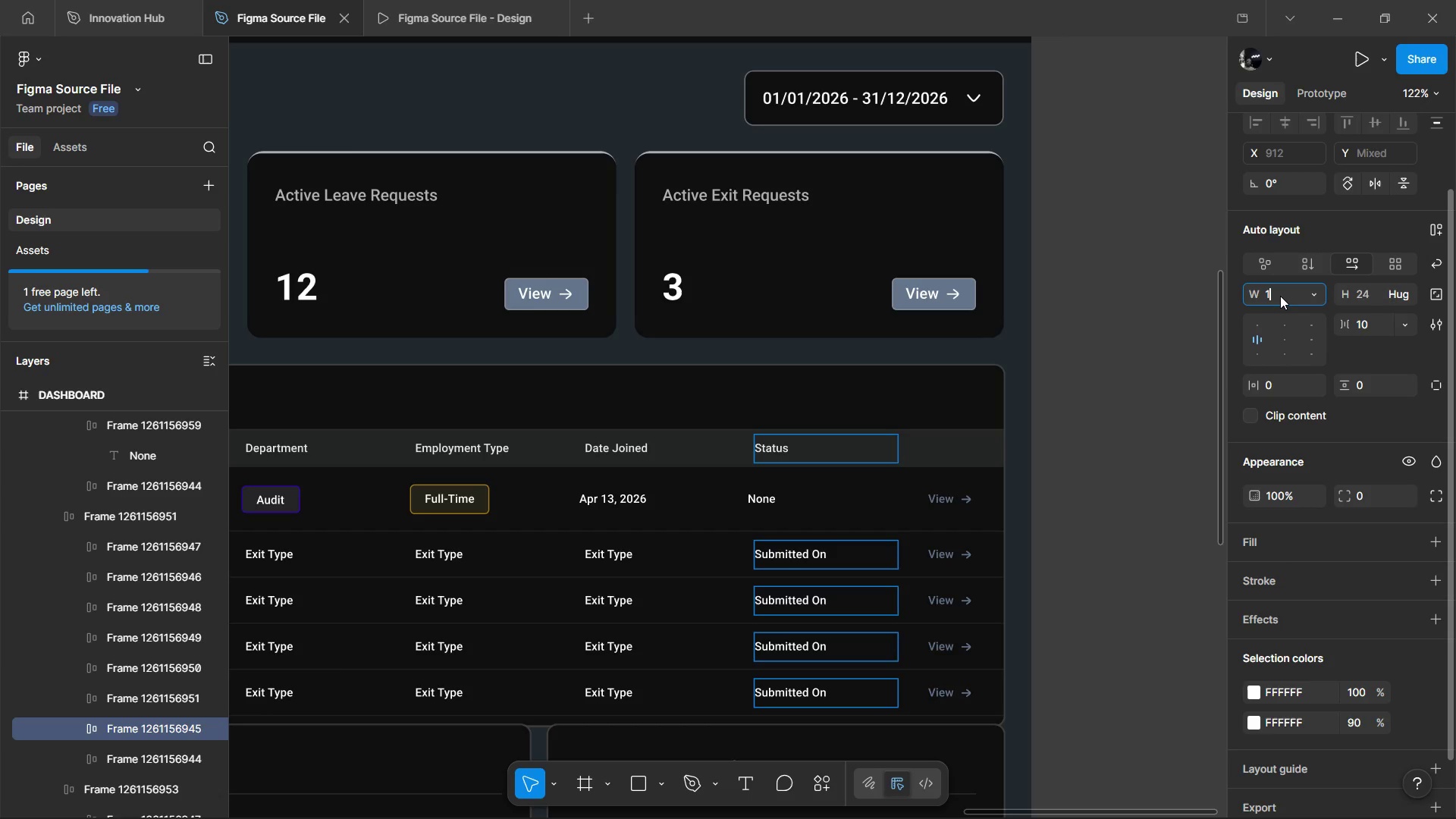 
key(1)
 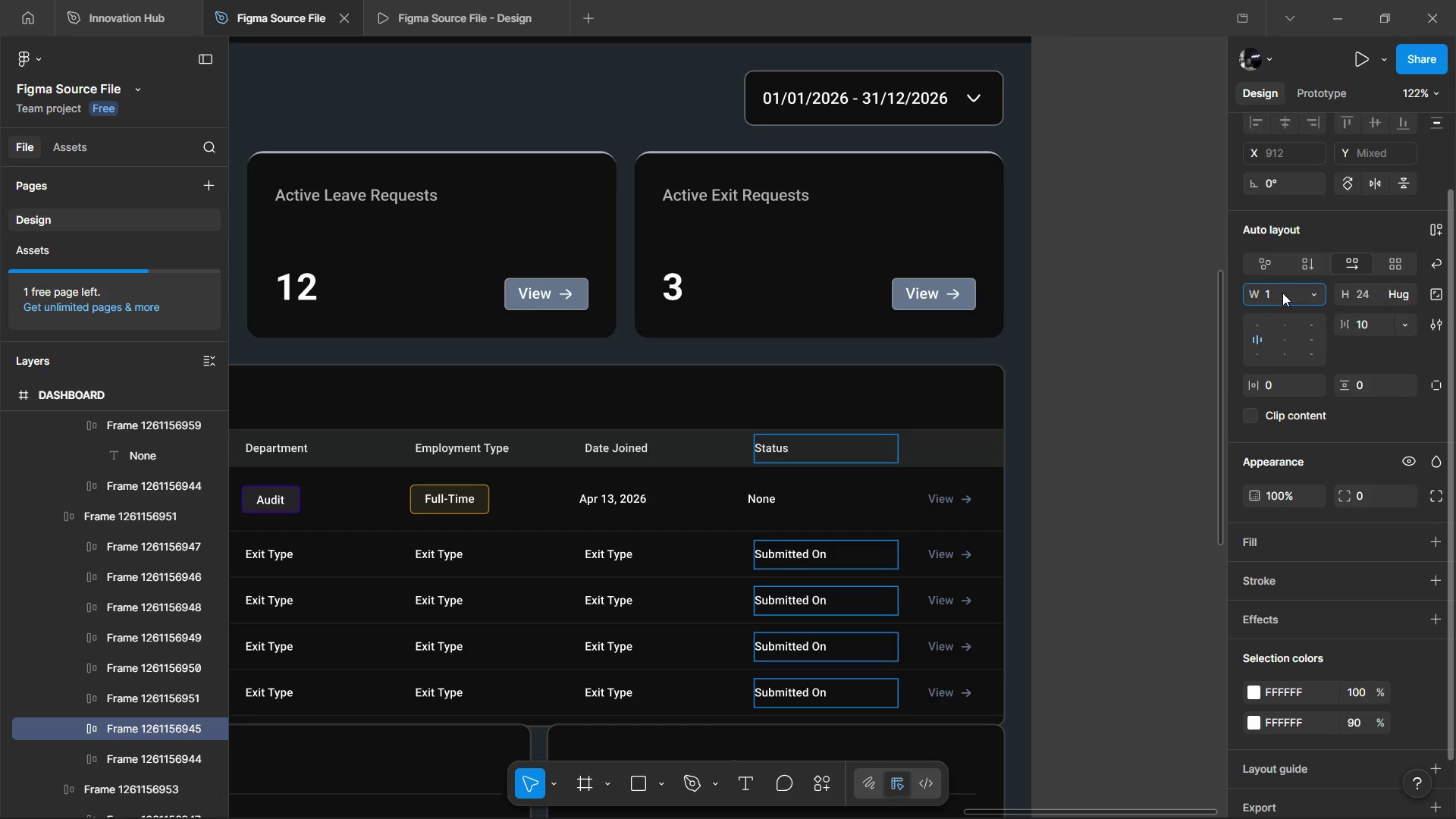 
key(Backspace)
 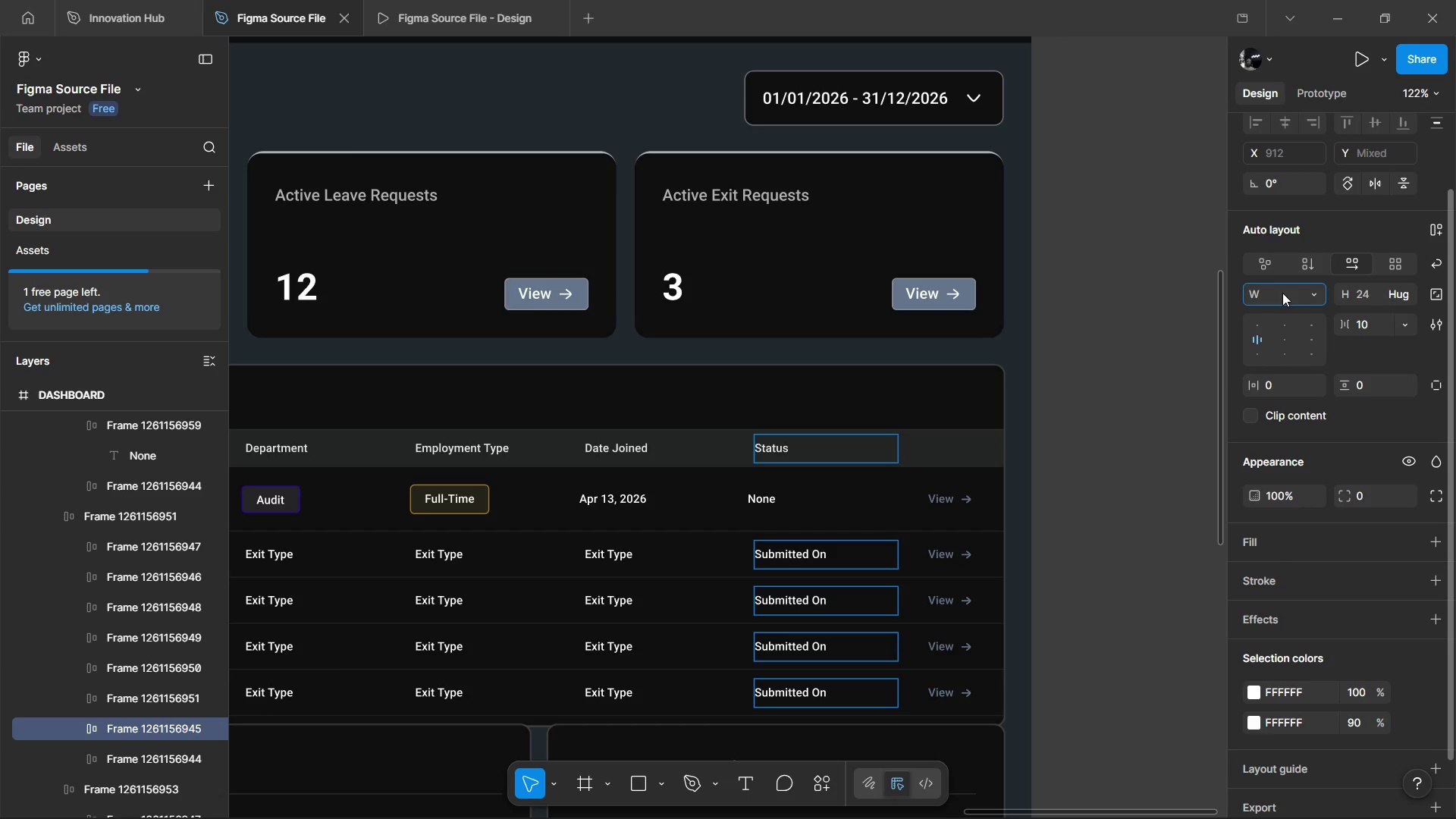 
type(88)
 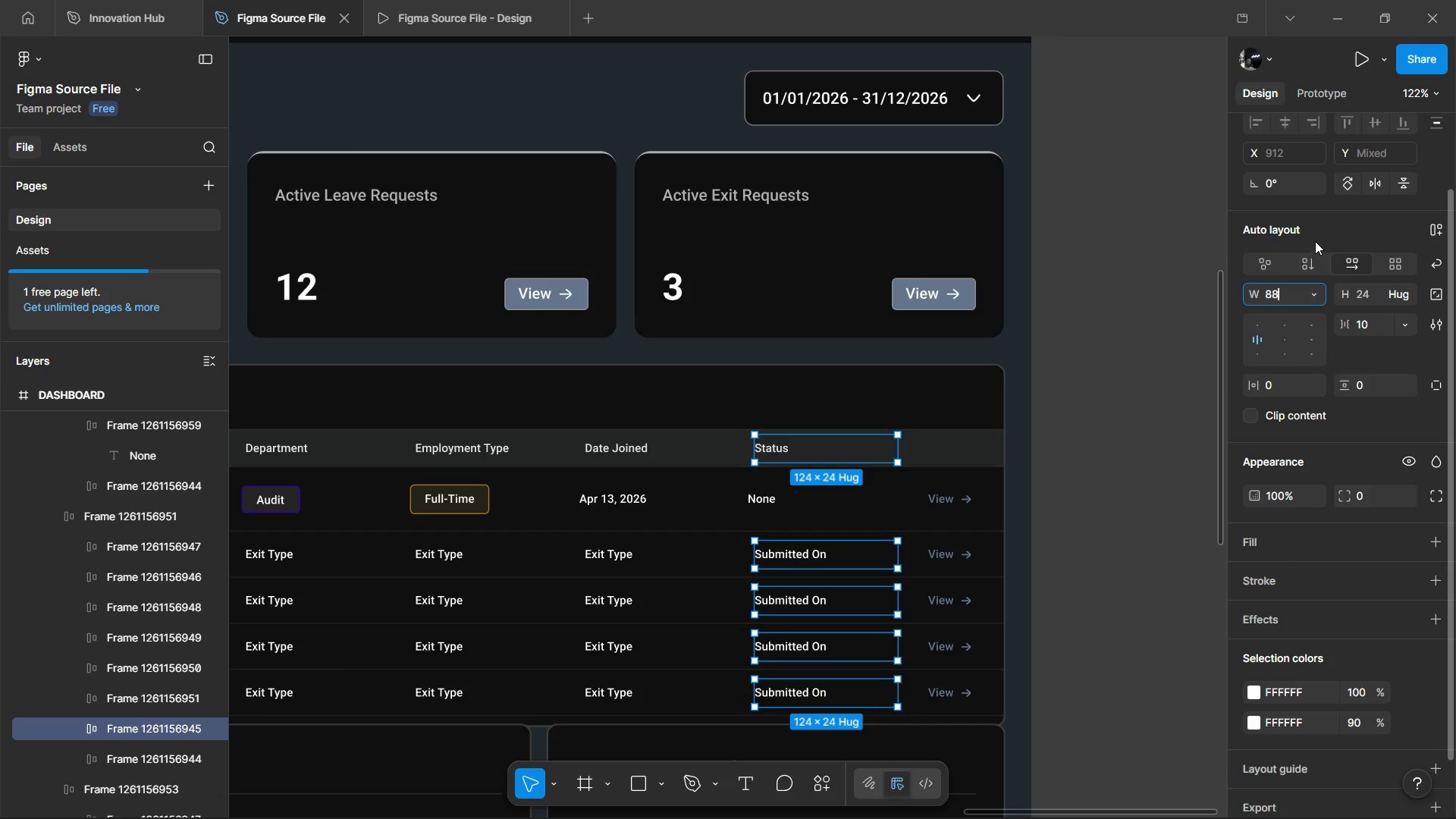 
left_click([1315, 241])
 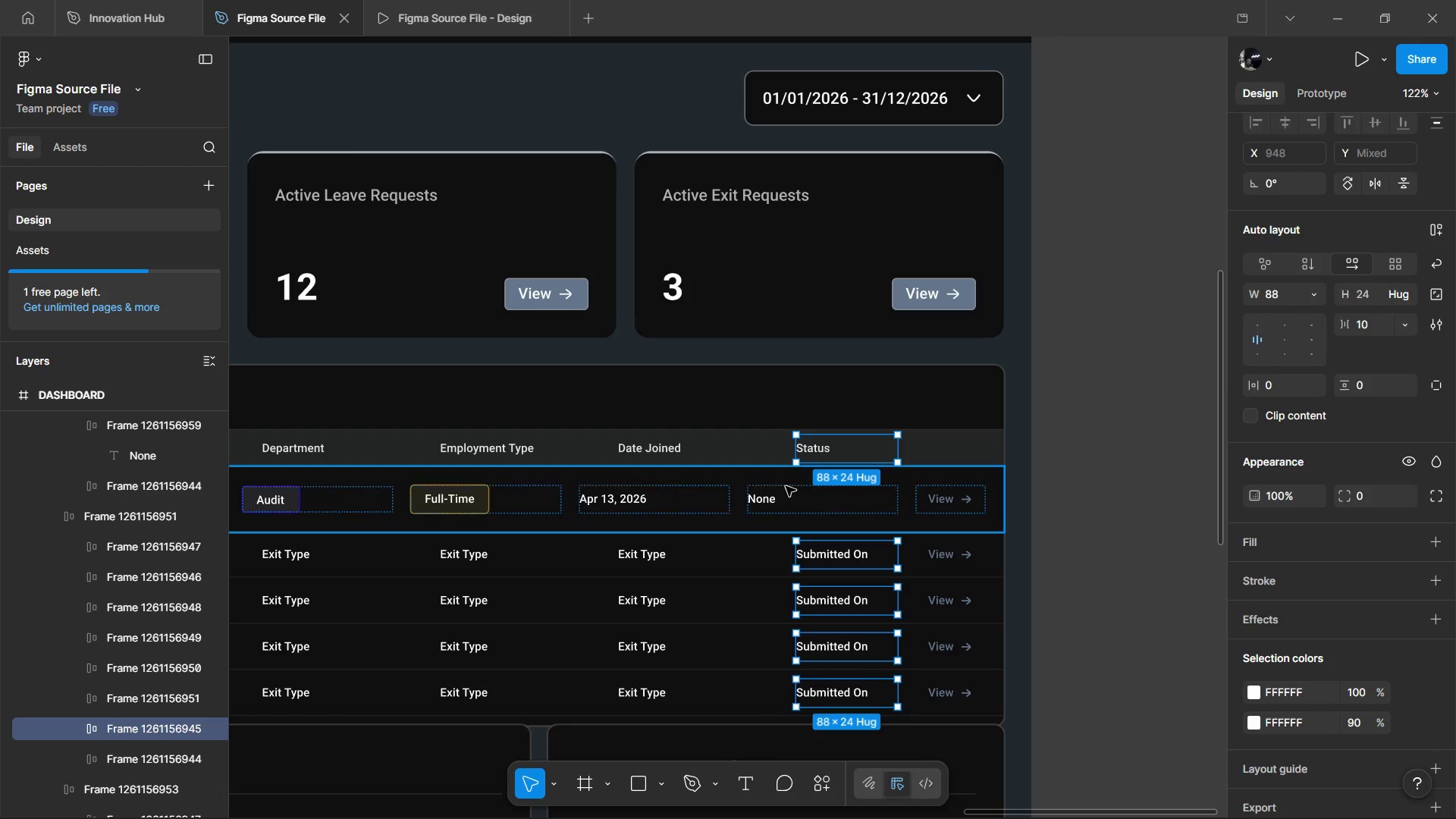 
double_click([780, 492])
 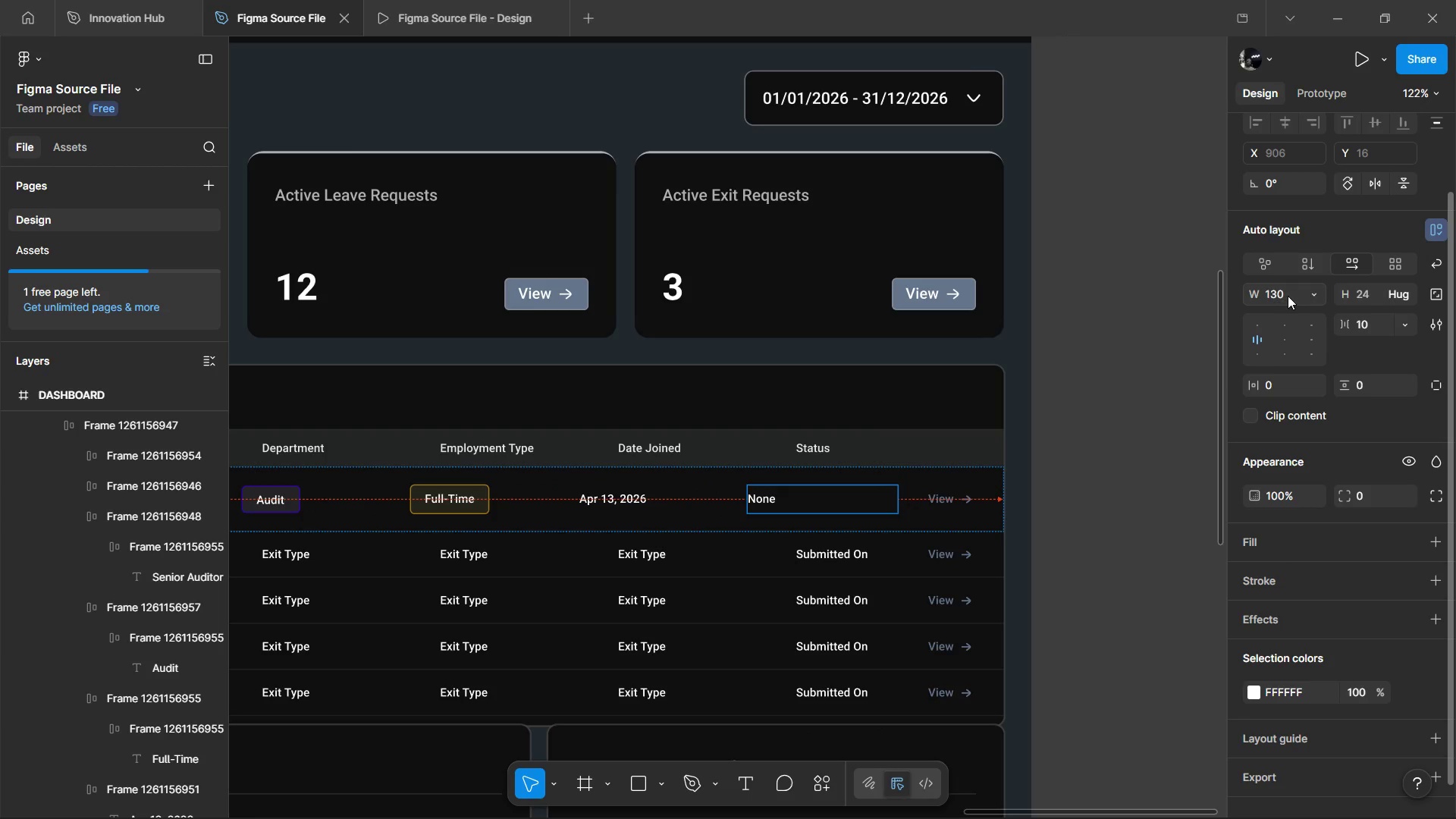 
left_click([1288, 296])
 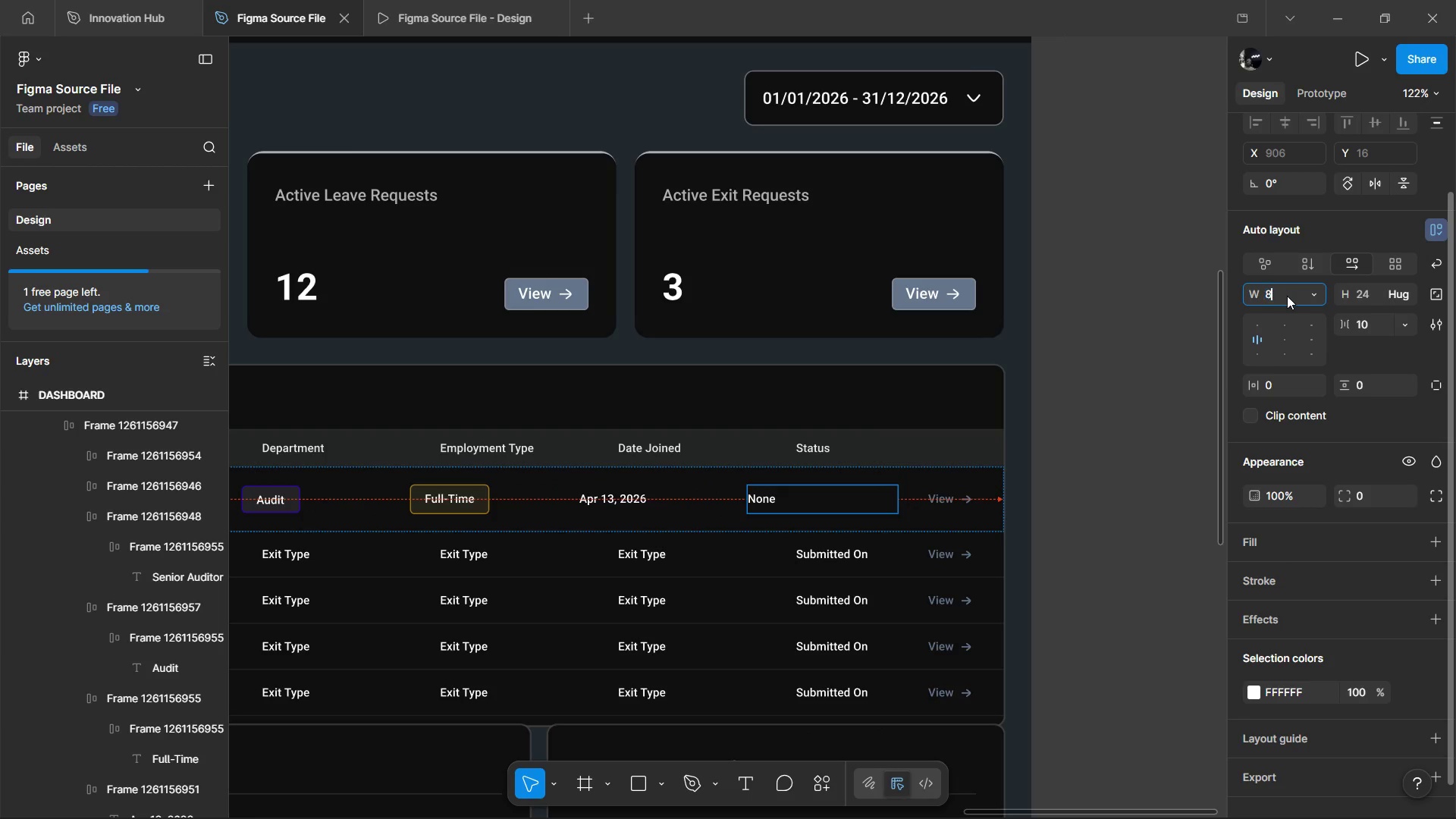 
type(88)
 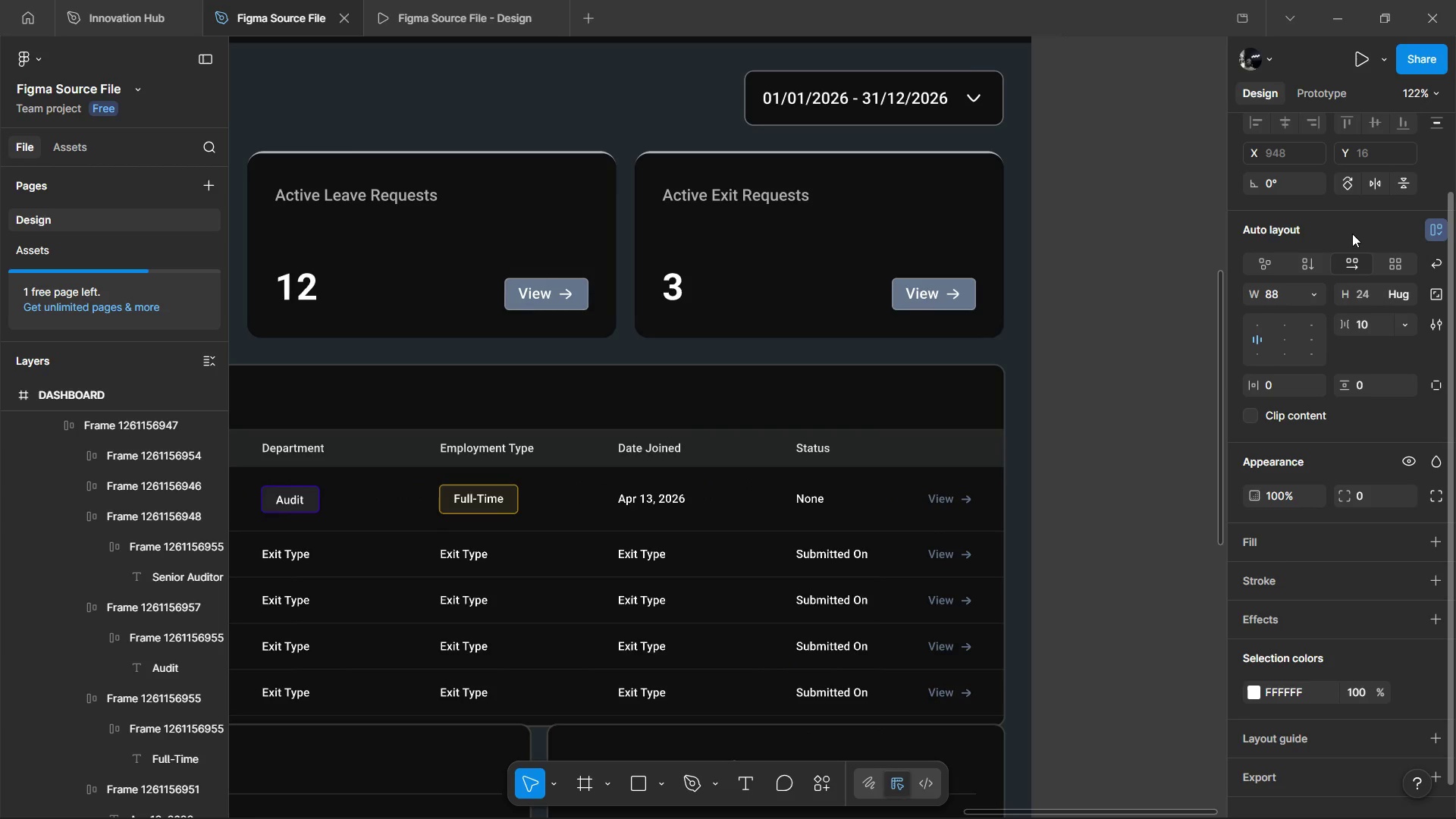 
left_click([1352, 234])
 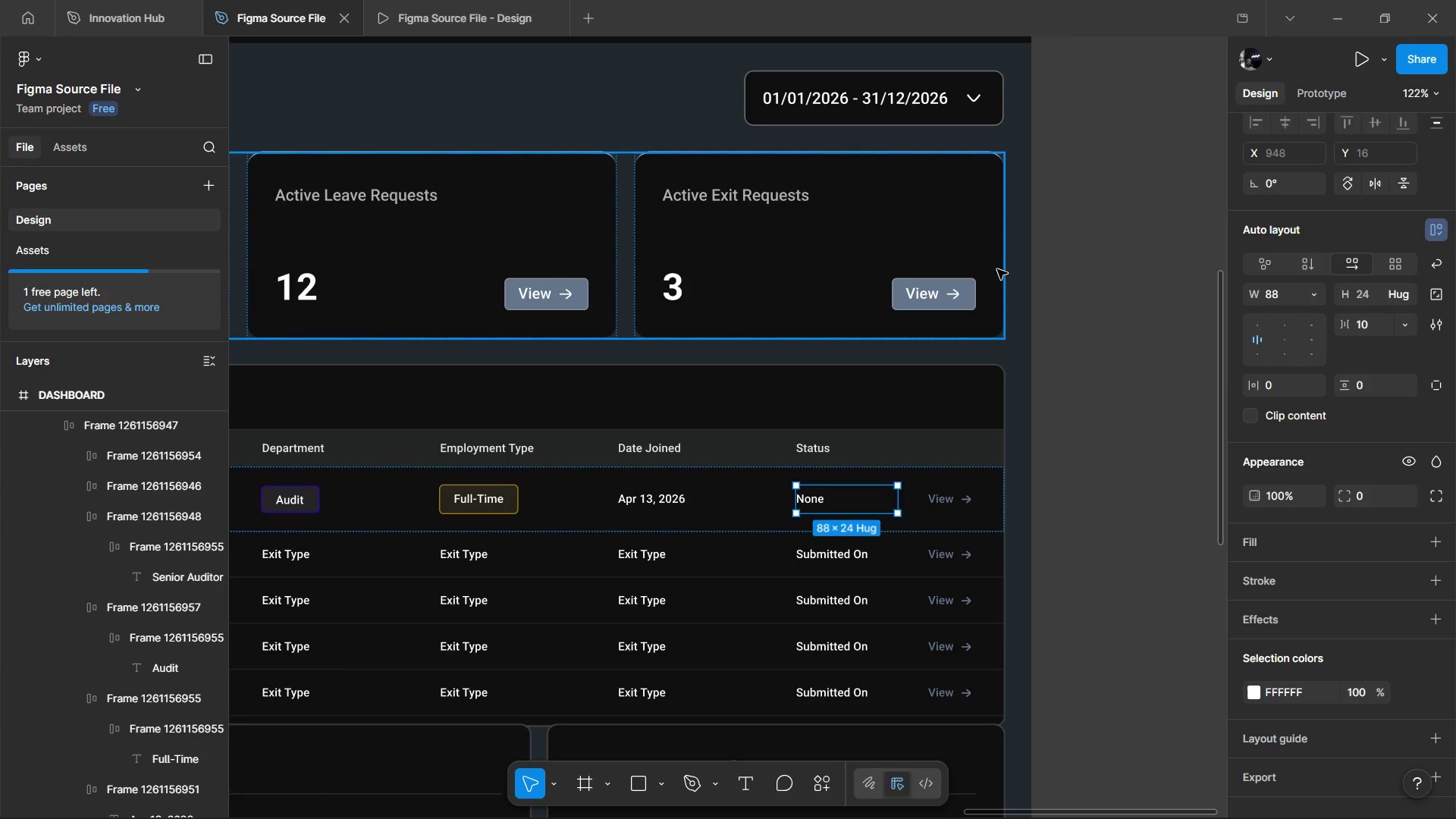 
wait(10.56)
 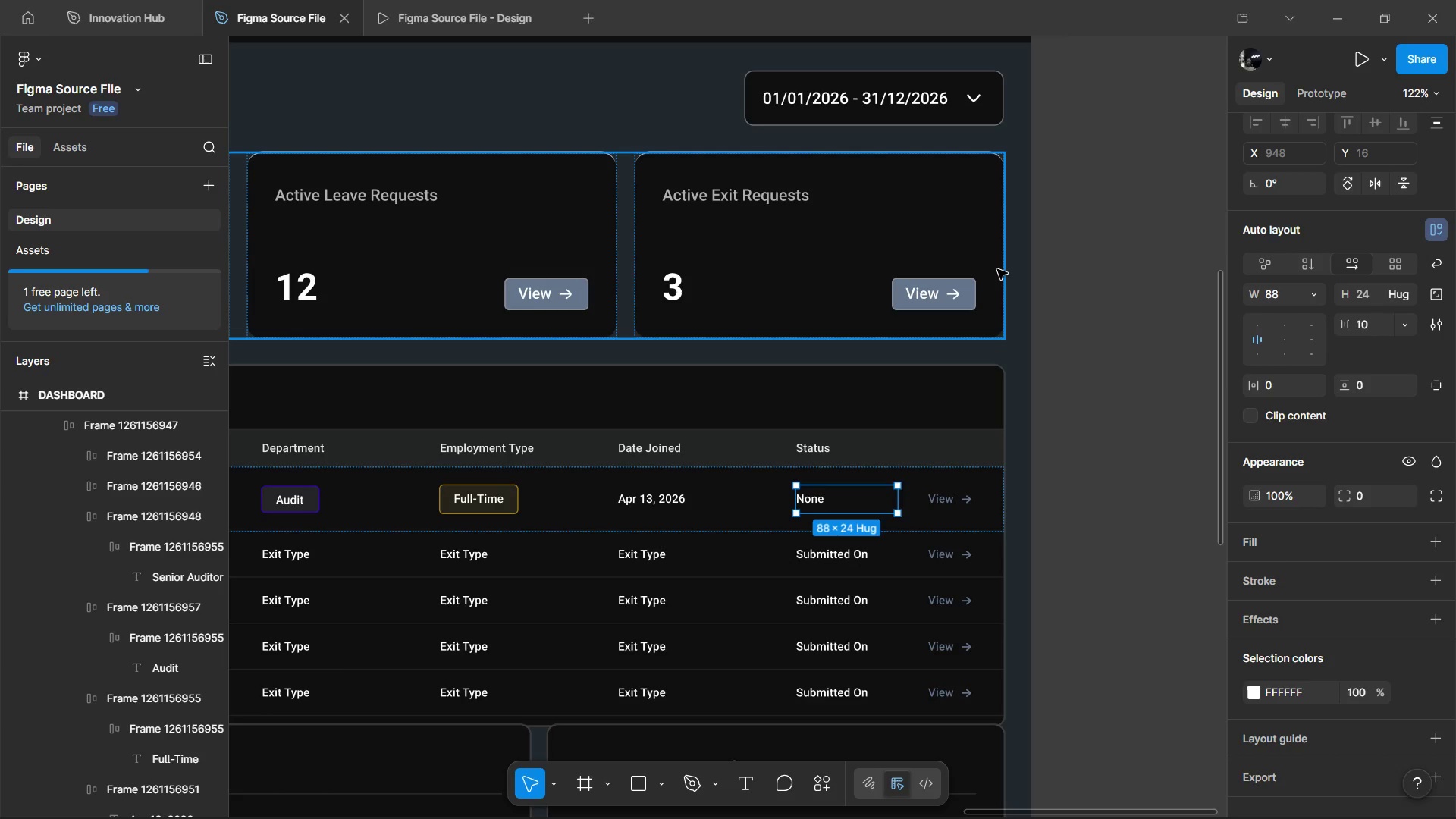 
left_click([1003, 272])
 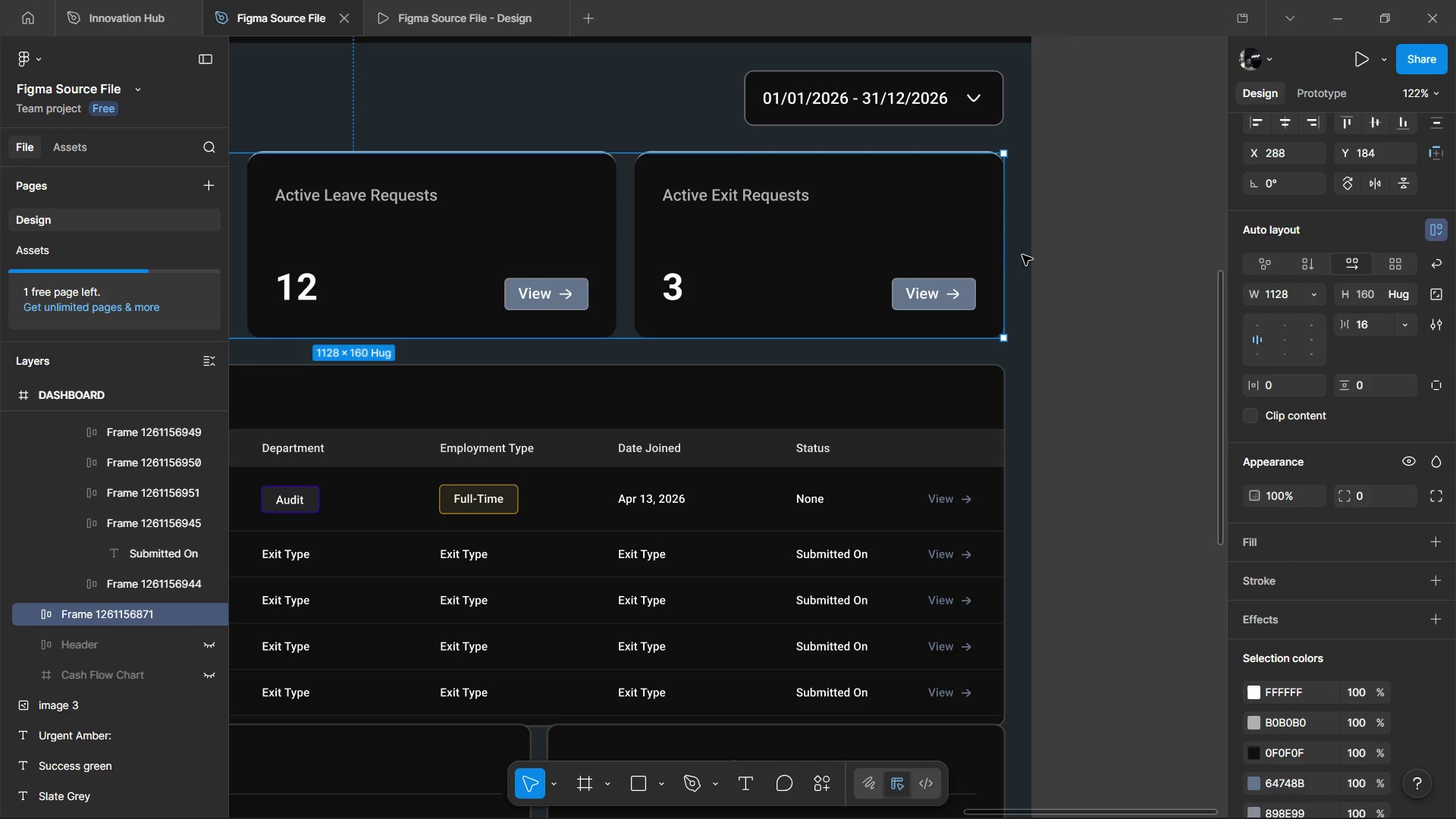 
wait(33.14)
 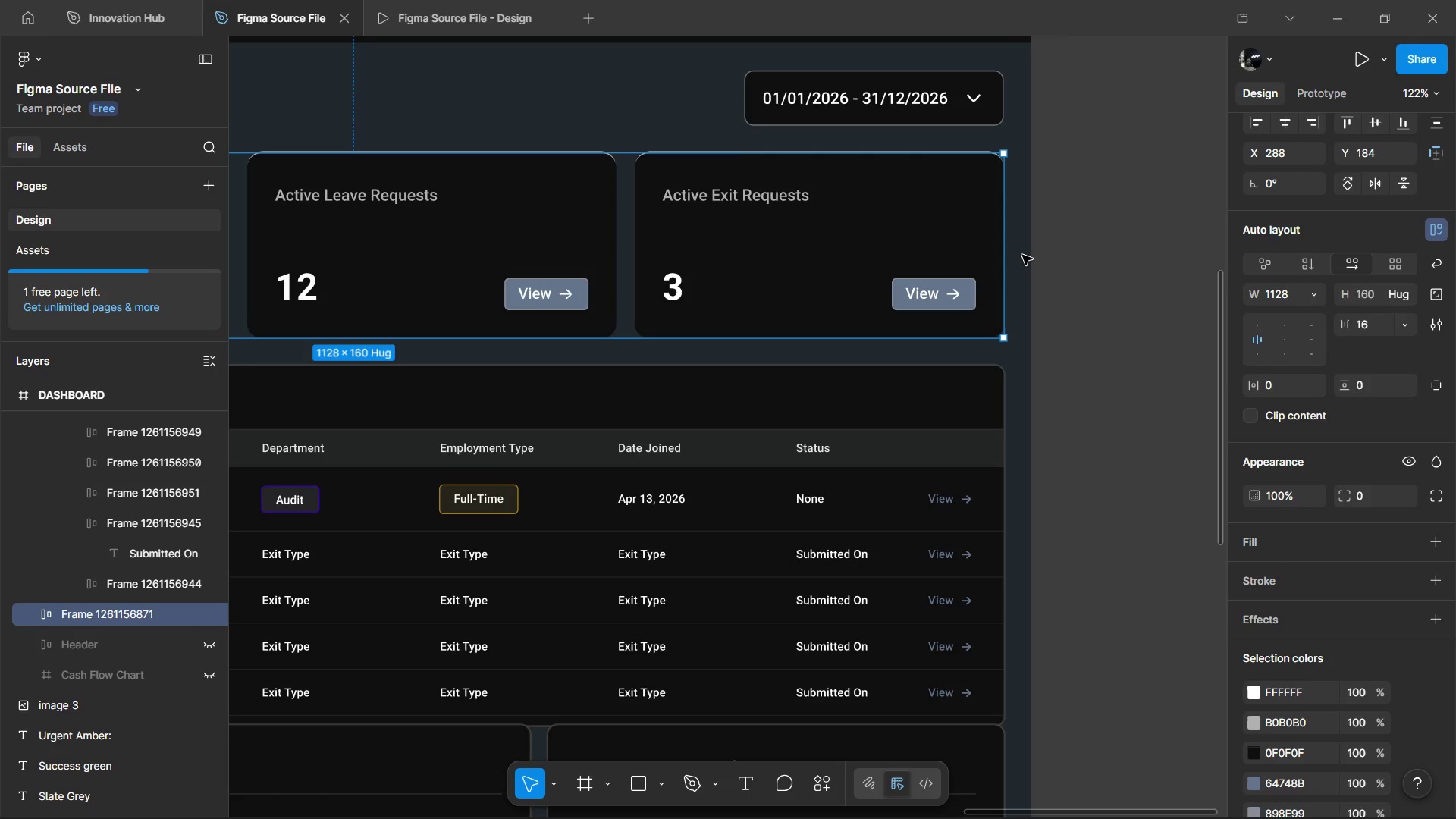 
hold_key(key=ControlLeft, duration=0.91)
scroll: coordinate [918, 343], scroll_direction: down, amount: 2.0
 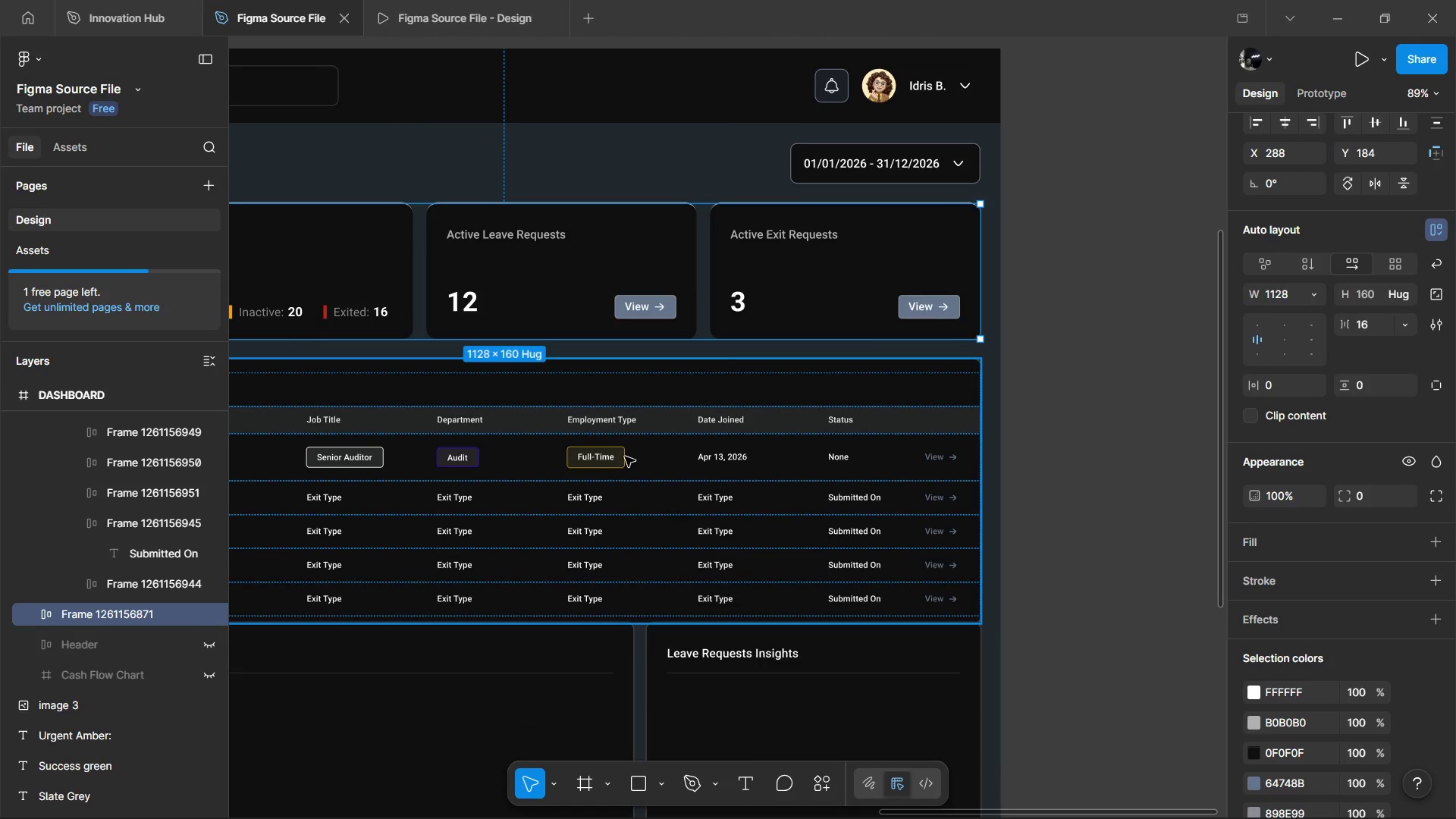 
hold_key(key=ShiftLeft, duration=0.64)
 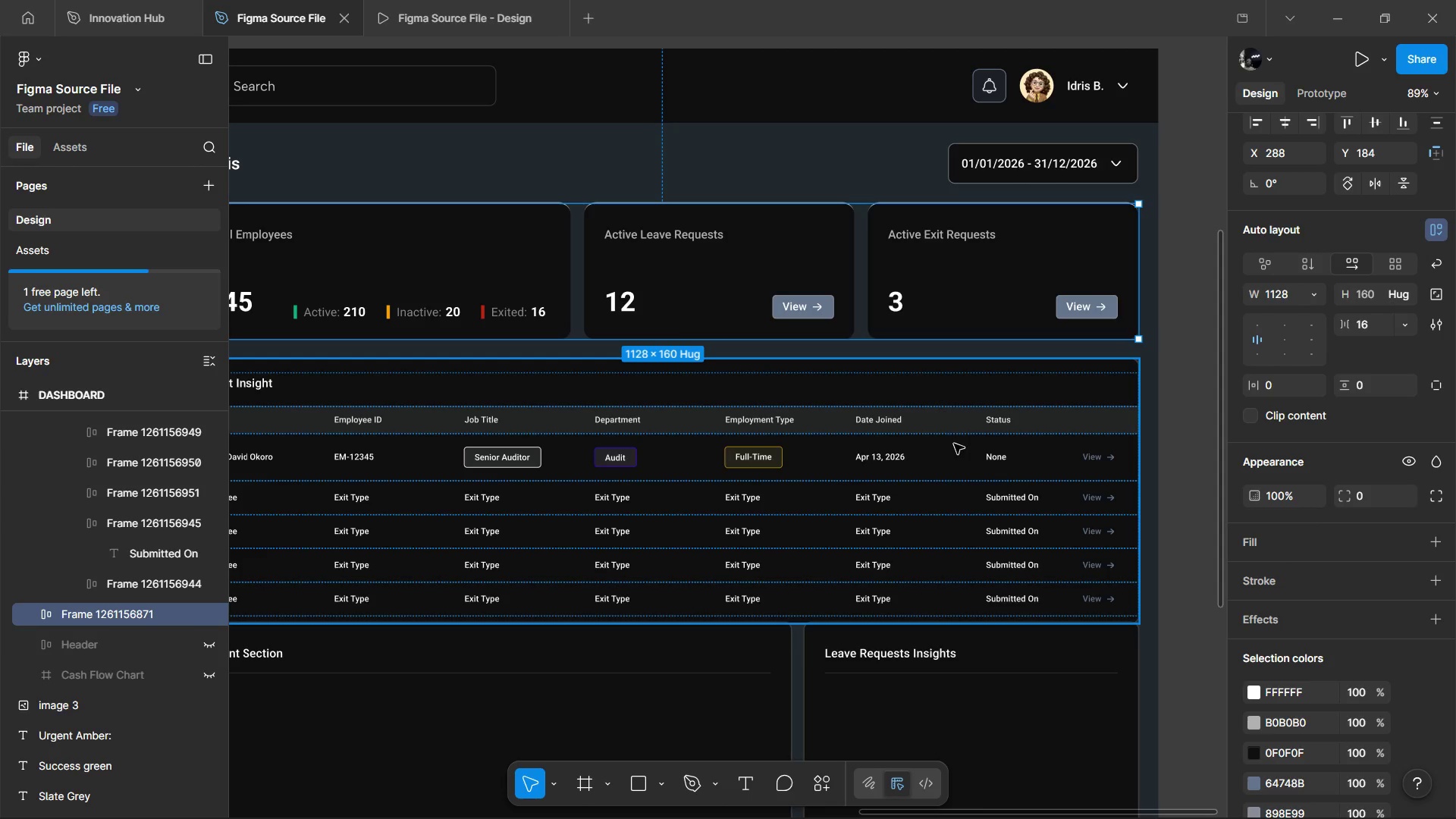 
hold_key(key=ShiftLeft, duration=2.94)
 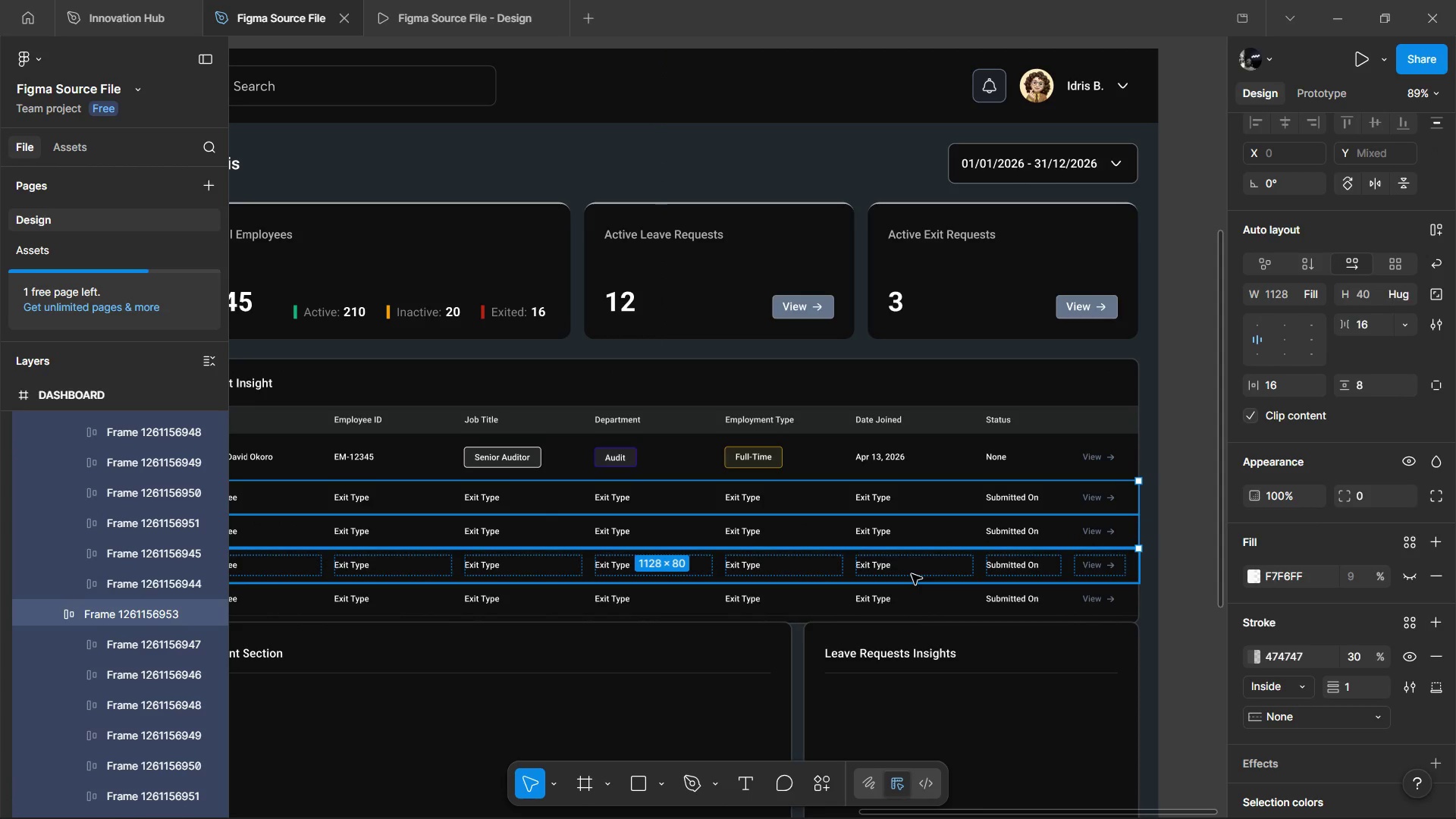 
scroll: coordinate [827, 444], scroll_direction: up, amount: 3.0
 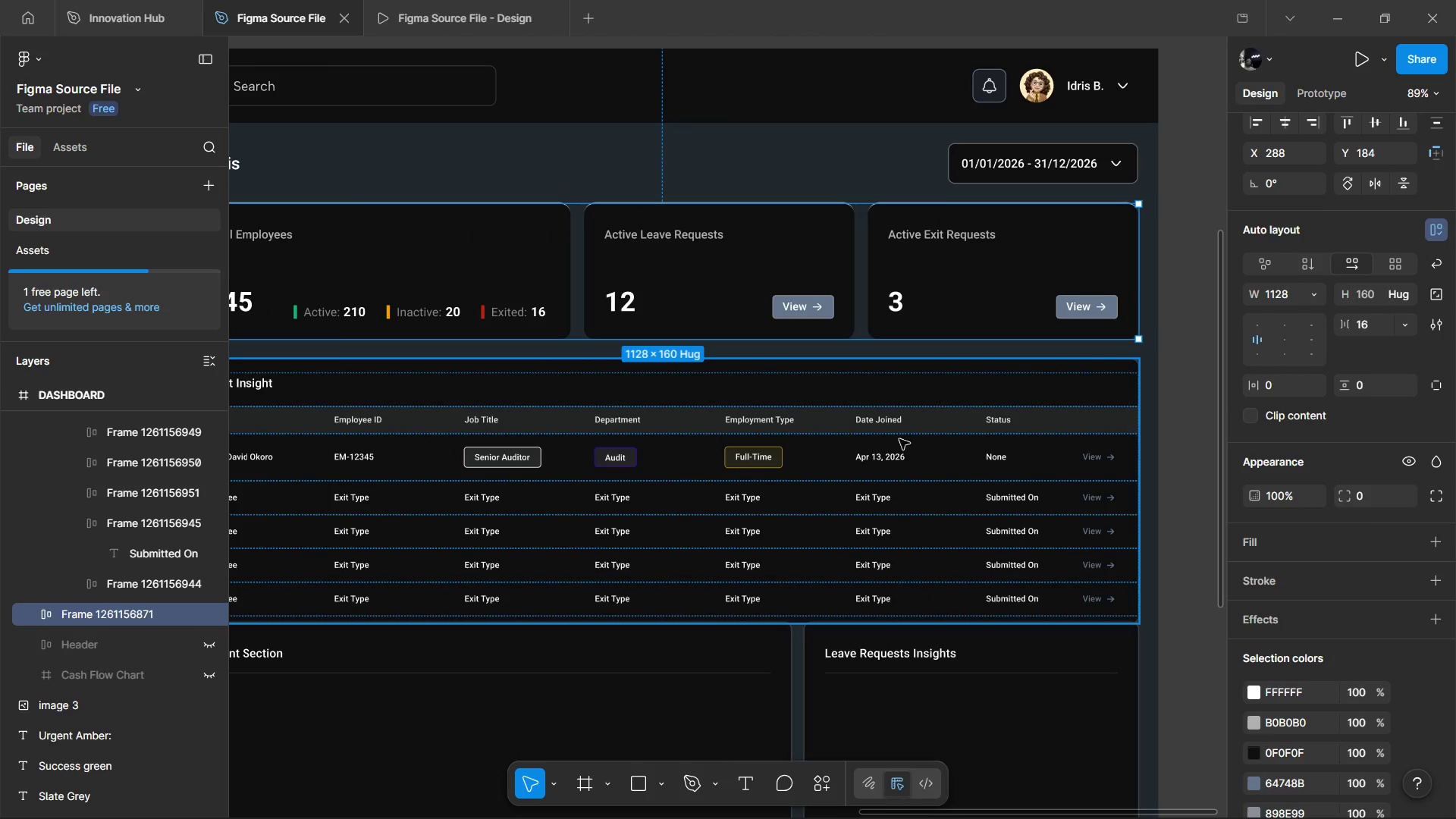 
double_click([954, 444])
 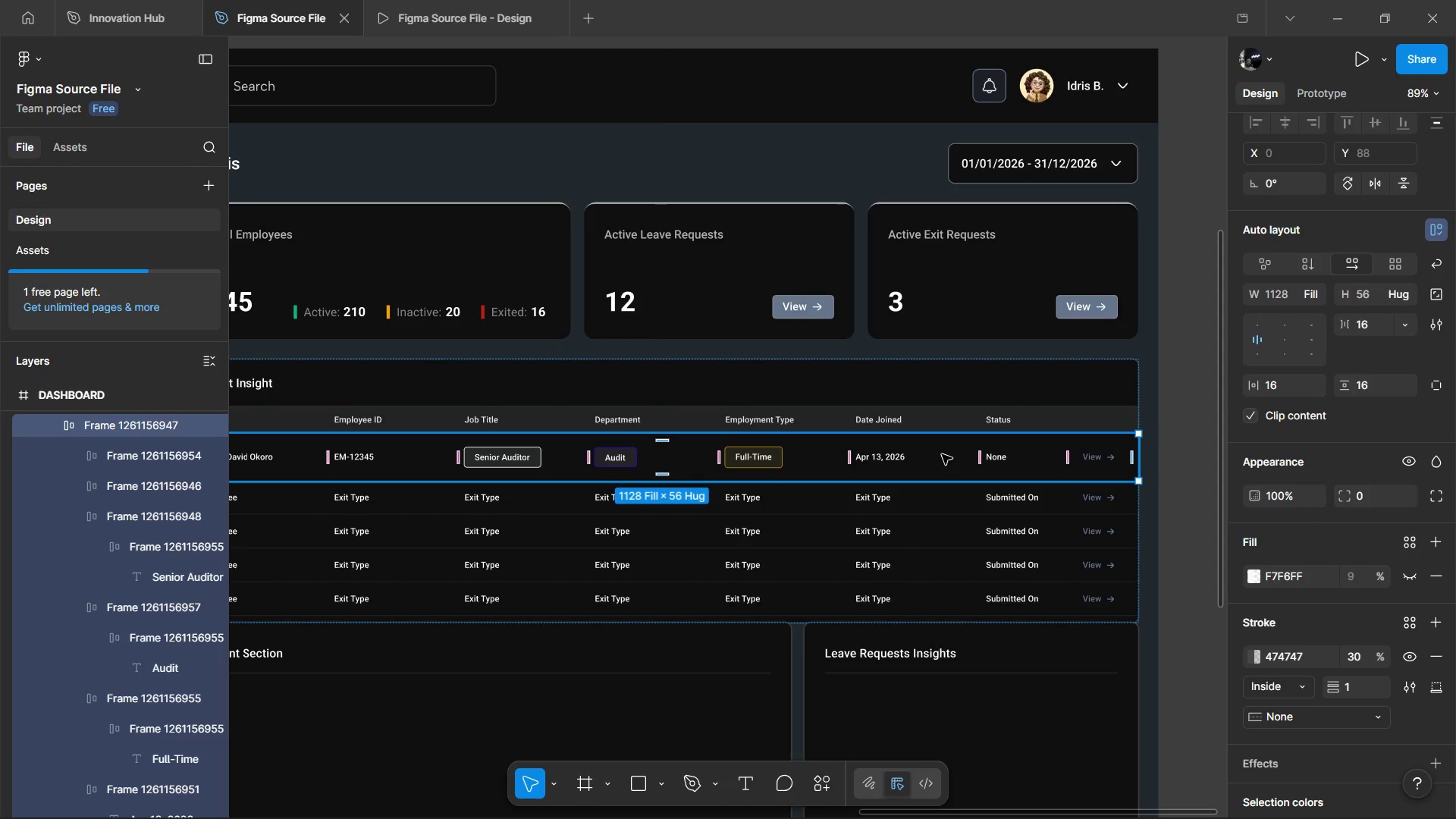 
key(Control+C)
 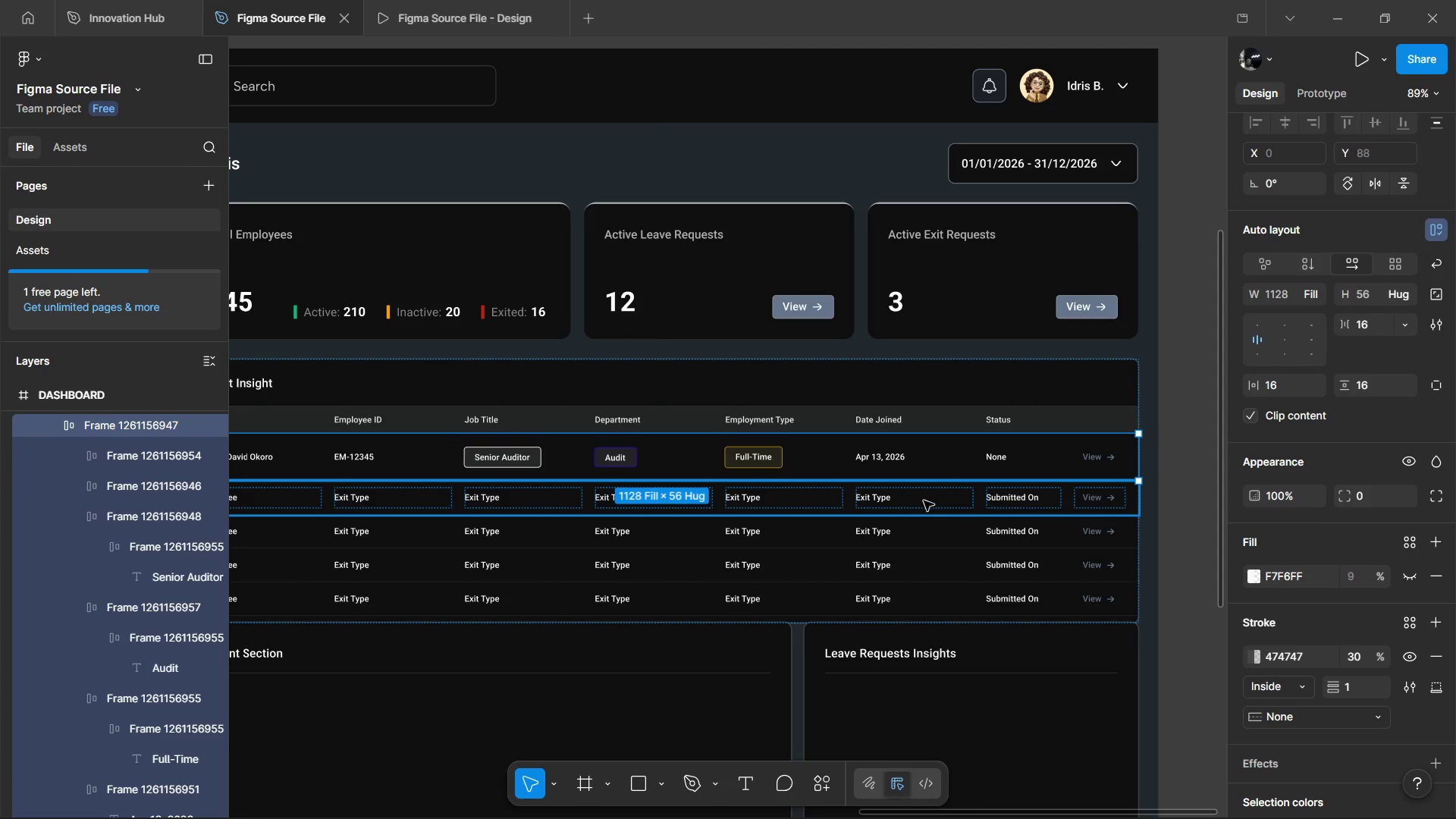 
left_click([924, 500])
 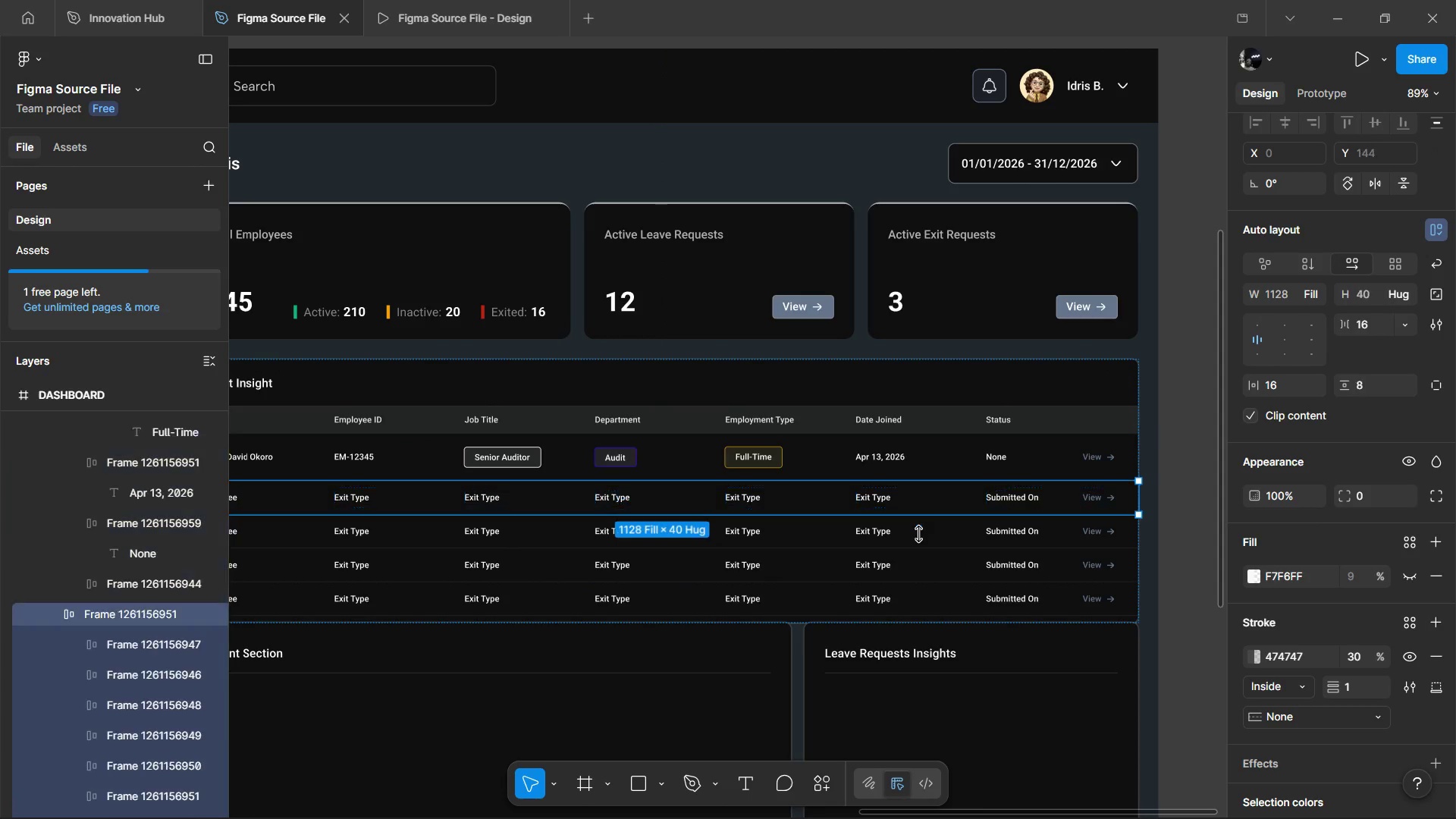 
hold_key(key=ShiftLeft, duration=1.42)
left_click([918, 537])
 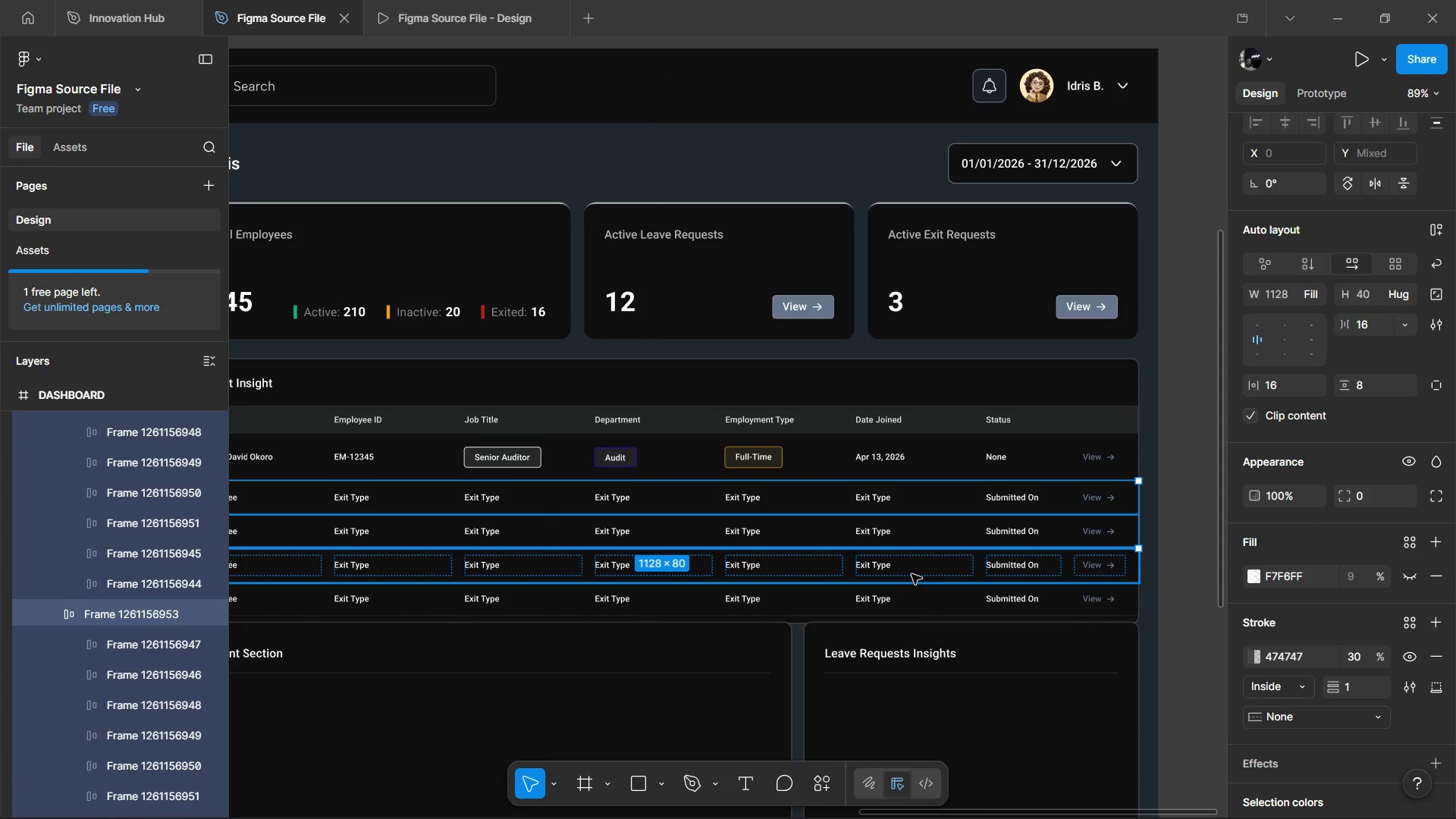 
double_click([912, 574])
 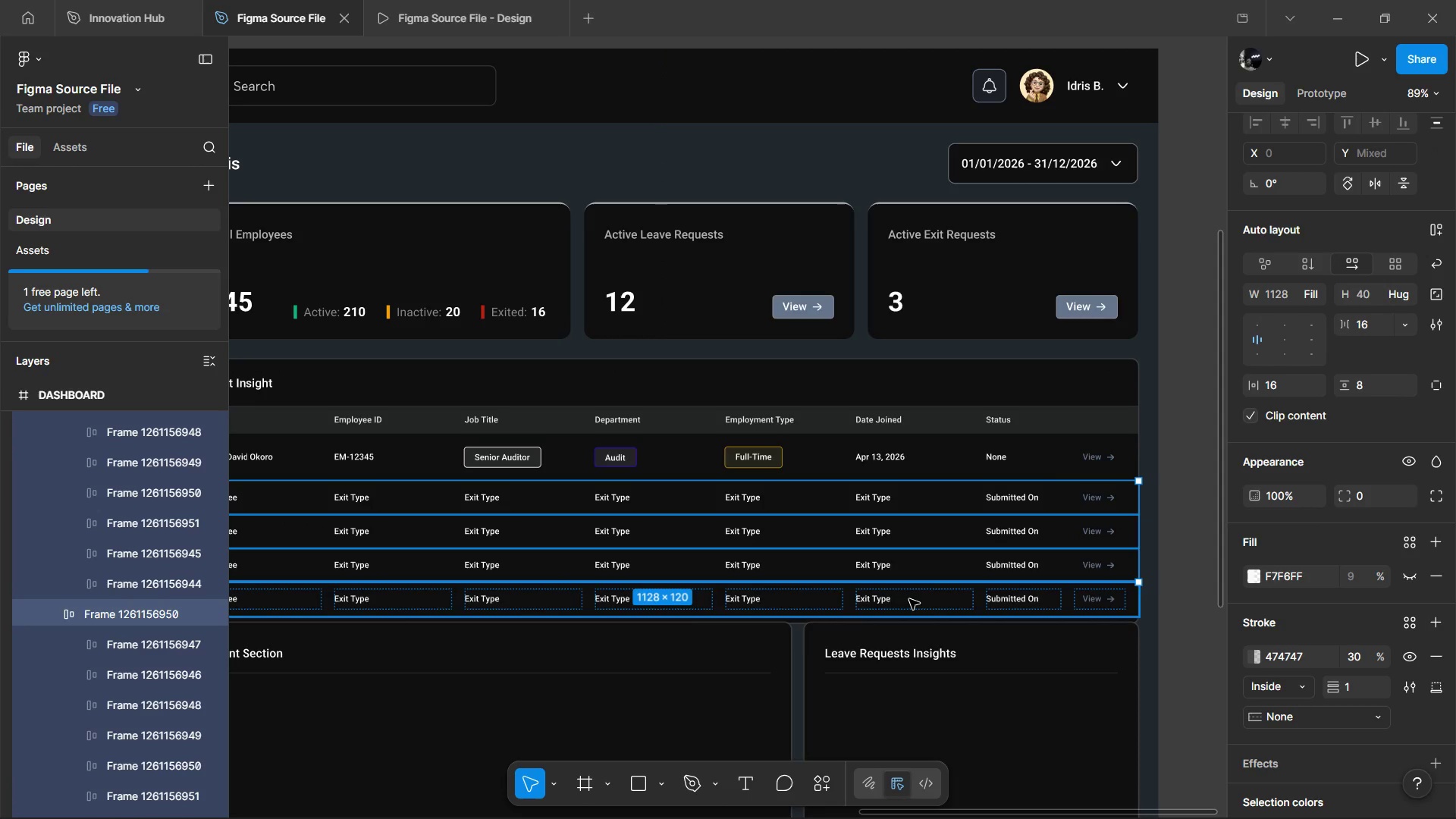 
triple_click([909, 599])
 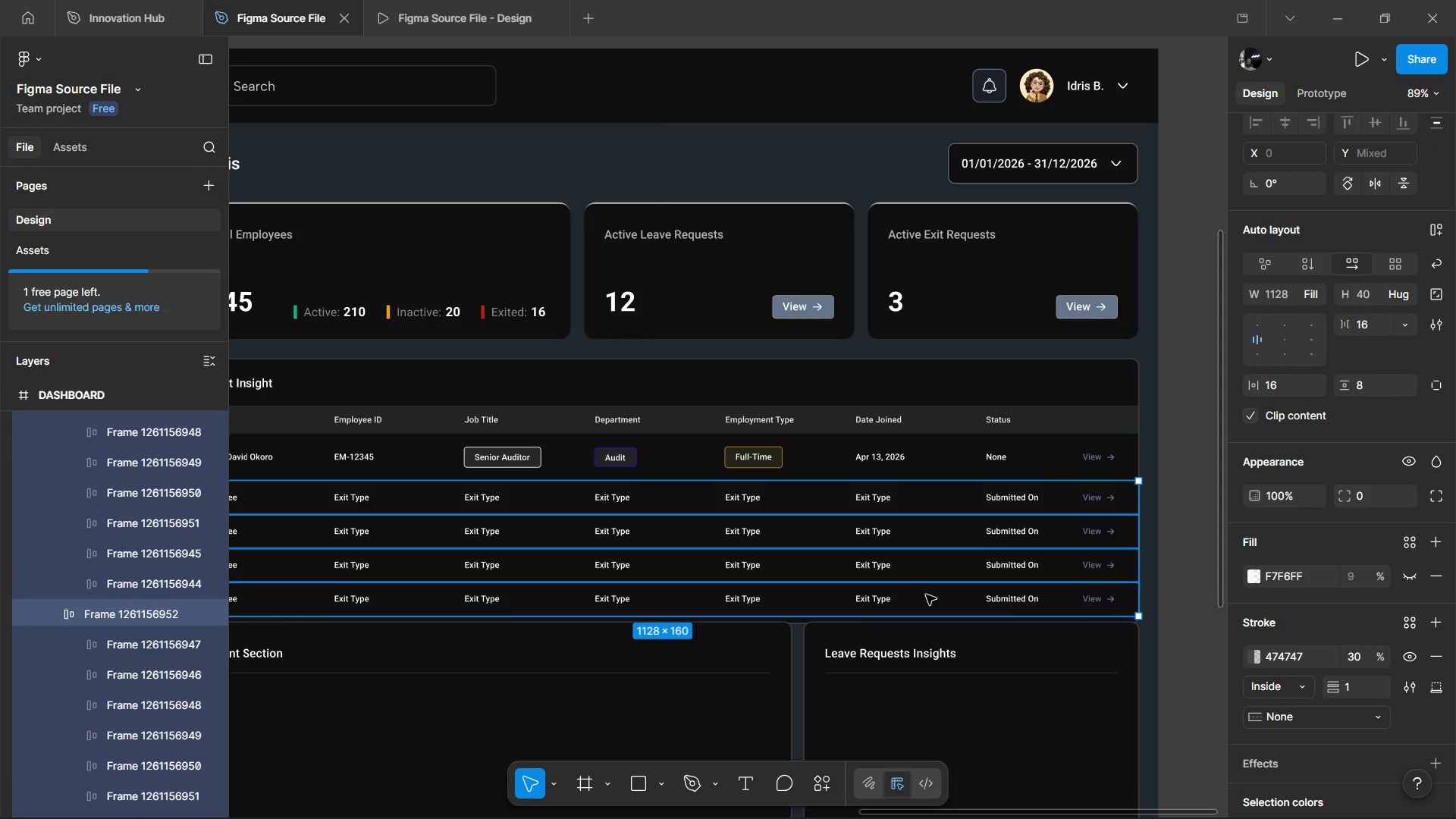 
key(Control+Shift+R)
 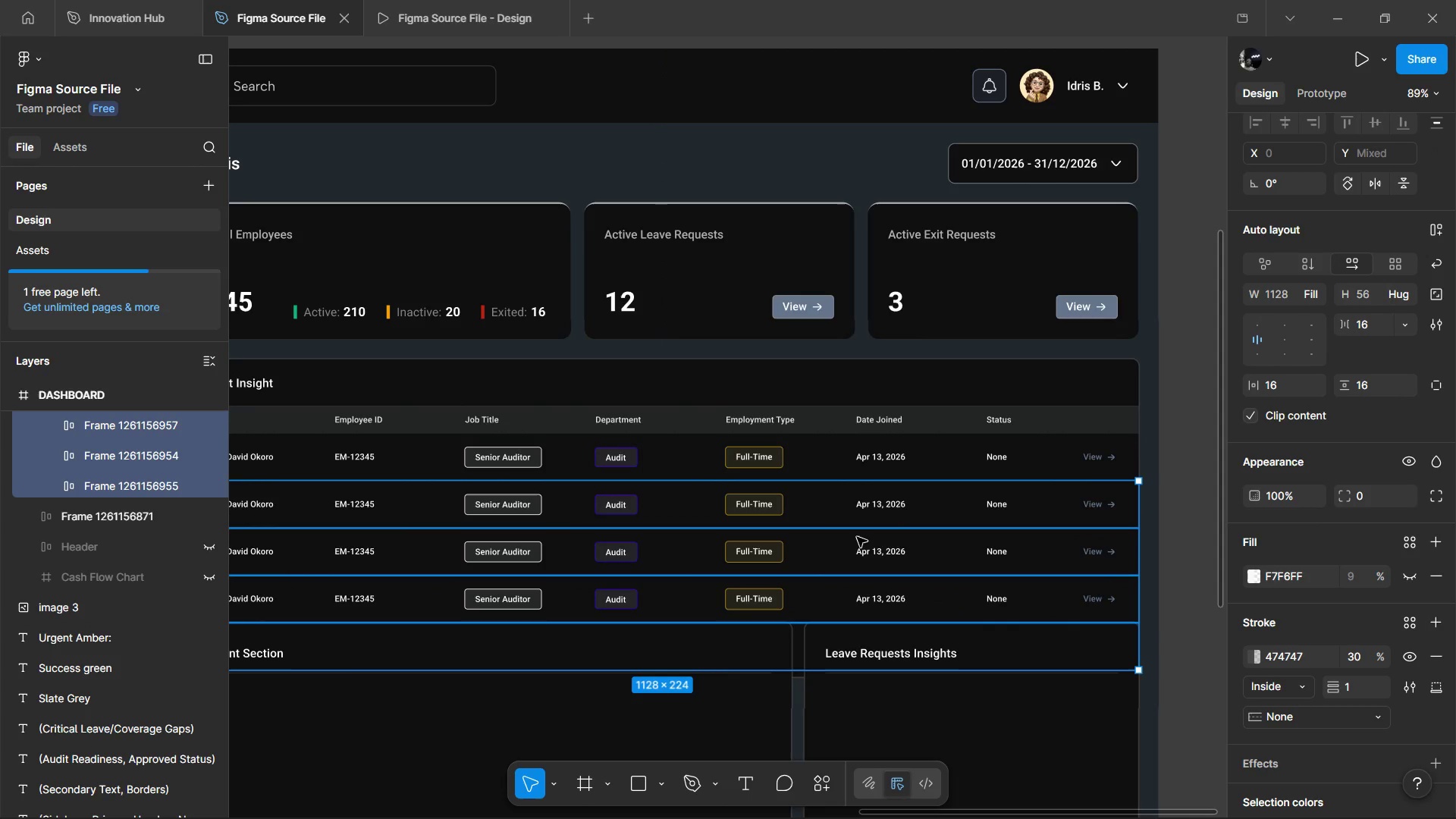 
wait(7.08)
 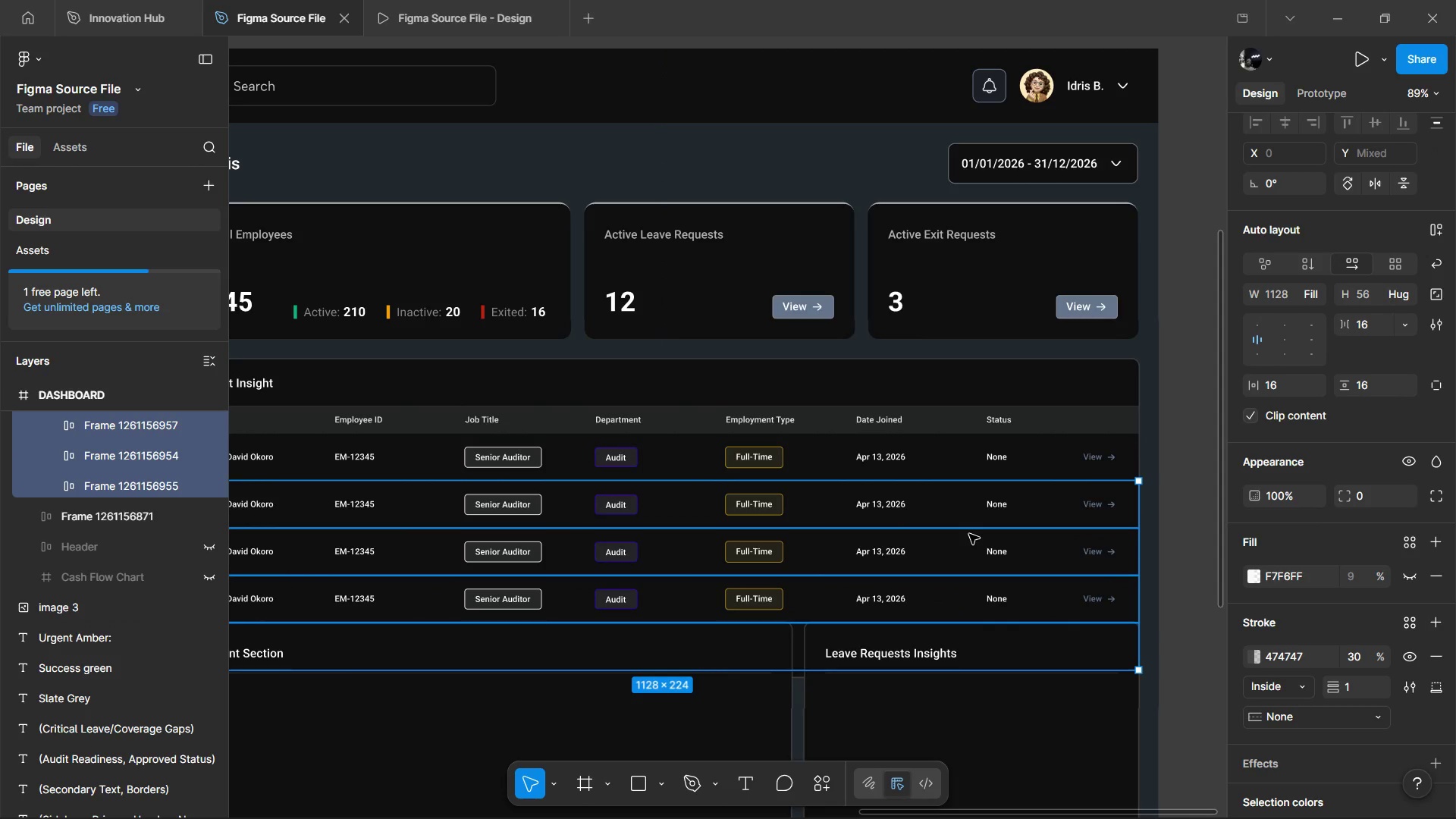 
left_click([798, 340])
 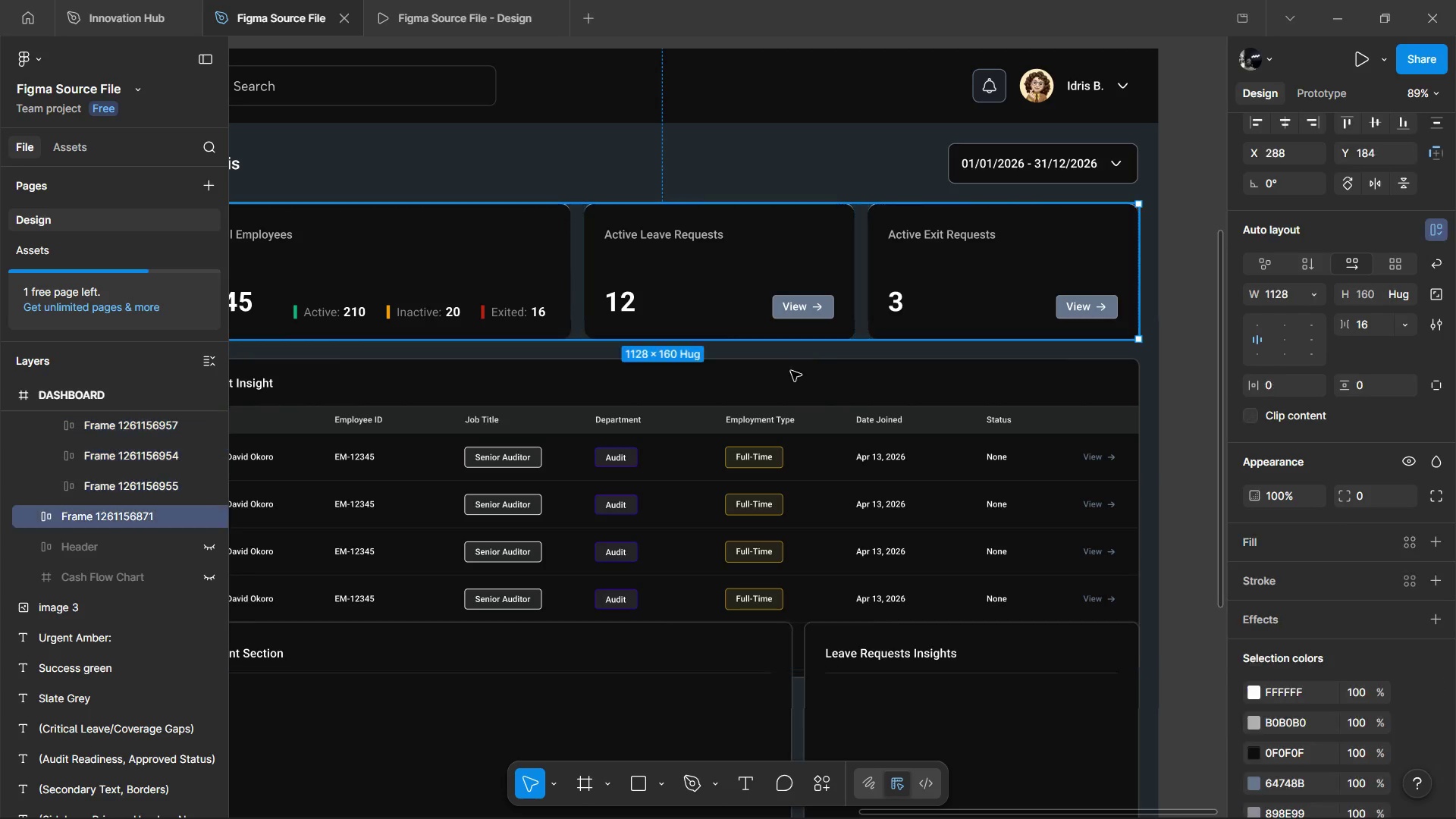 
hold_key(key=ShiftLeft, duration=1.22)
scroll: coordinate [767, 394], scroll_direction: up, amount: 4.0
 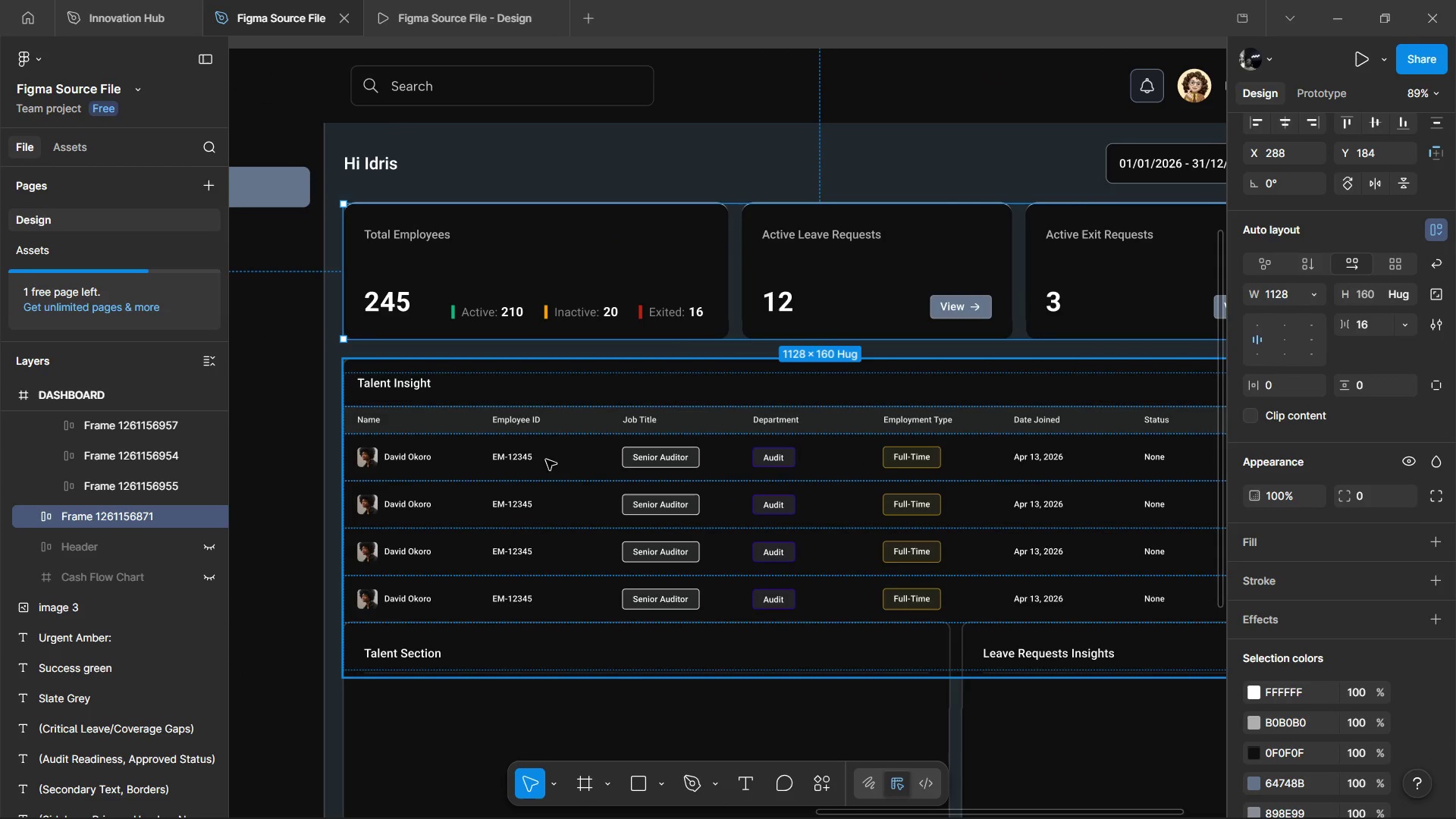 
double_click([546, 460])
 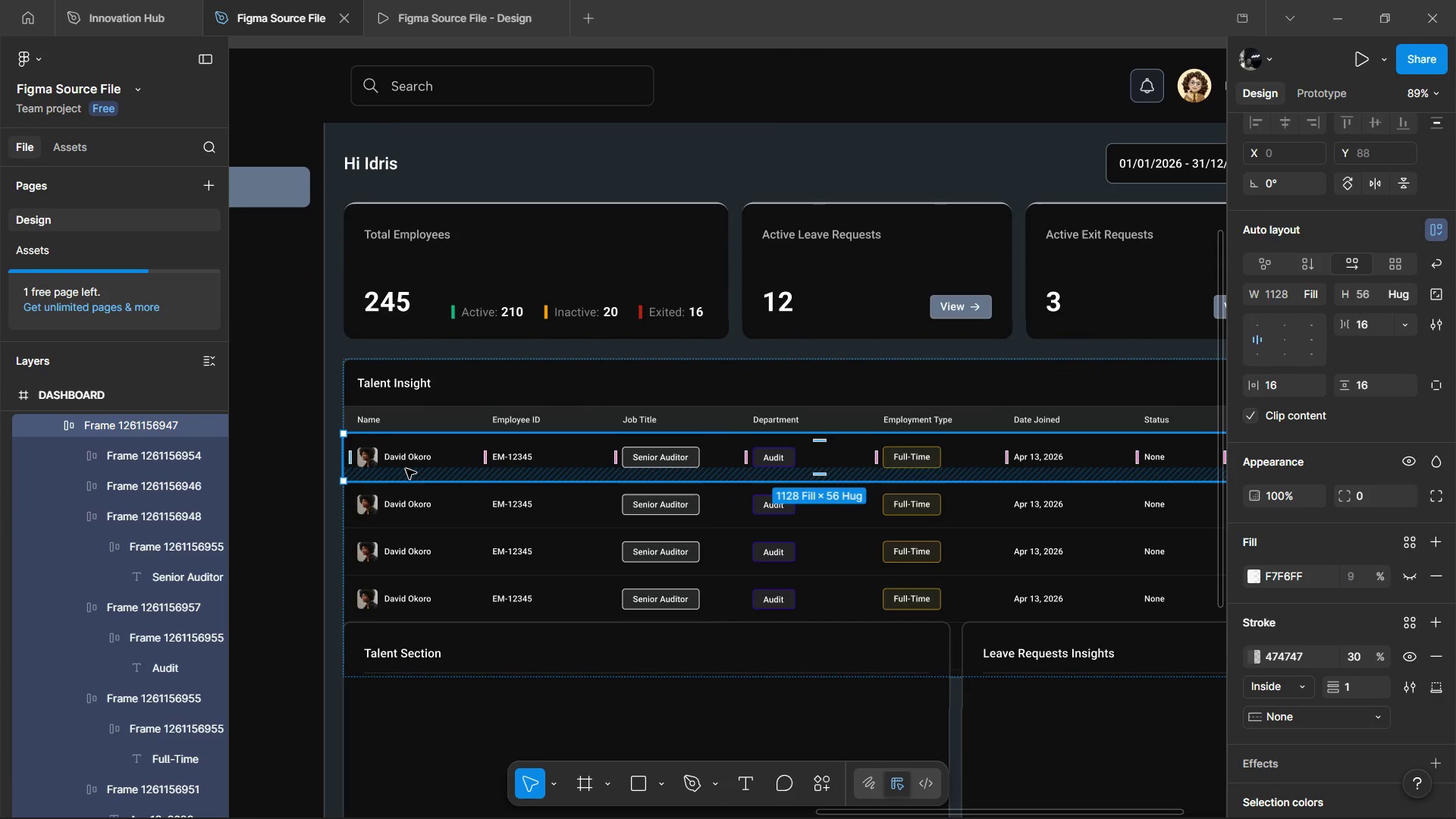 
key(Alt+AltLeft)
 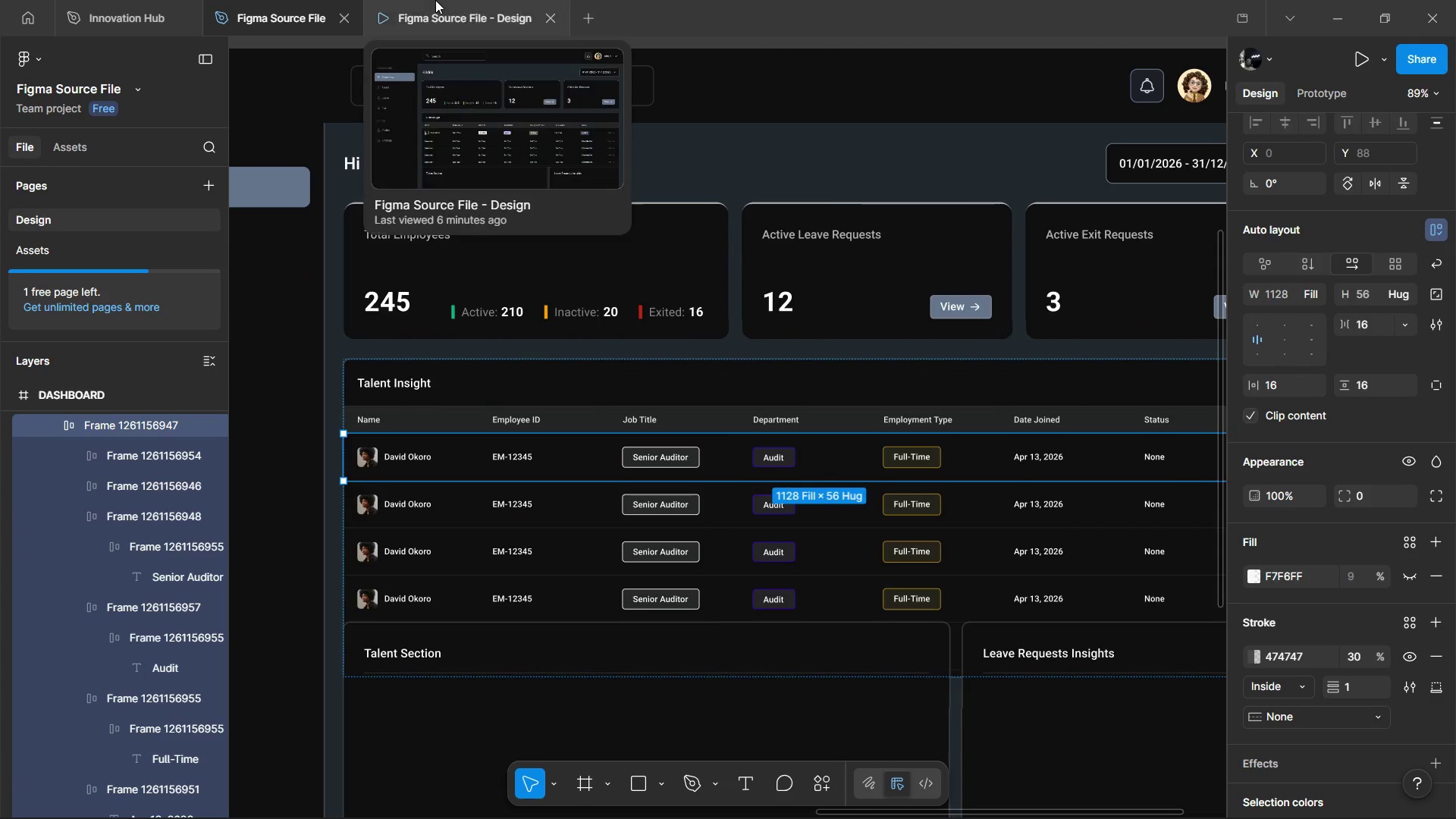 
left_click([438, 0])
 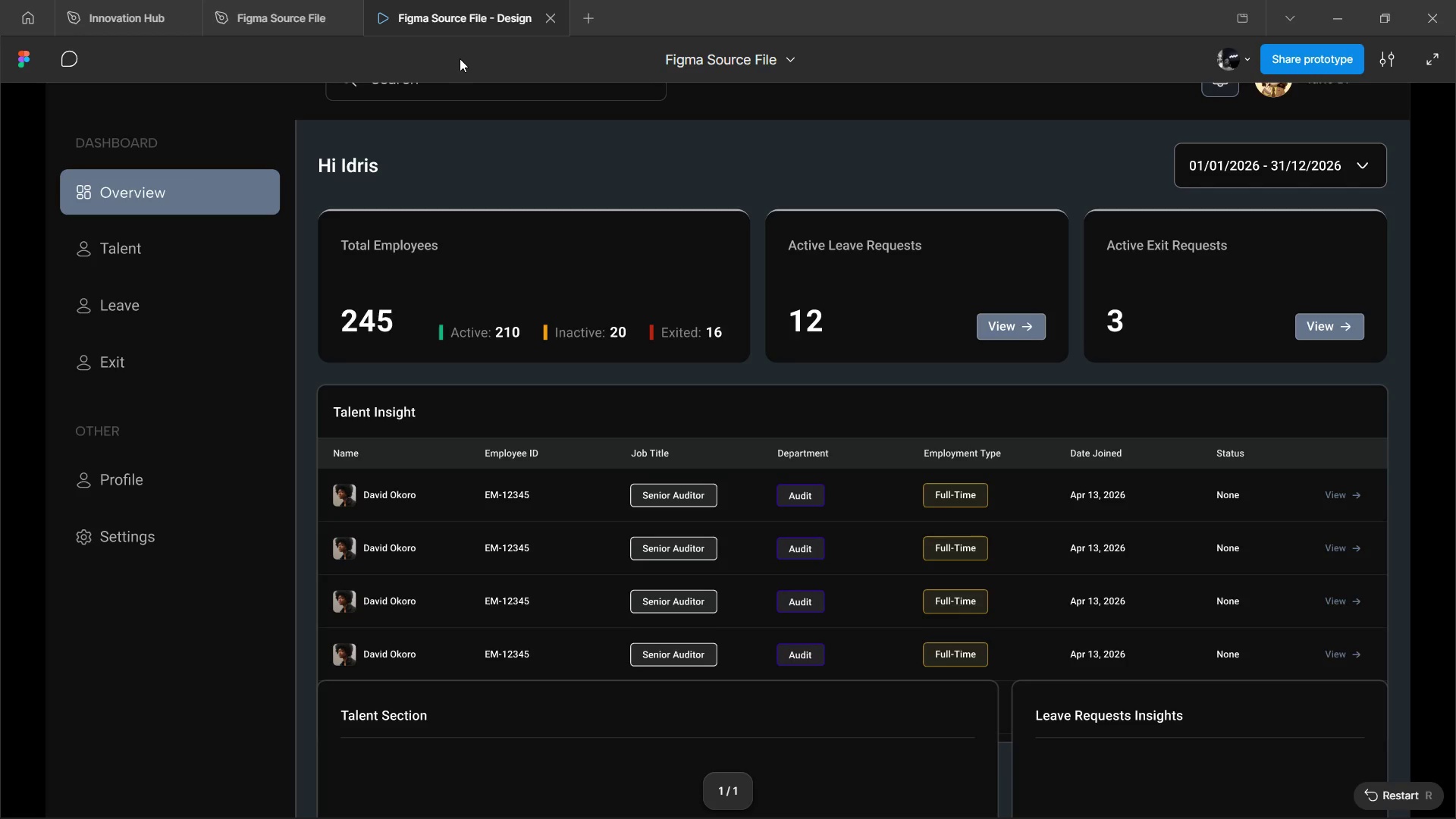 
wait(14.34)
 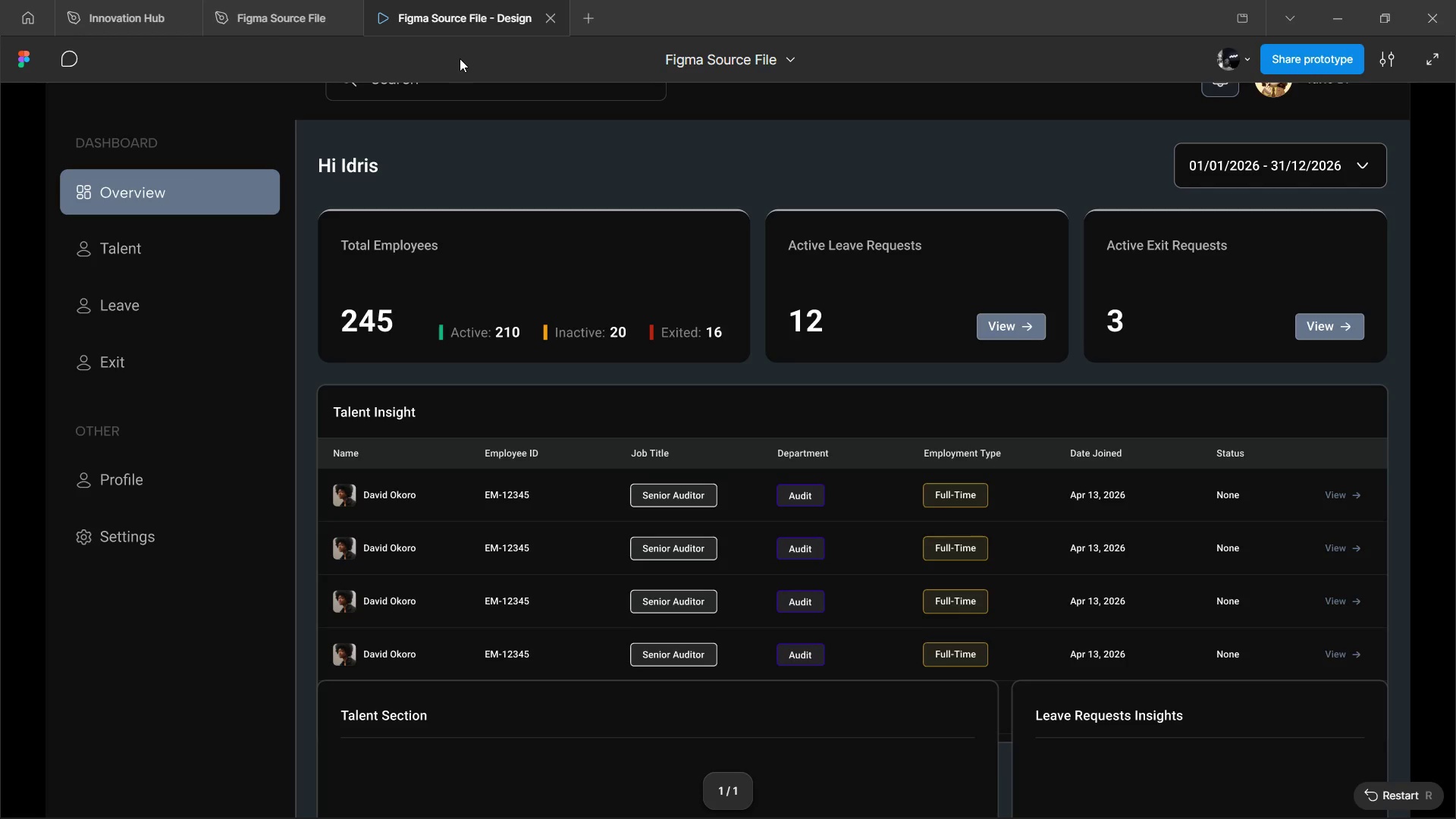 
left_click([272, 10])
 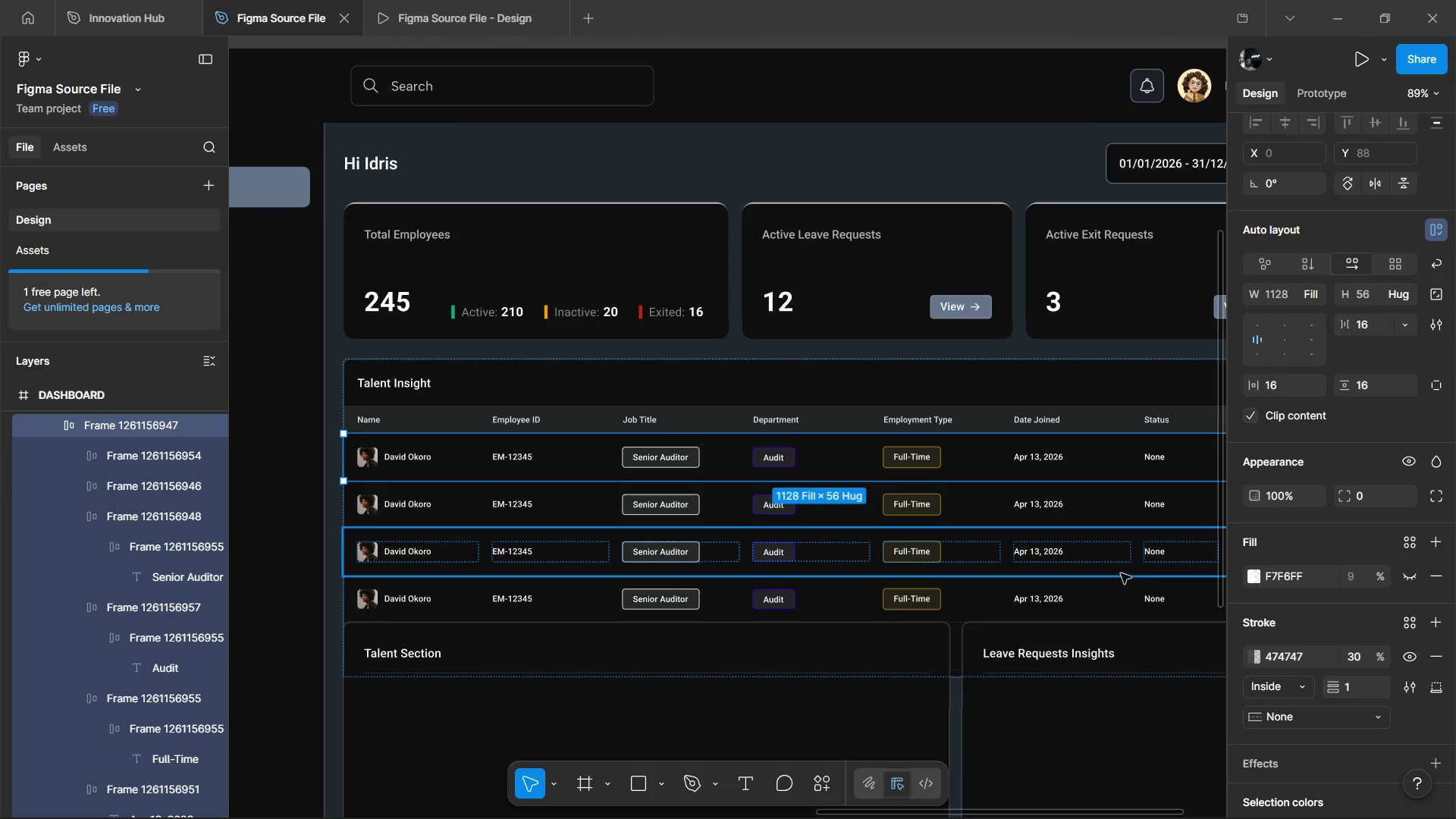 
hold_key(key=ShiftLeft, duration=1.5)
left_click([857, 507])
 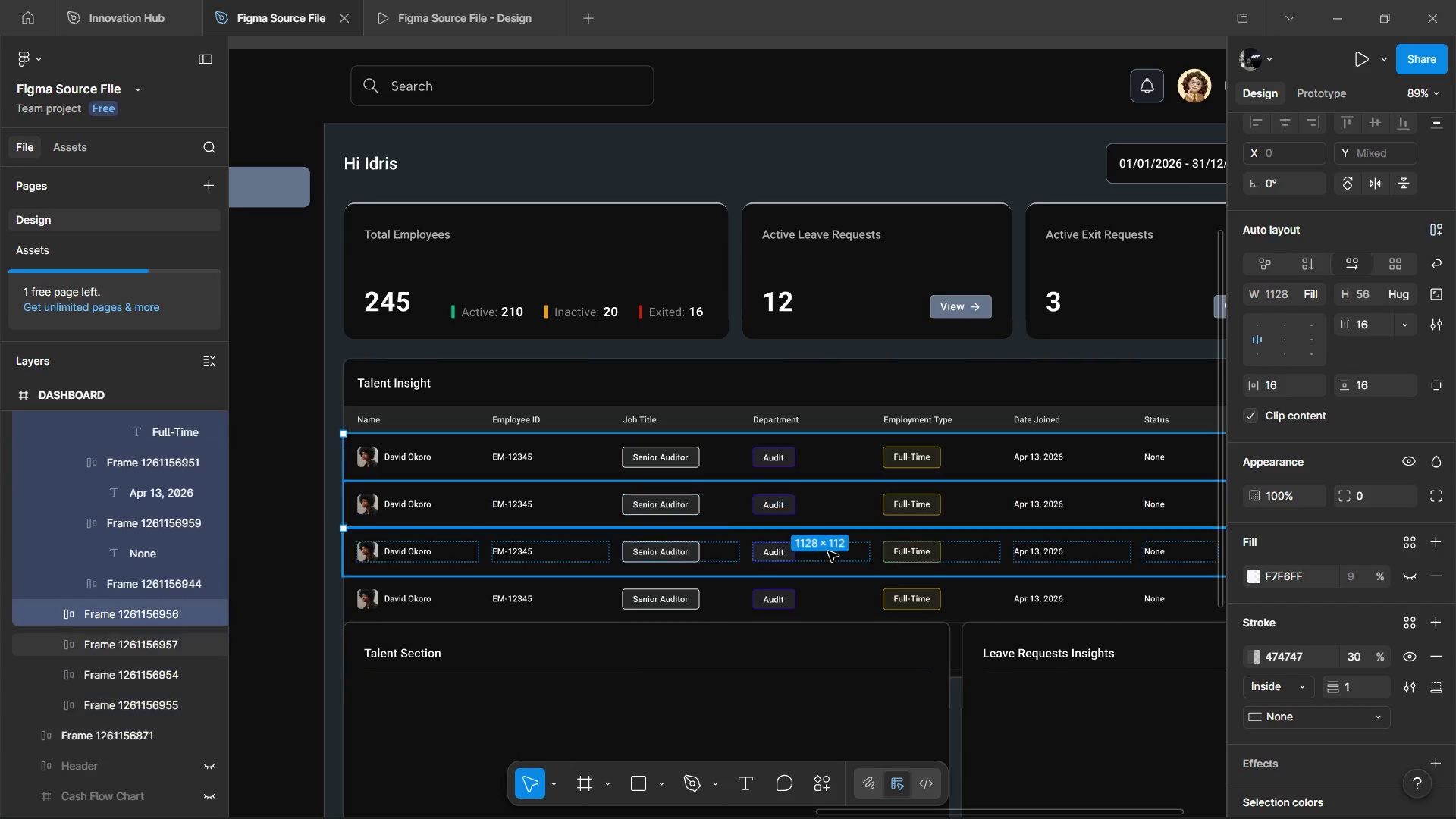 
double_click([828, 551])
 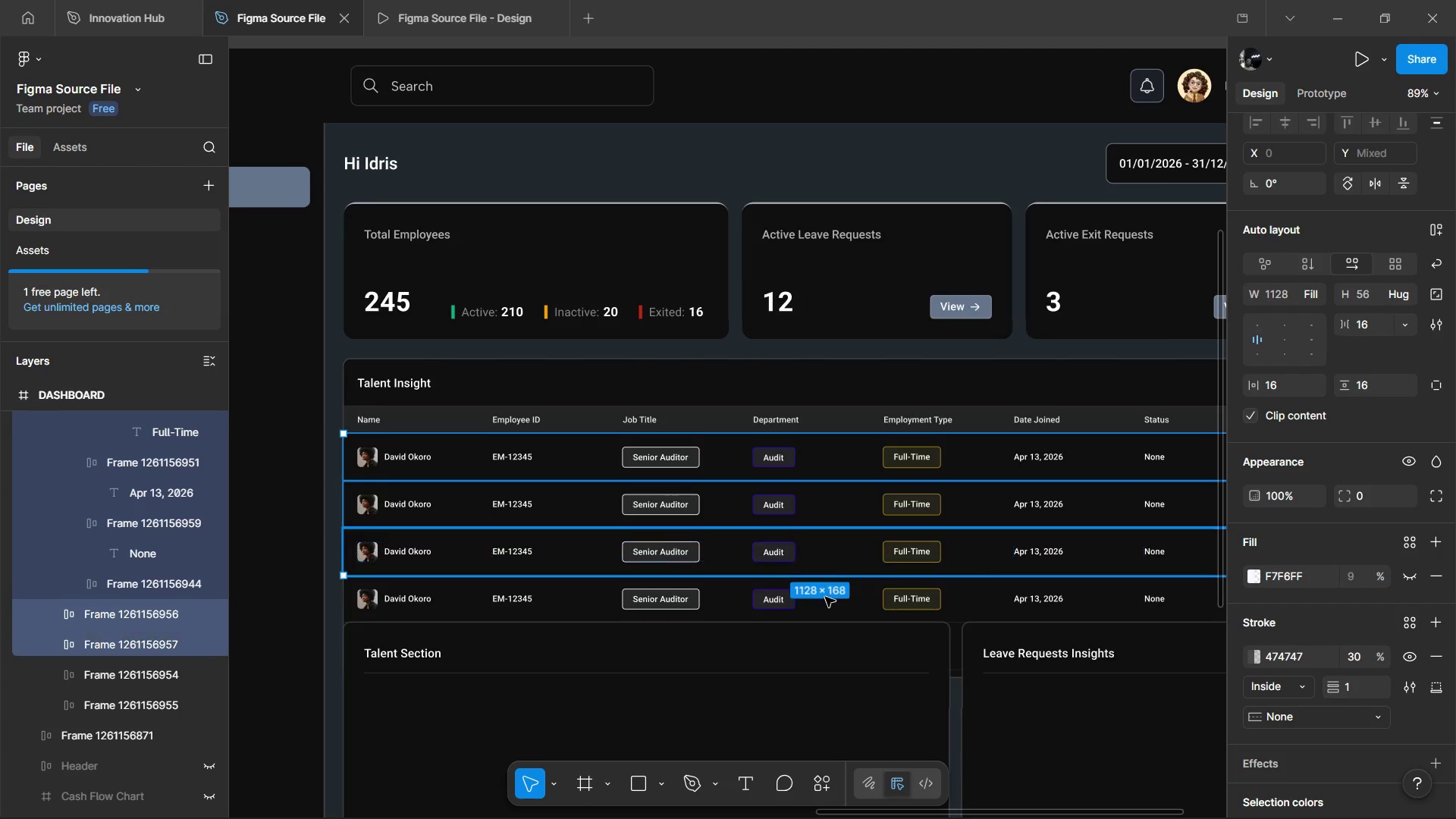 
triple_click([825, 597])
 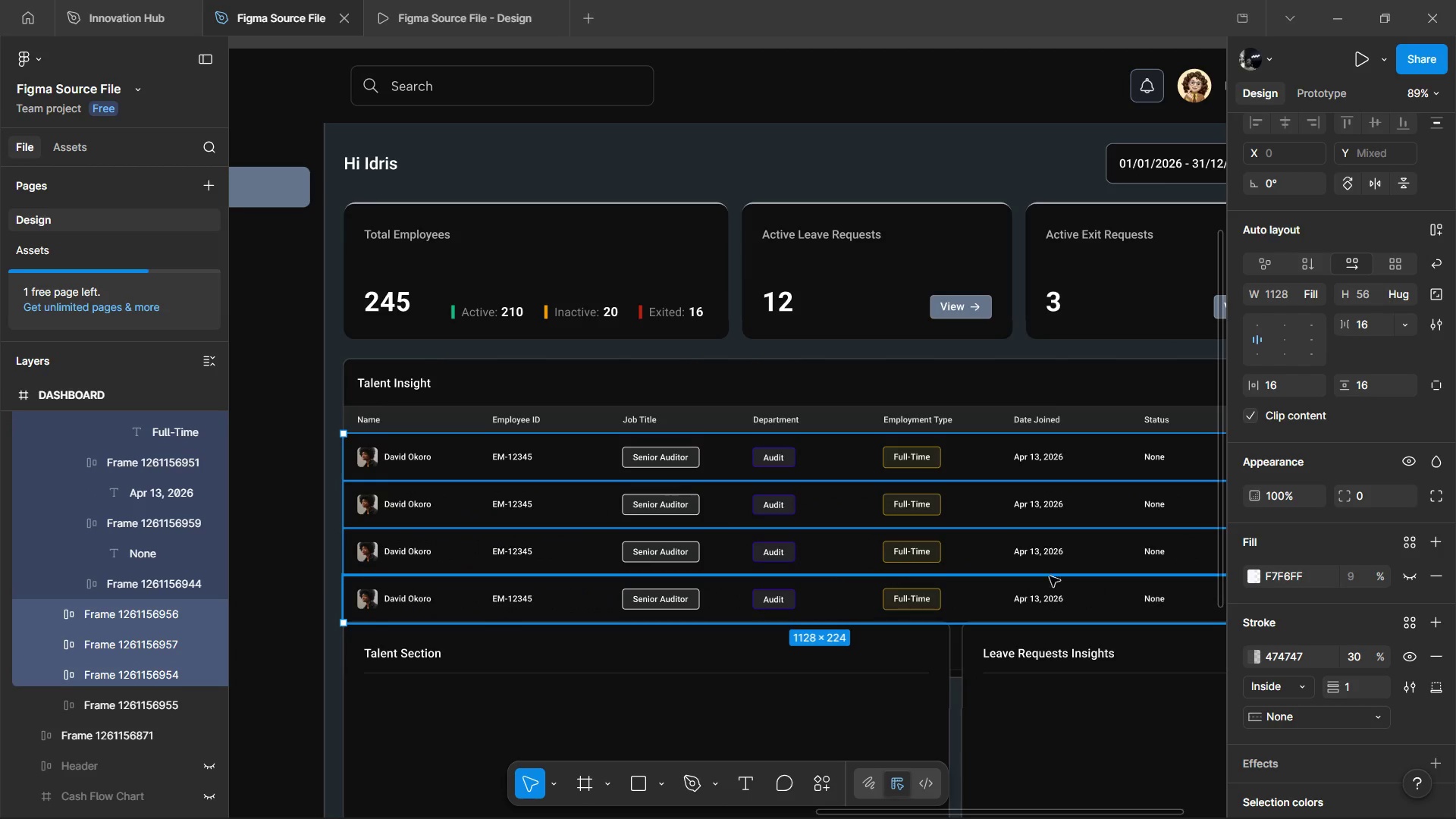 
key(Shift+ShiftLeft)
 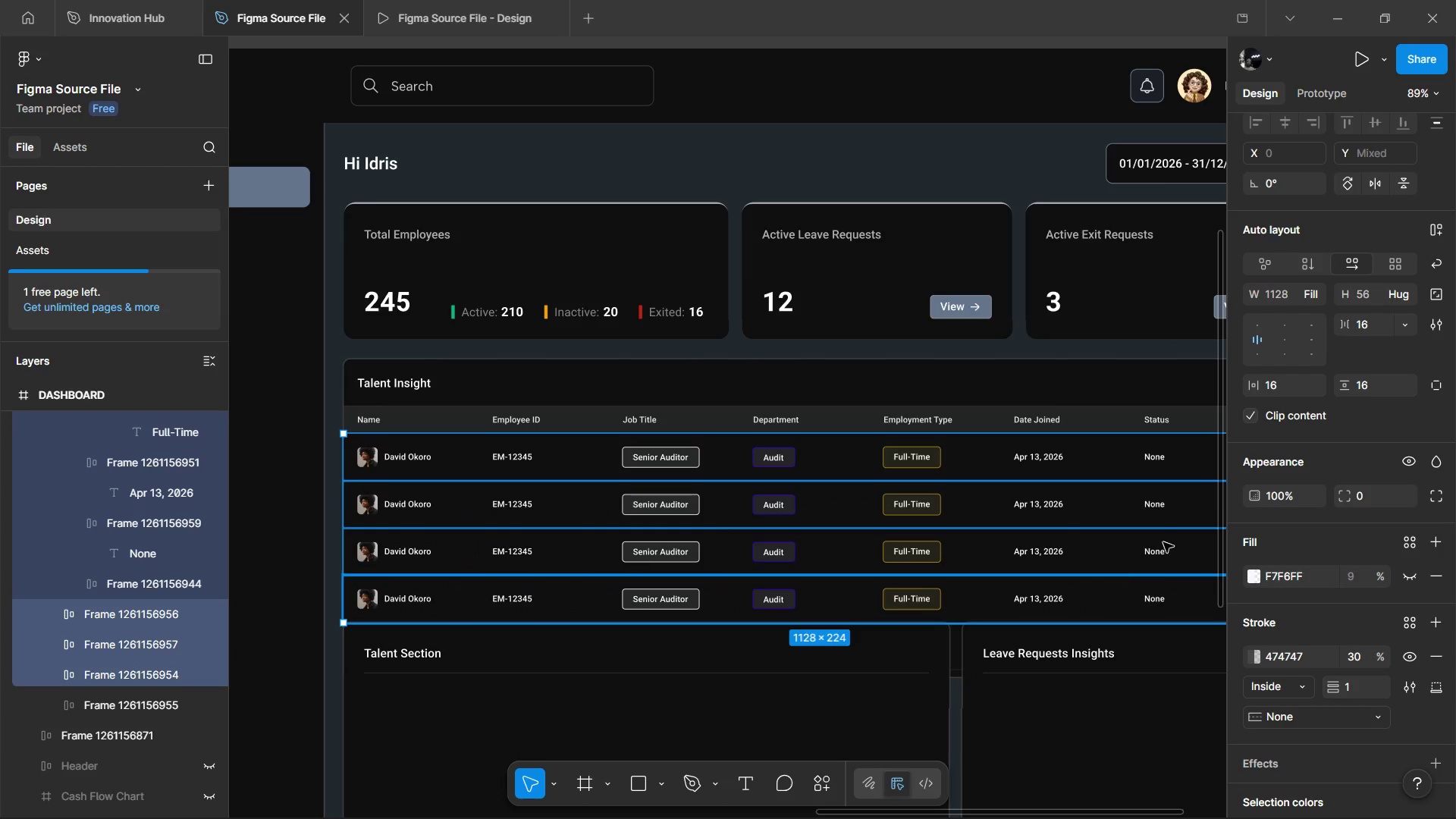 
key(Shift+ShiftLeft)
 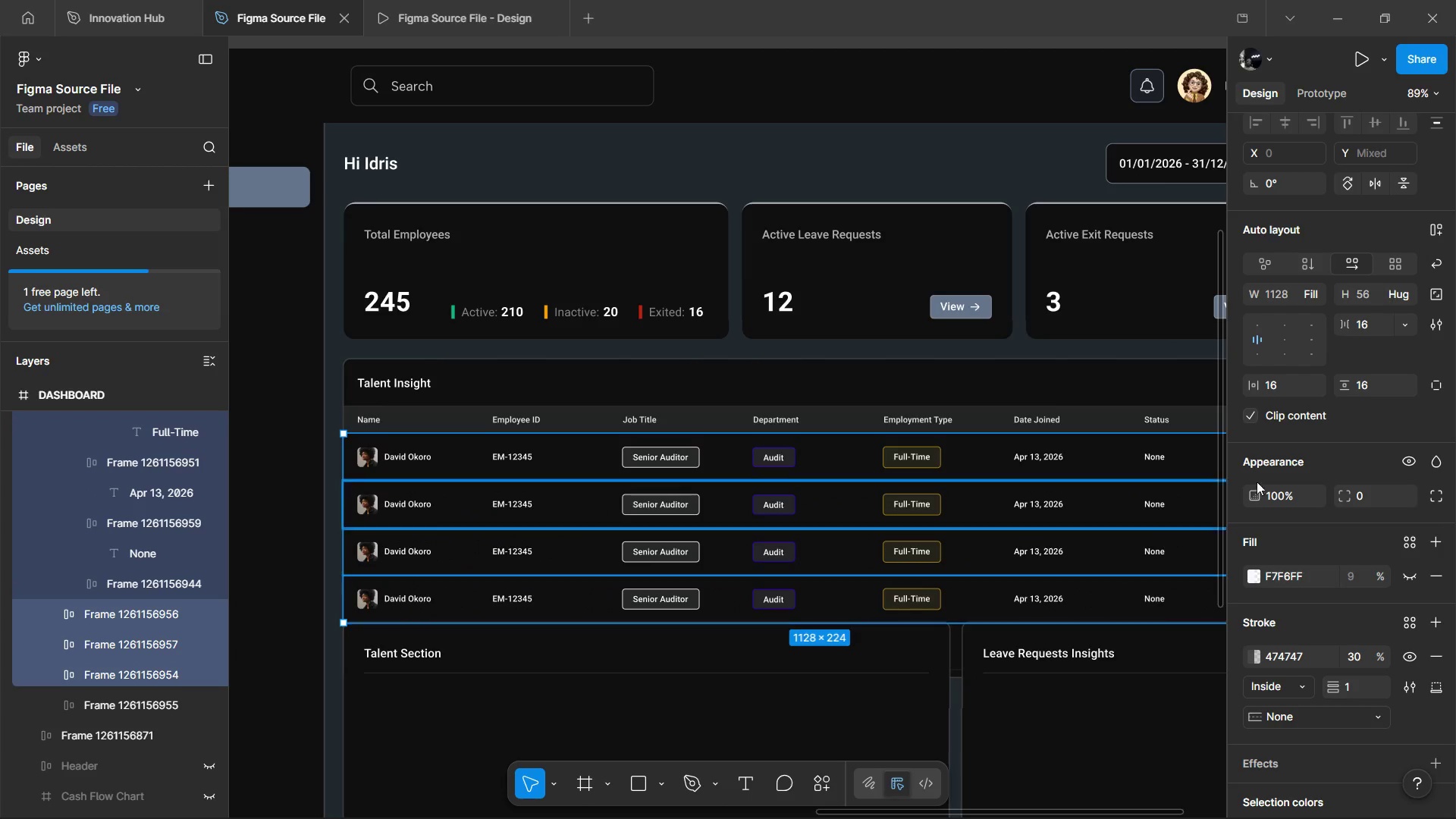 
key(Shift+ShiftLeft)
 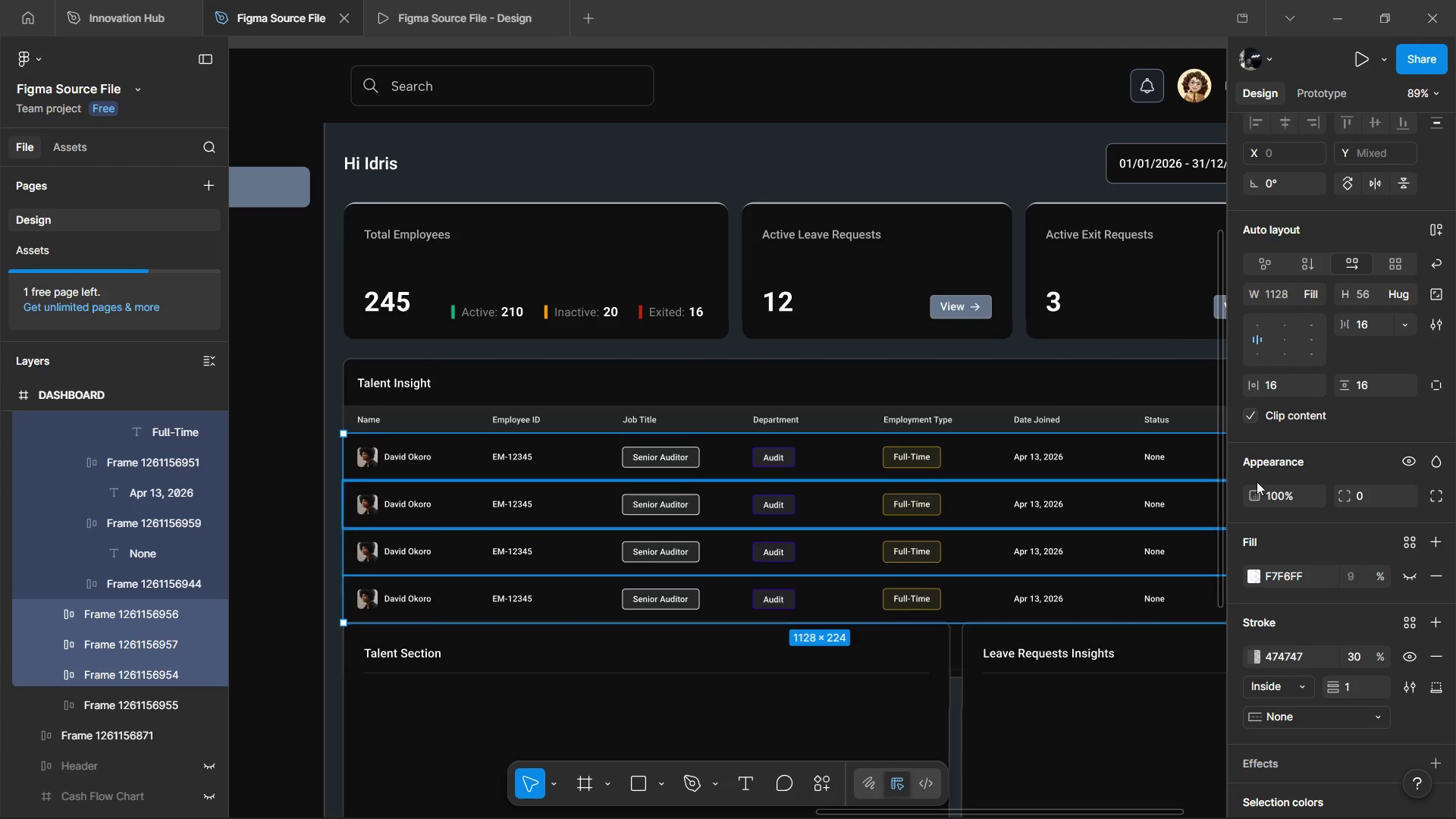 
key(Shift+ShiftLeft)
 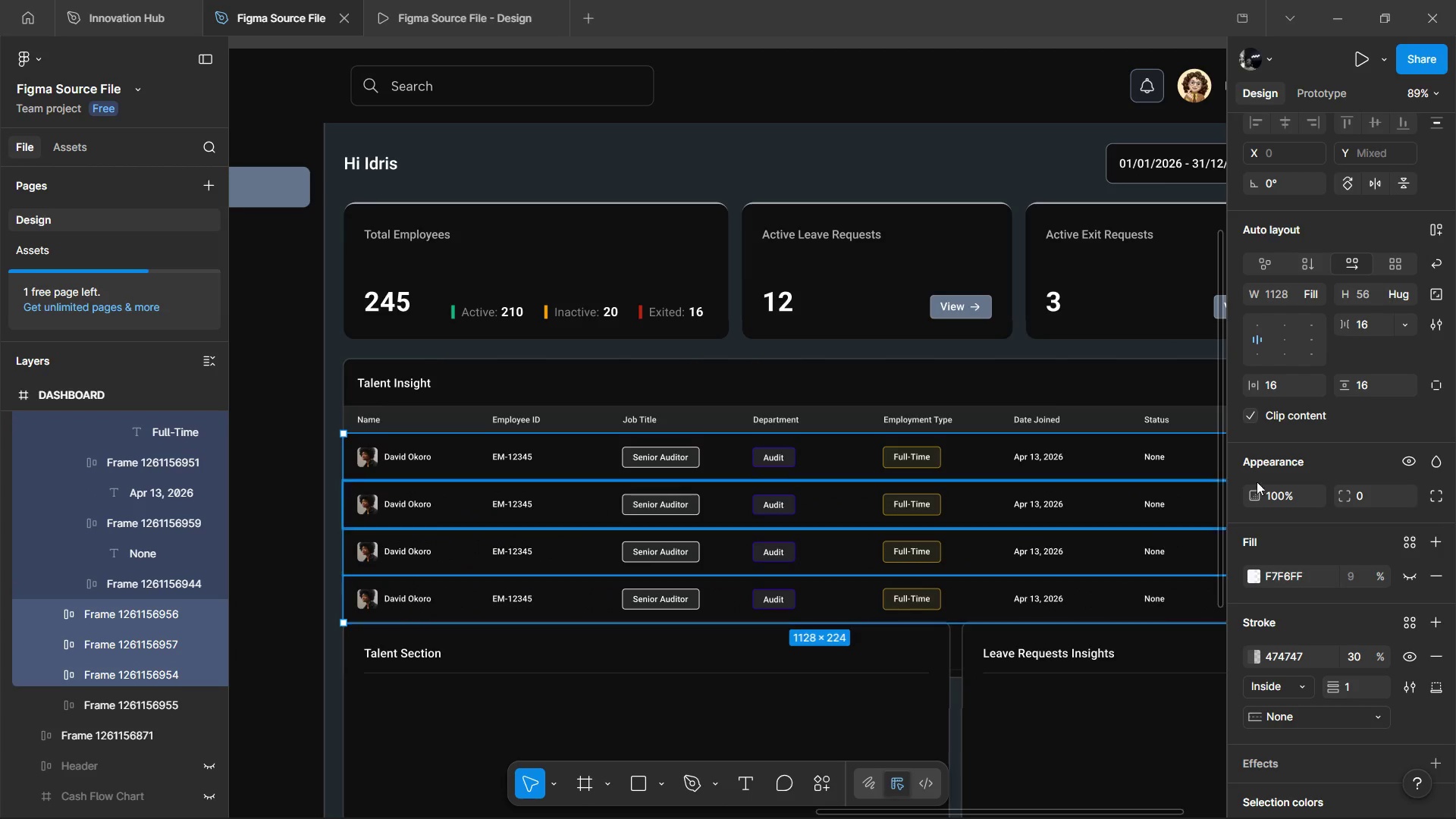 
key(Shift+ShiftLeft)
 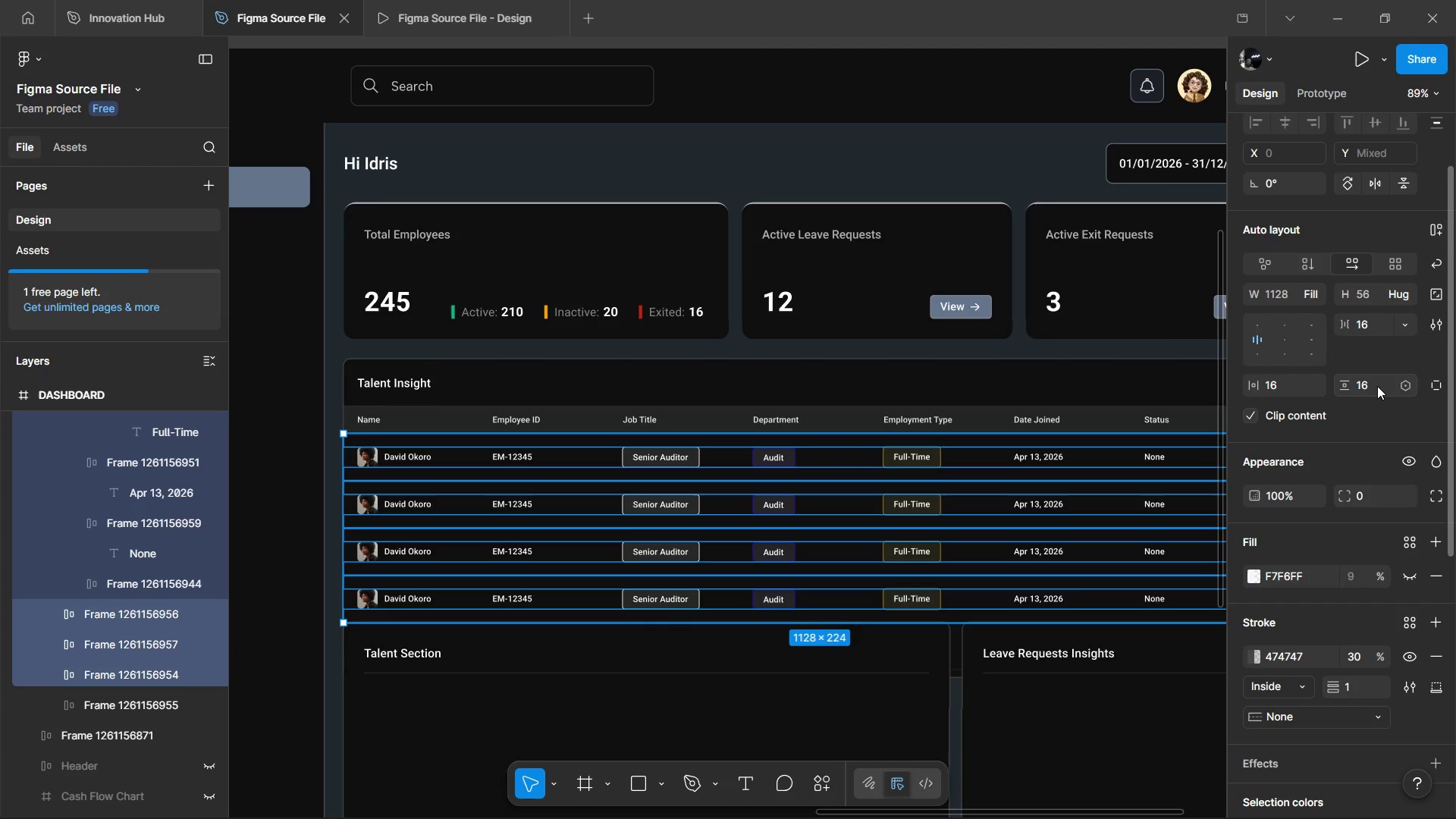 
left_click([1377, 386])
 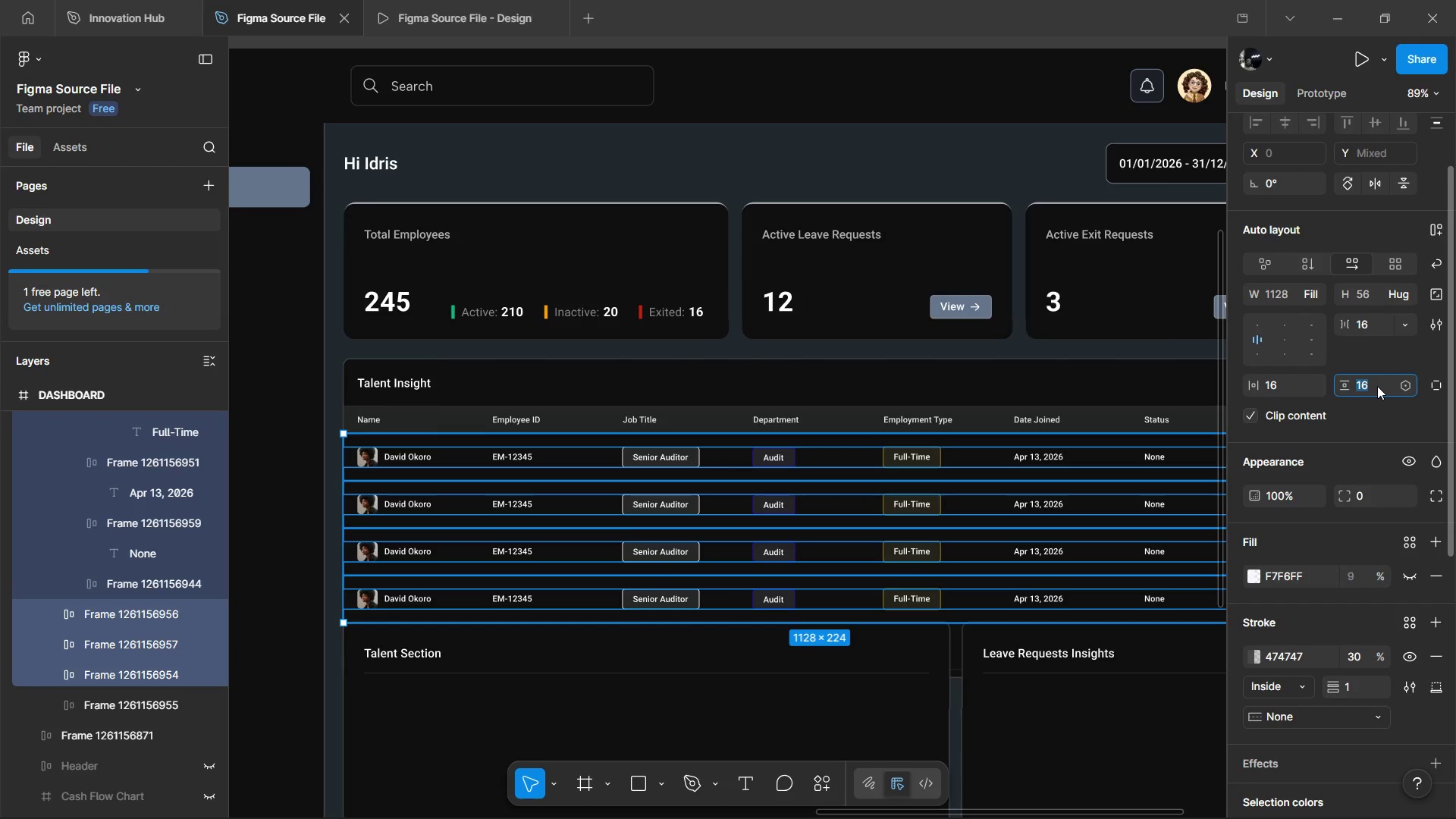 
type(24)
 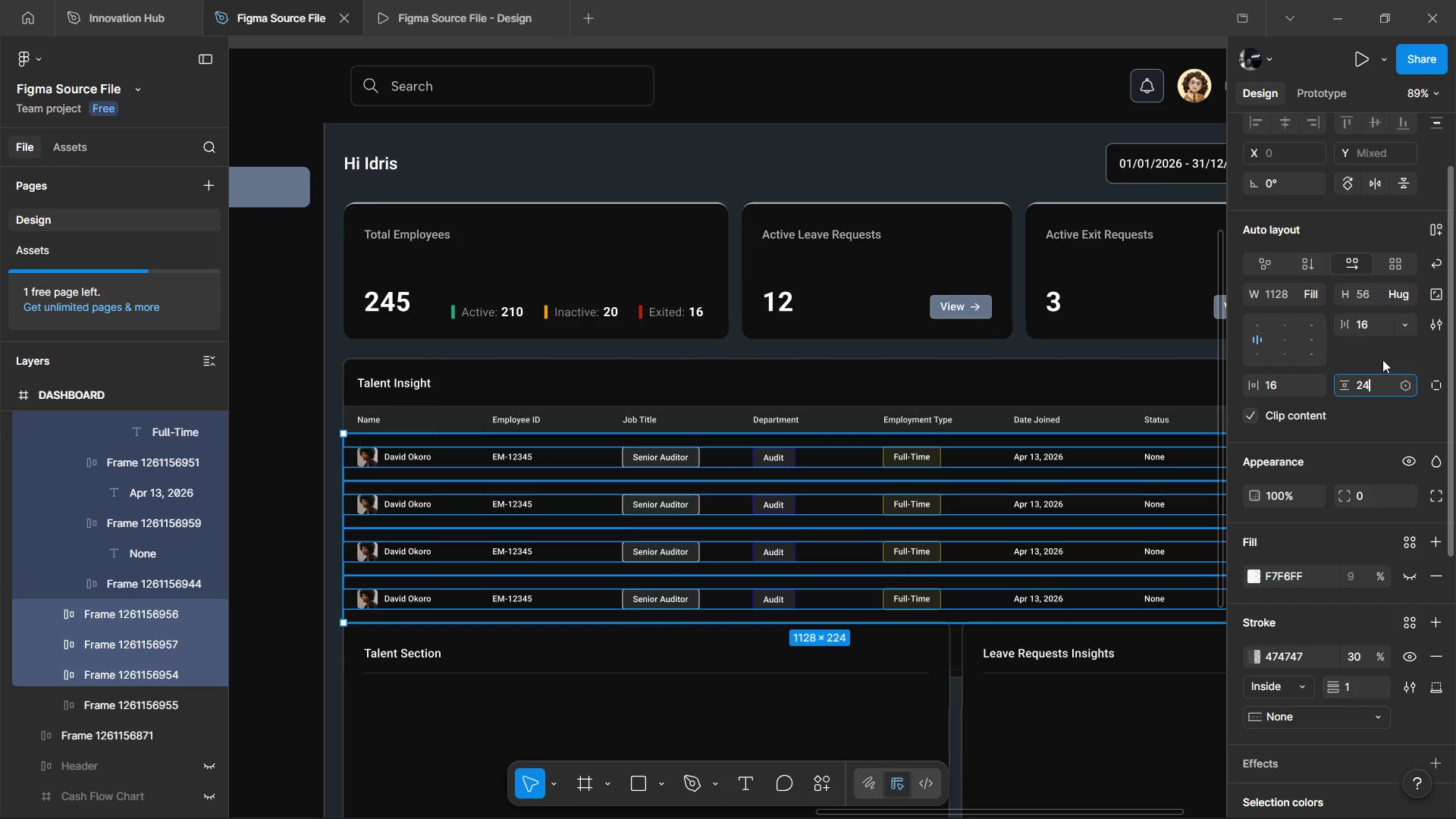 
left_click([1382, 359])
 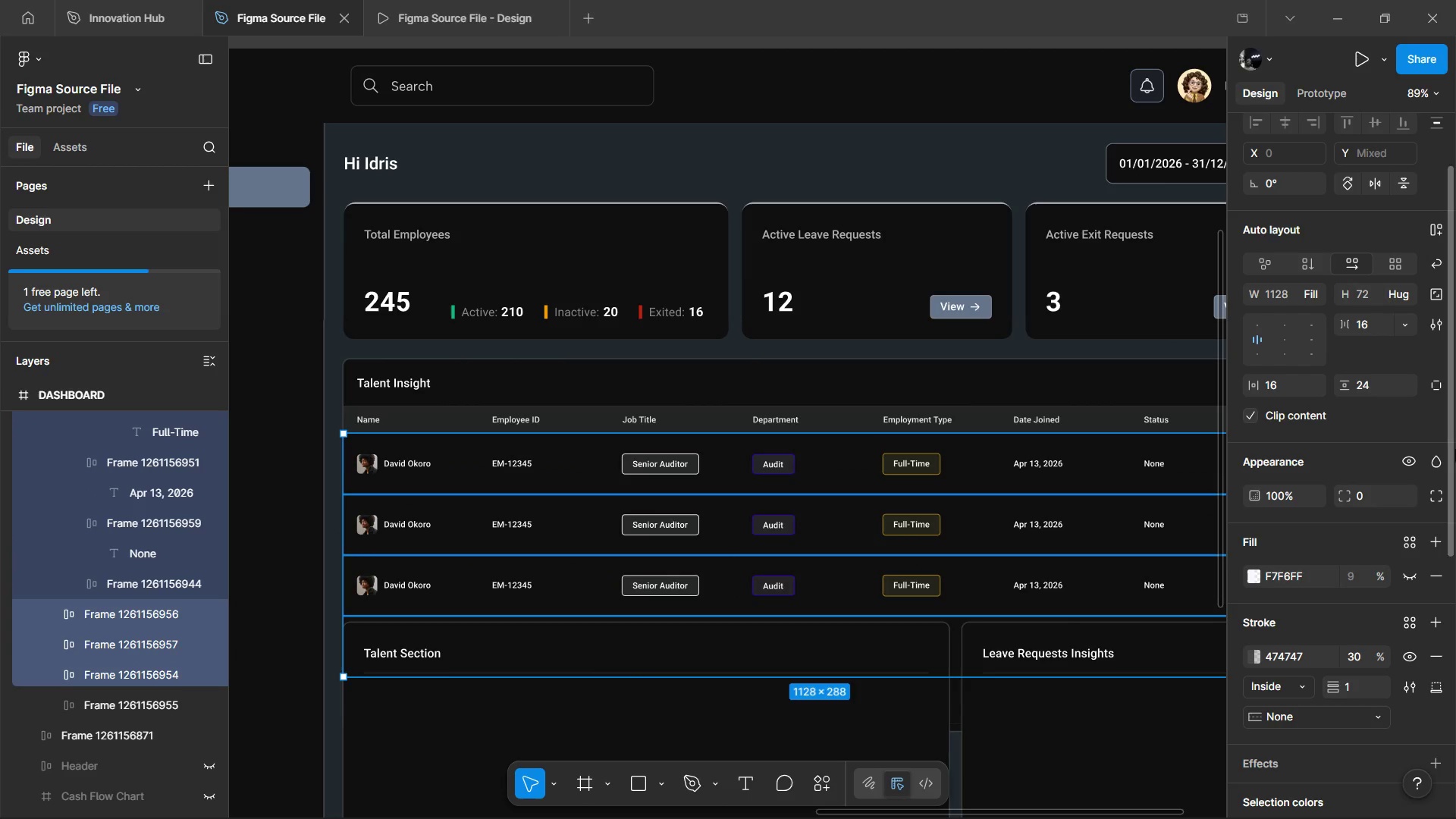 
left_click([1380, 386])
 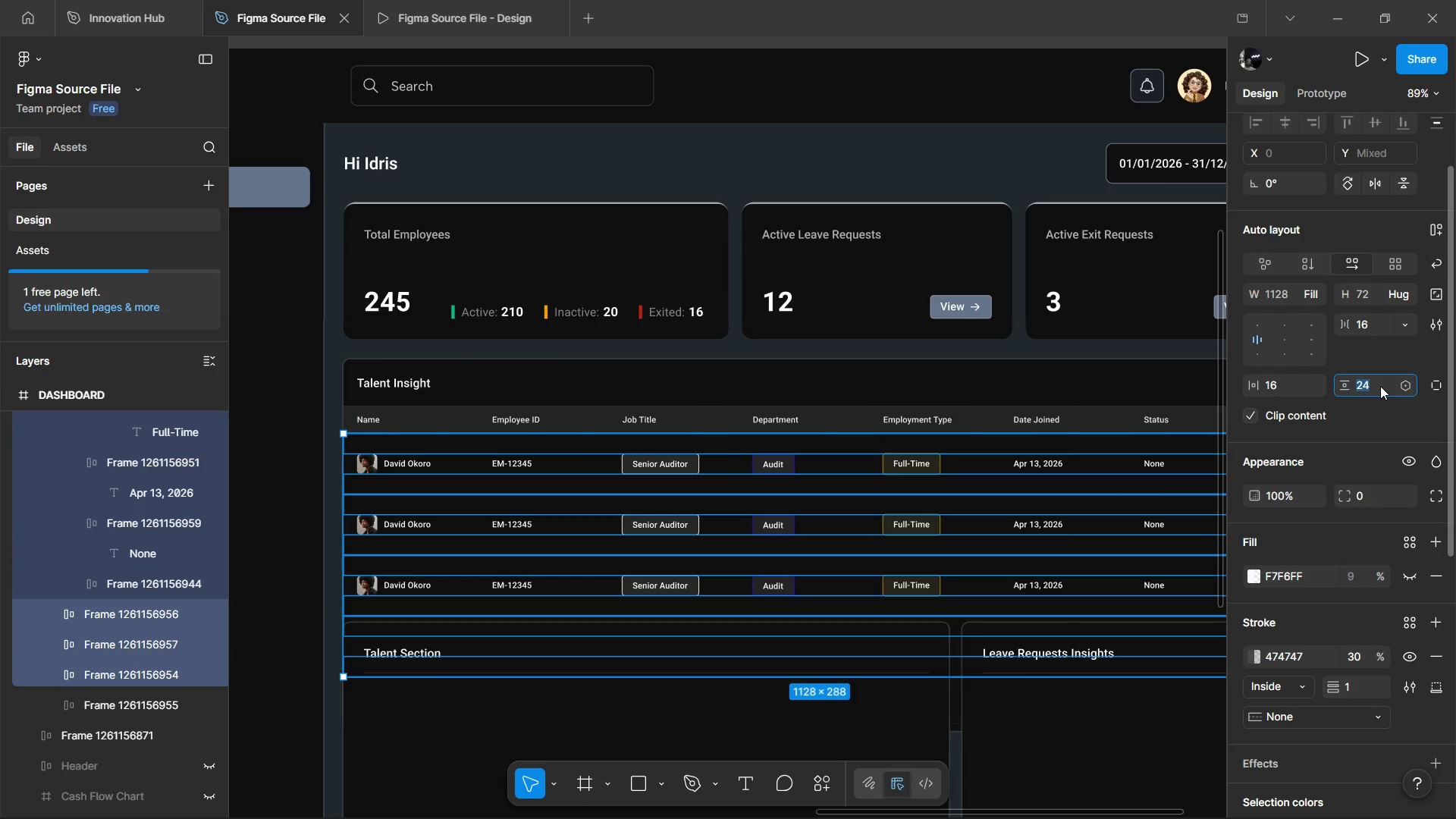 
type(20)
 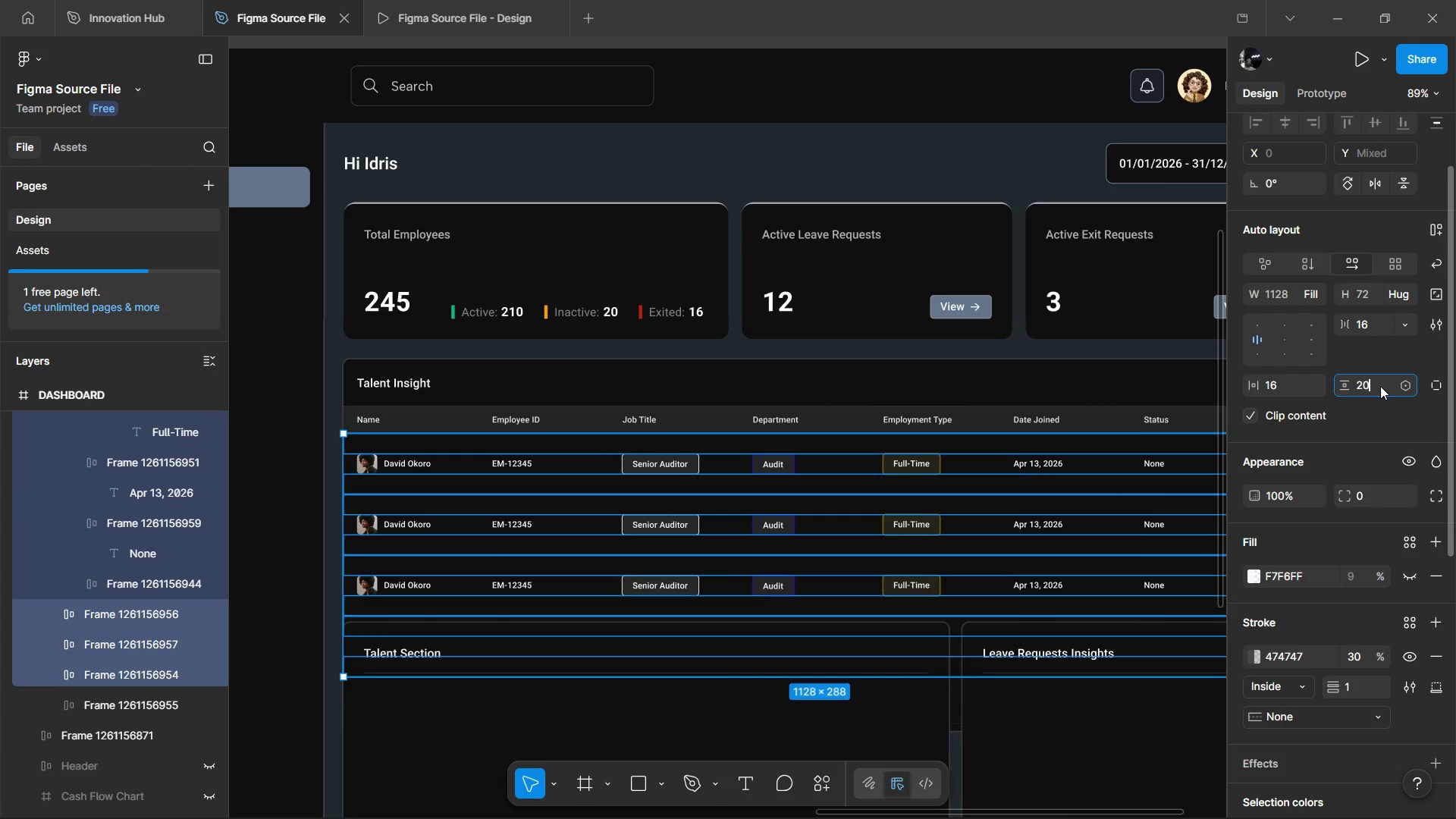 
key(Enter)
 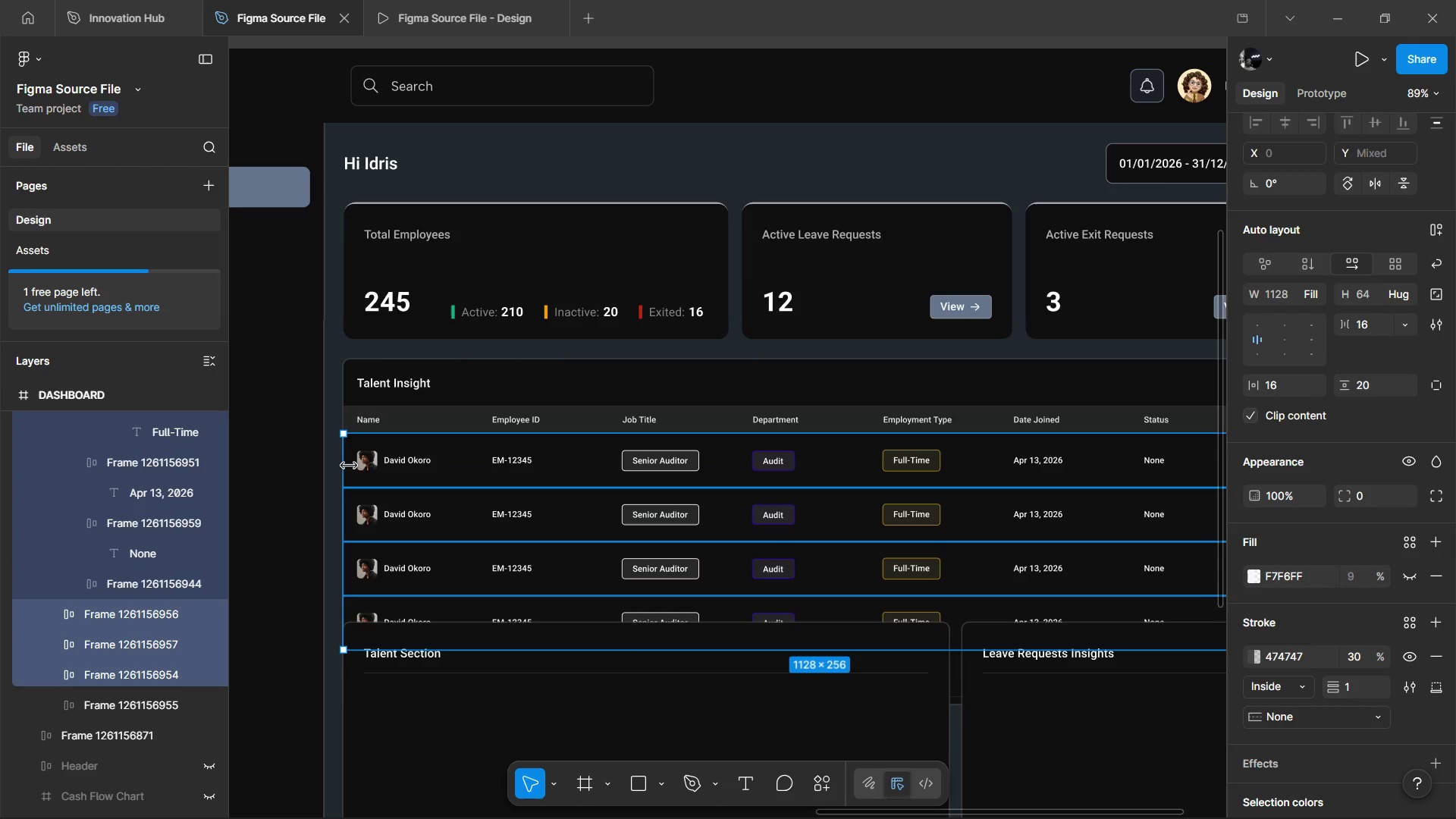 
hold_key(key=ControlLeft, duration=1.51)
scroll: coordinate [422, 457], scroll_direction: up, amount: 4.0
 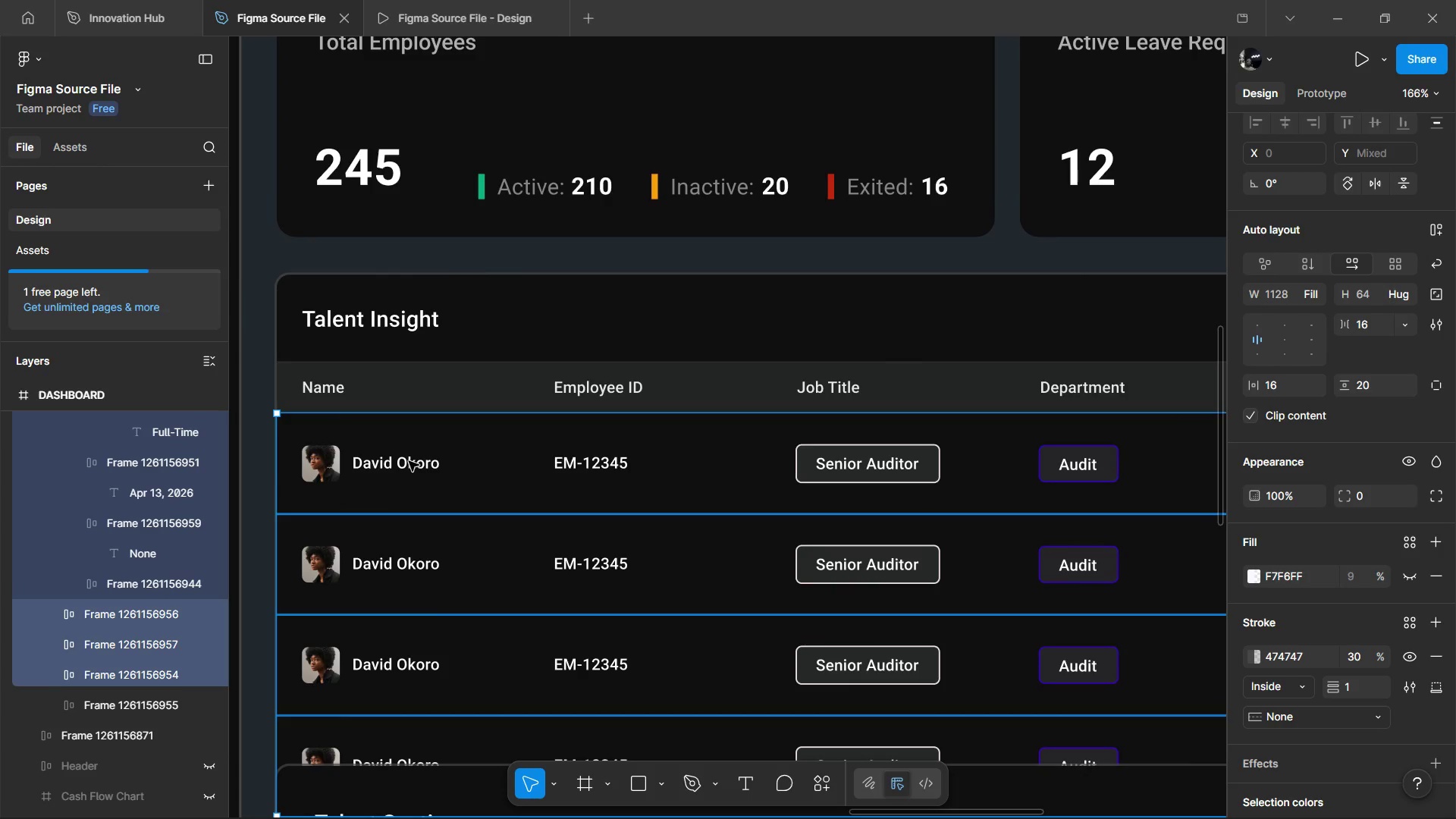 
left_click([409, 461])
 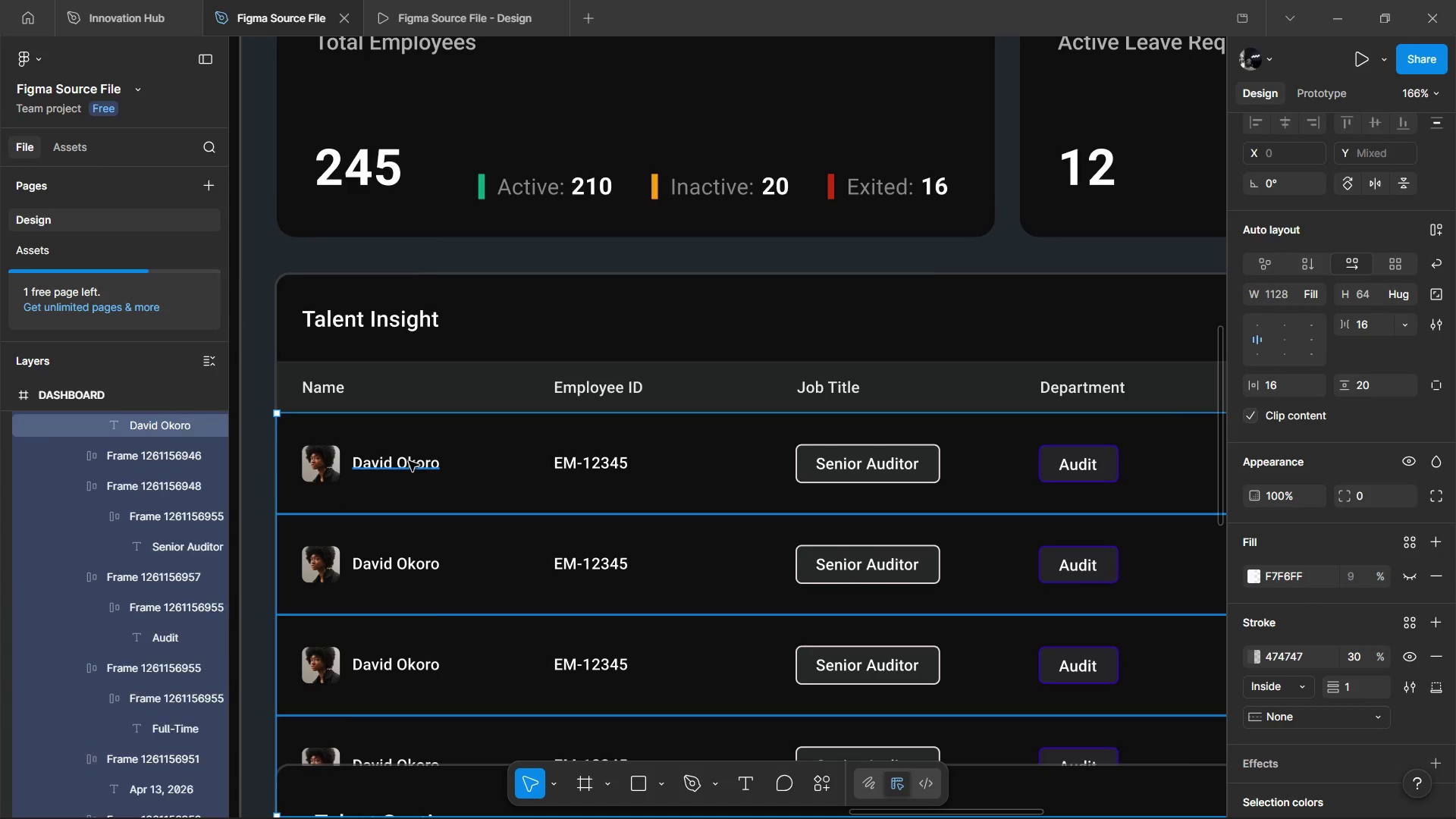 
hold_key(key=ControlLeft, duration=1.39)
 